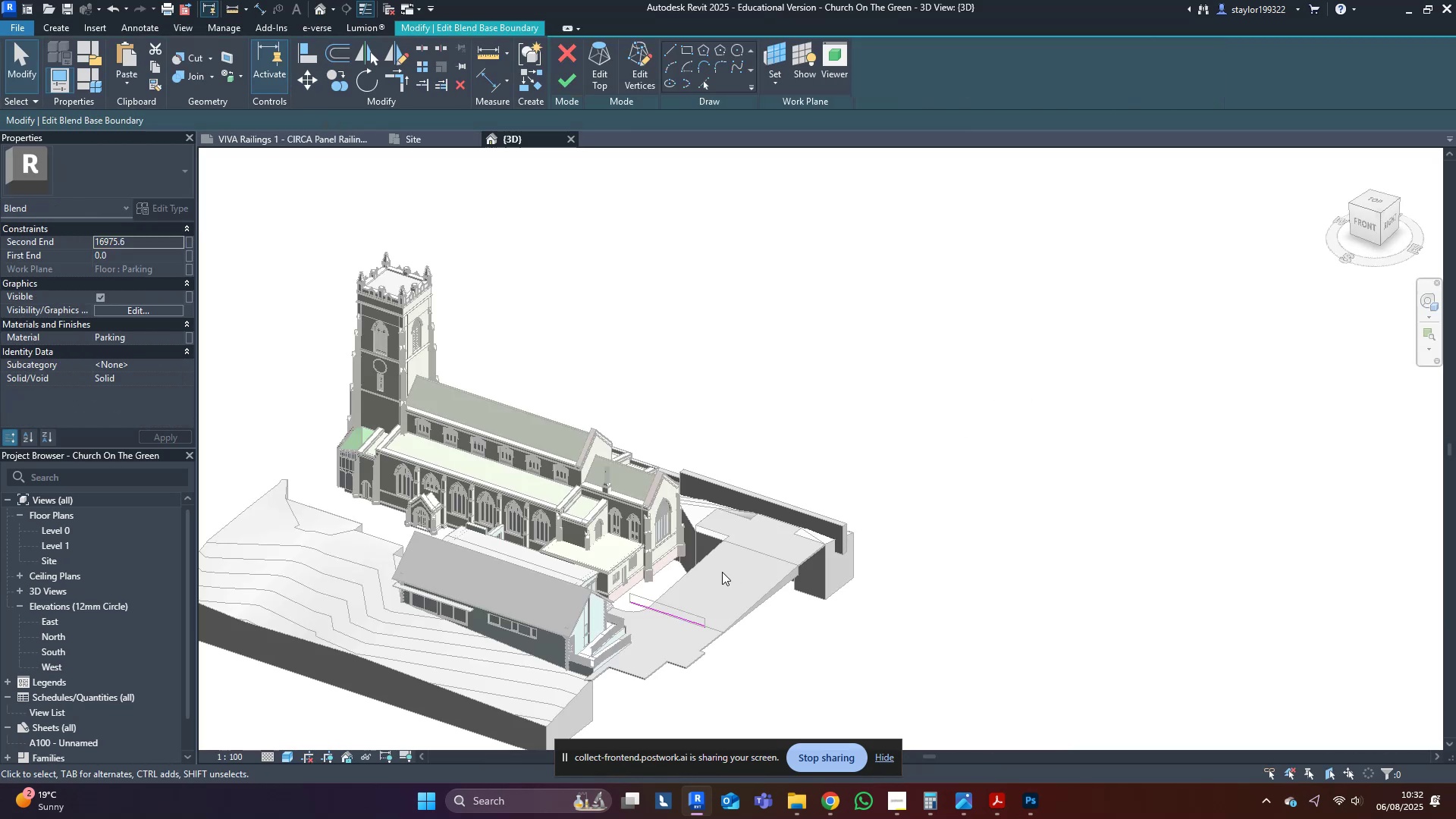 
scroll: coordinate [772, 431], scroll_direction: up, amount: 10.0
 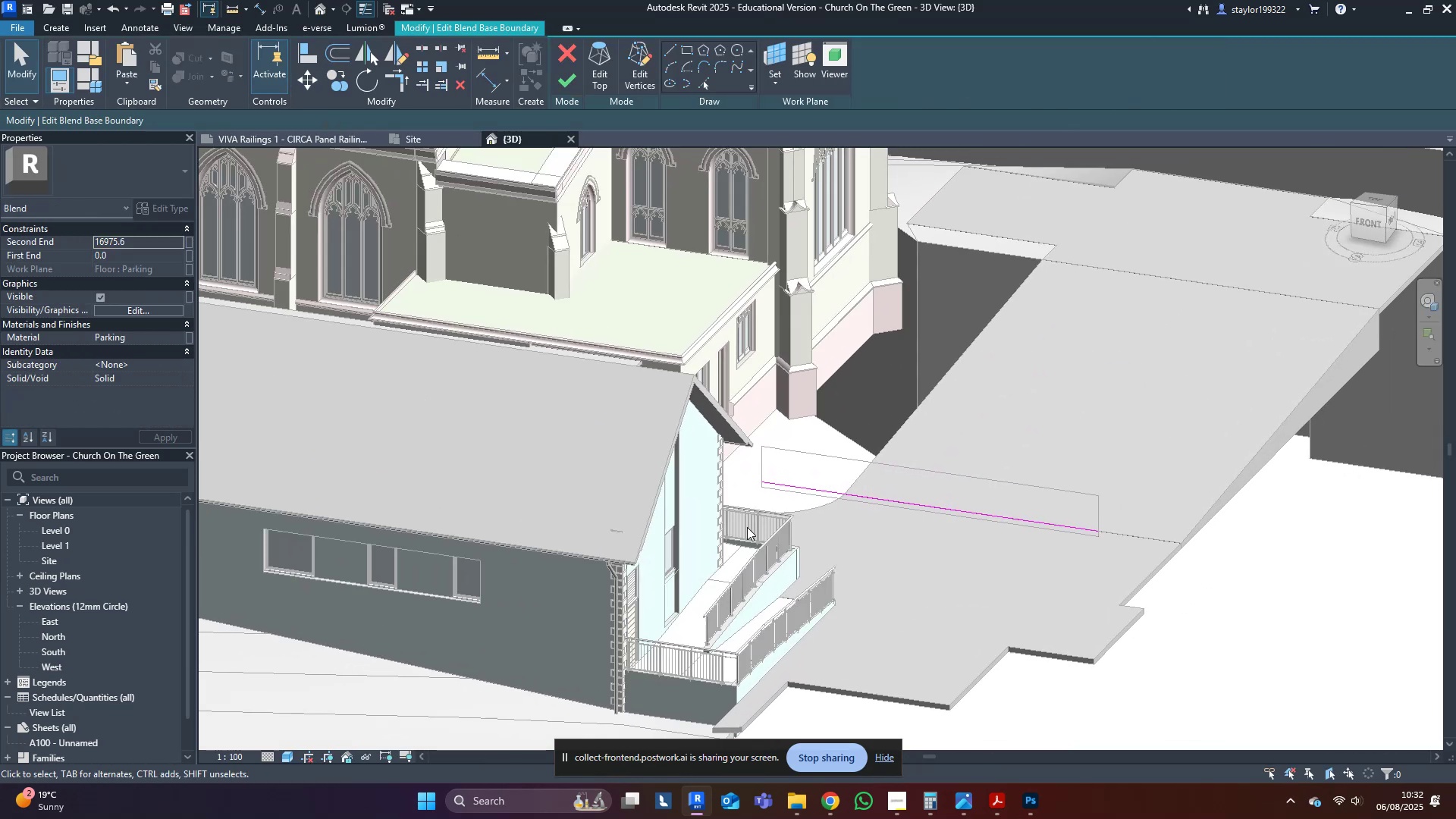 
key(Shift+ShiftLeft)
 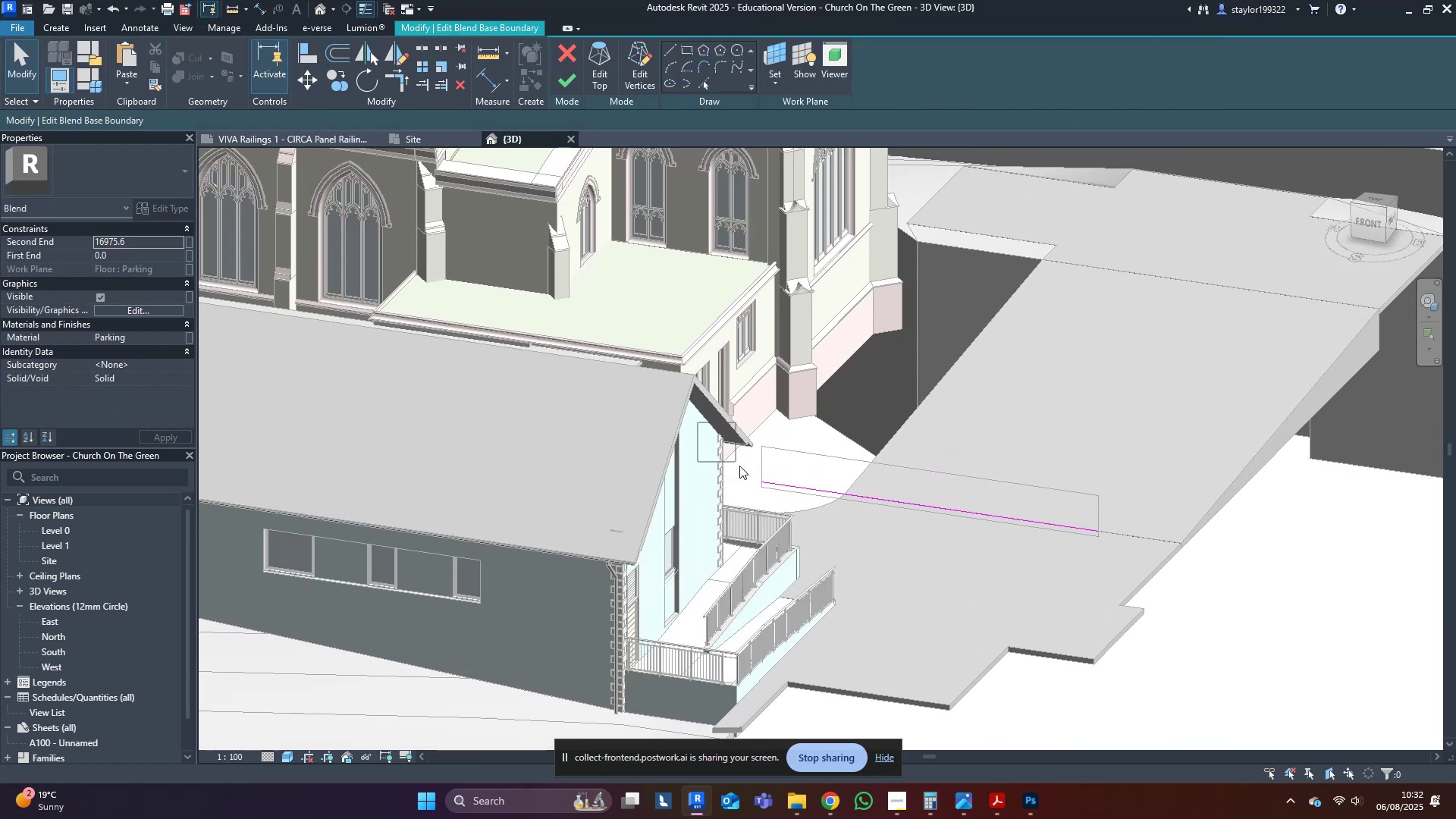 
key(Shift+ShiftLeft)
 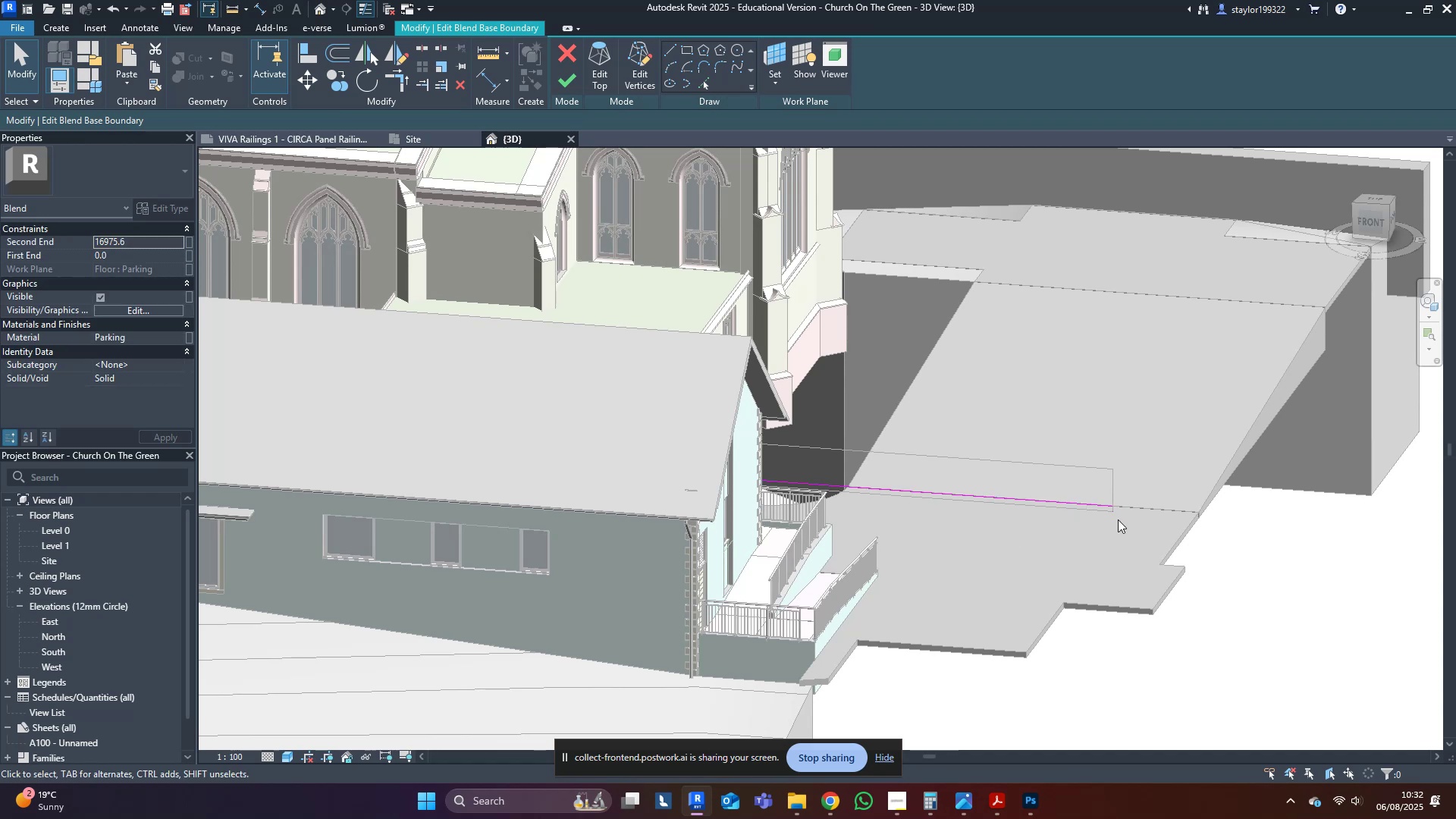 
scroll: coordinate [1110, 509], scroll_direction: up, amount: 6.0
 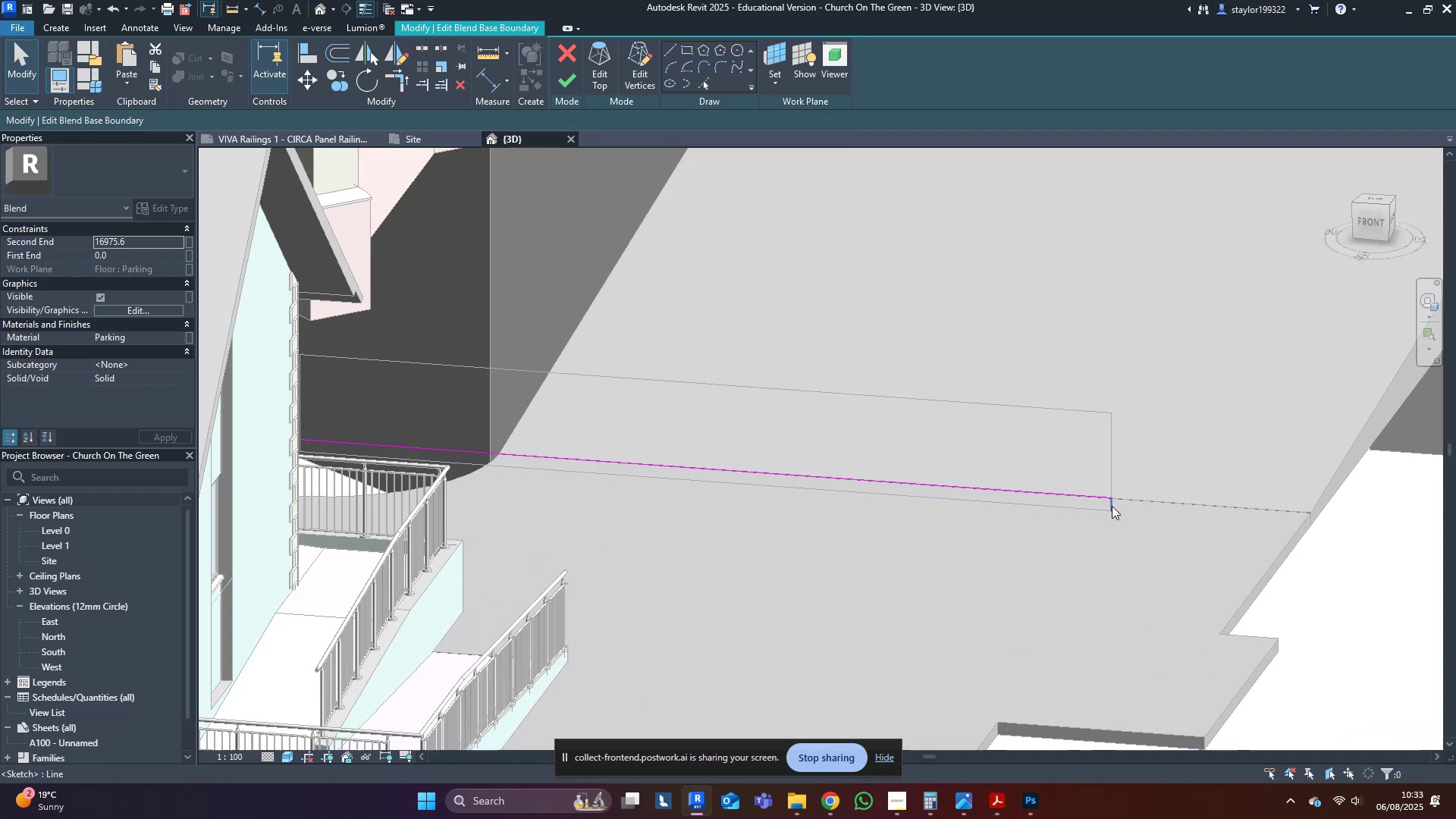 
left_click([1112, 506])
 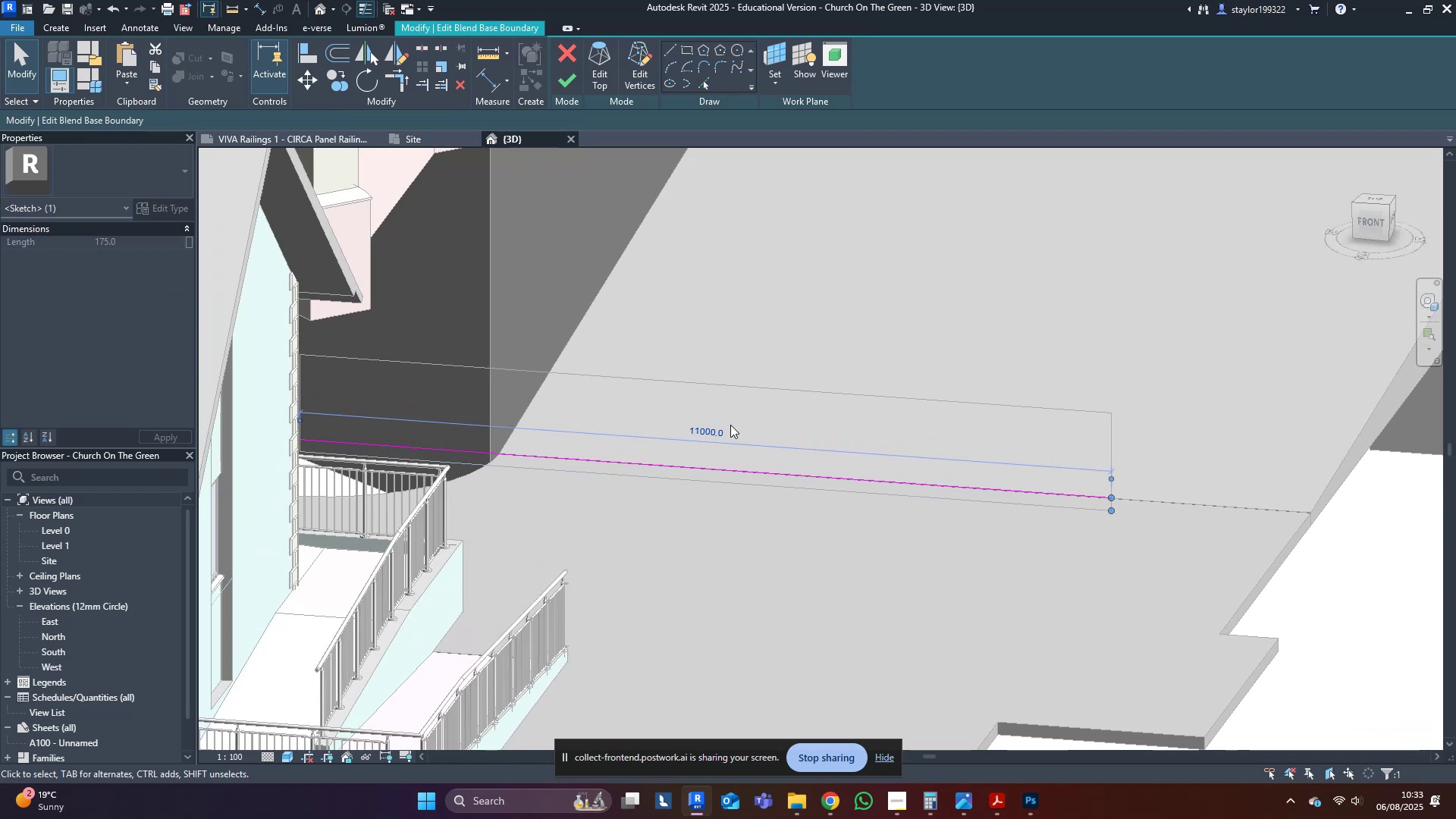 
left_click([719, 425])
 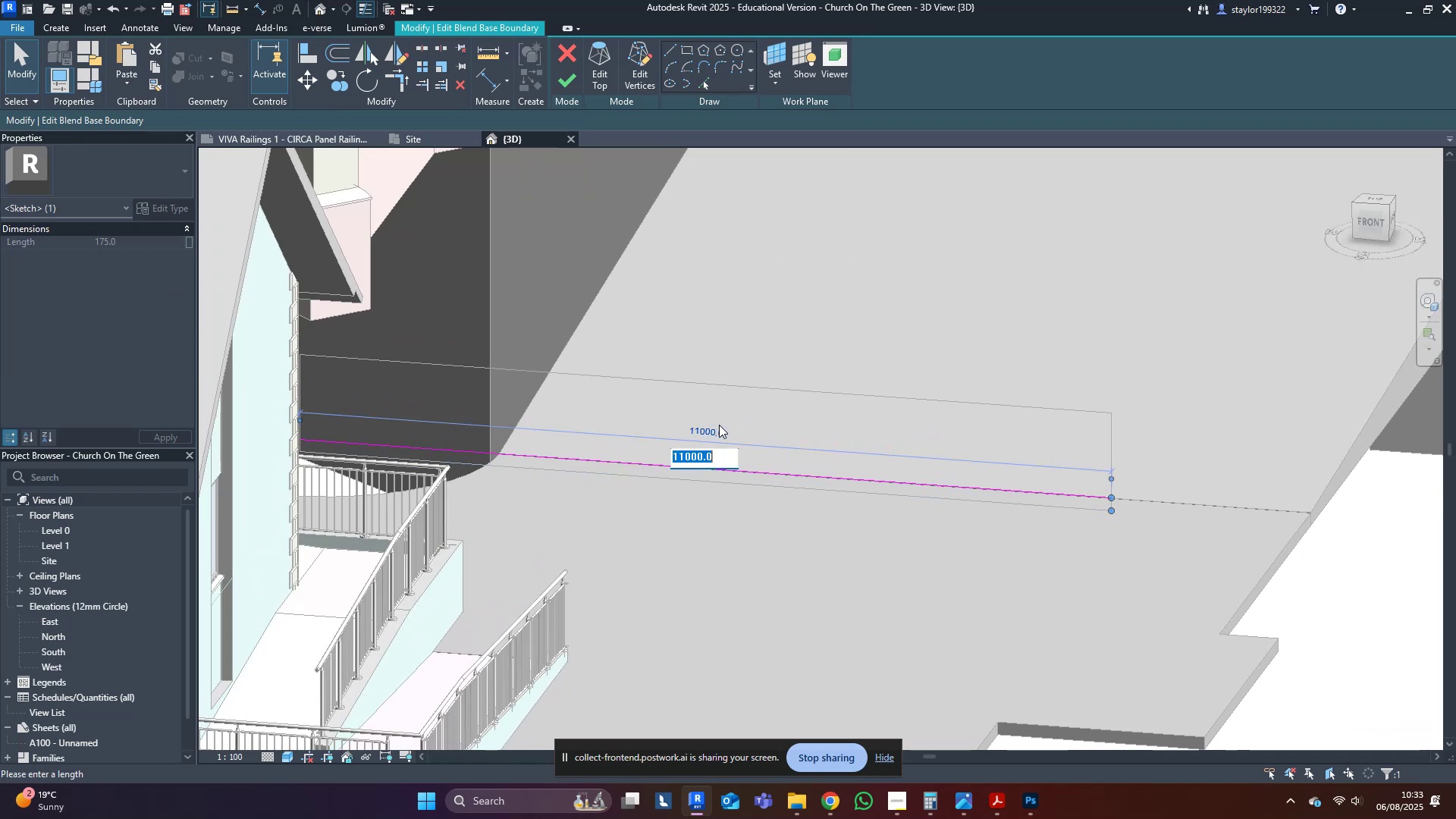 
type(1250)
 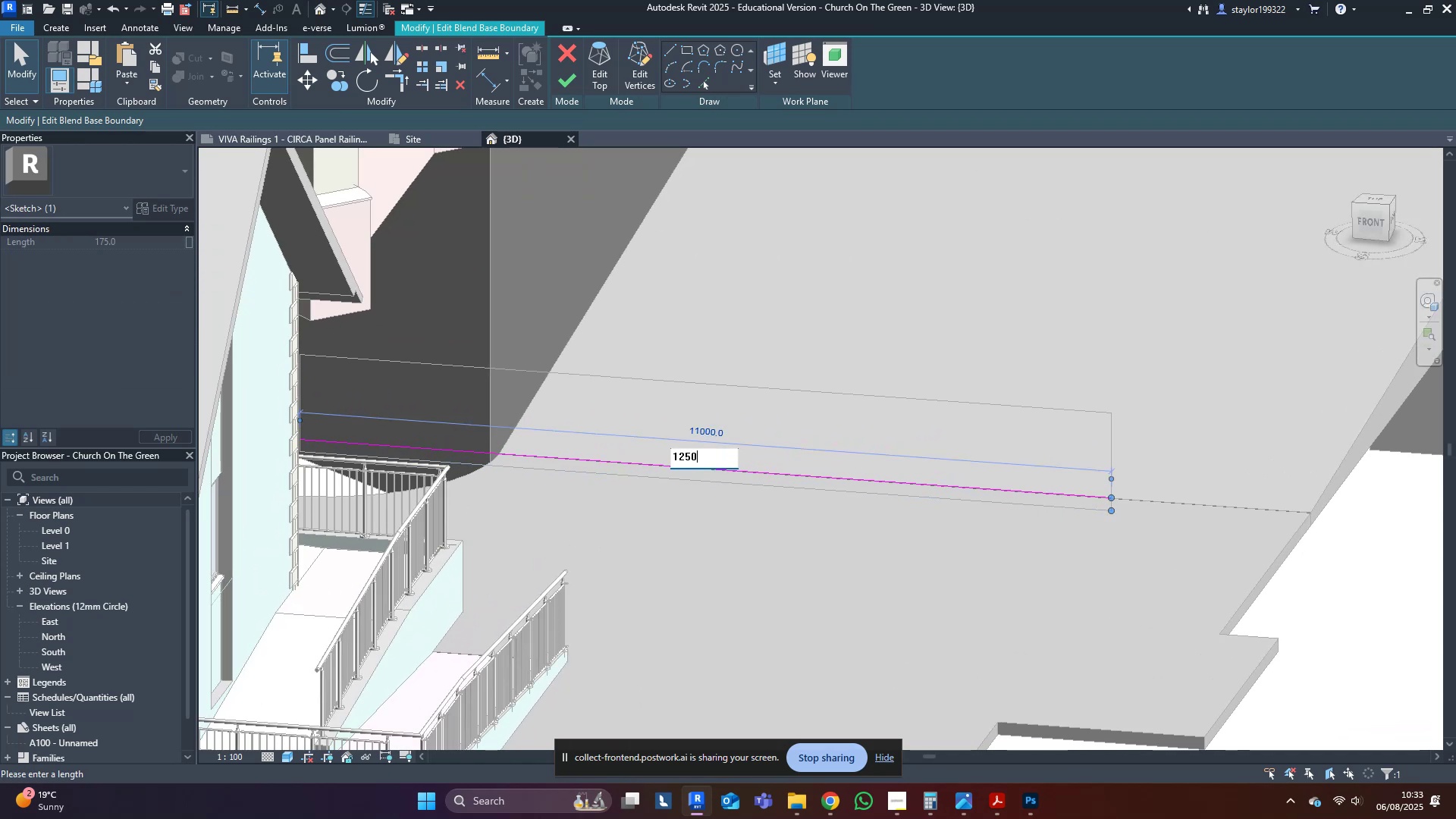 
key(Enter)
 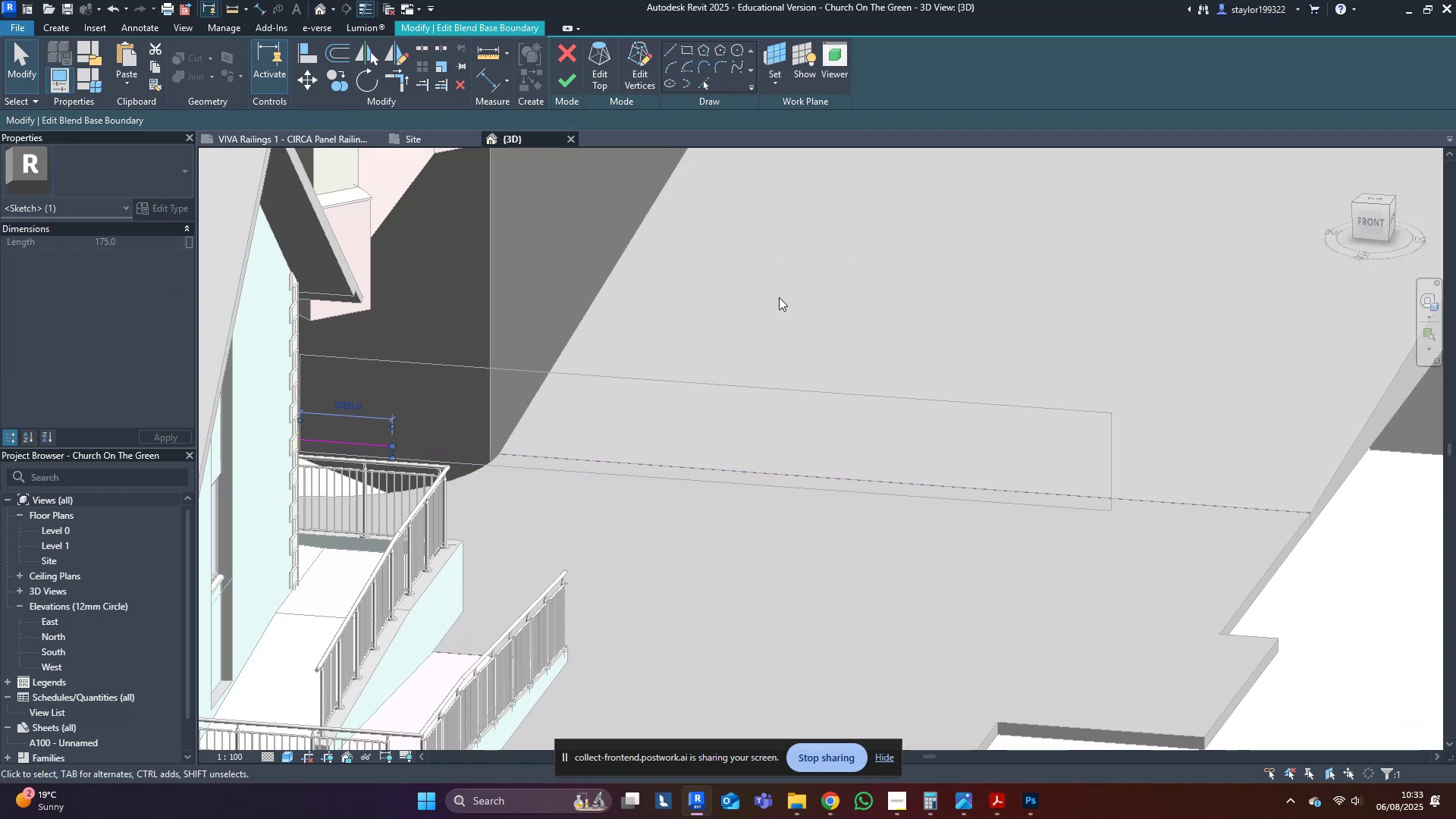 
left_click([779, 296])
 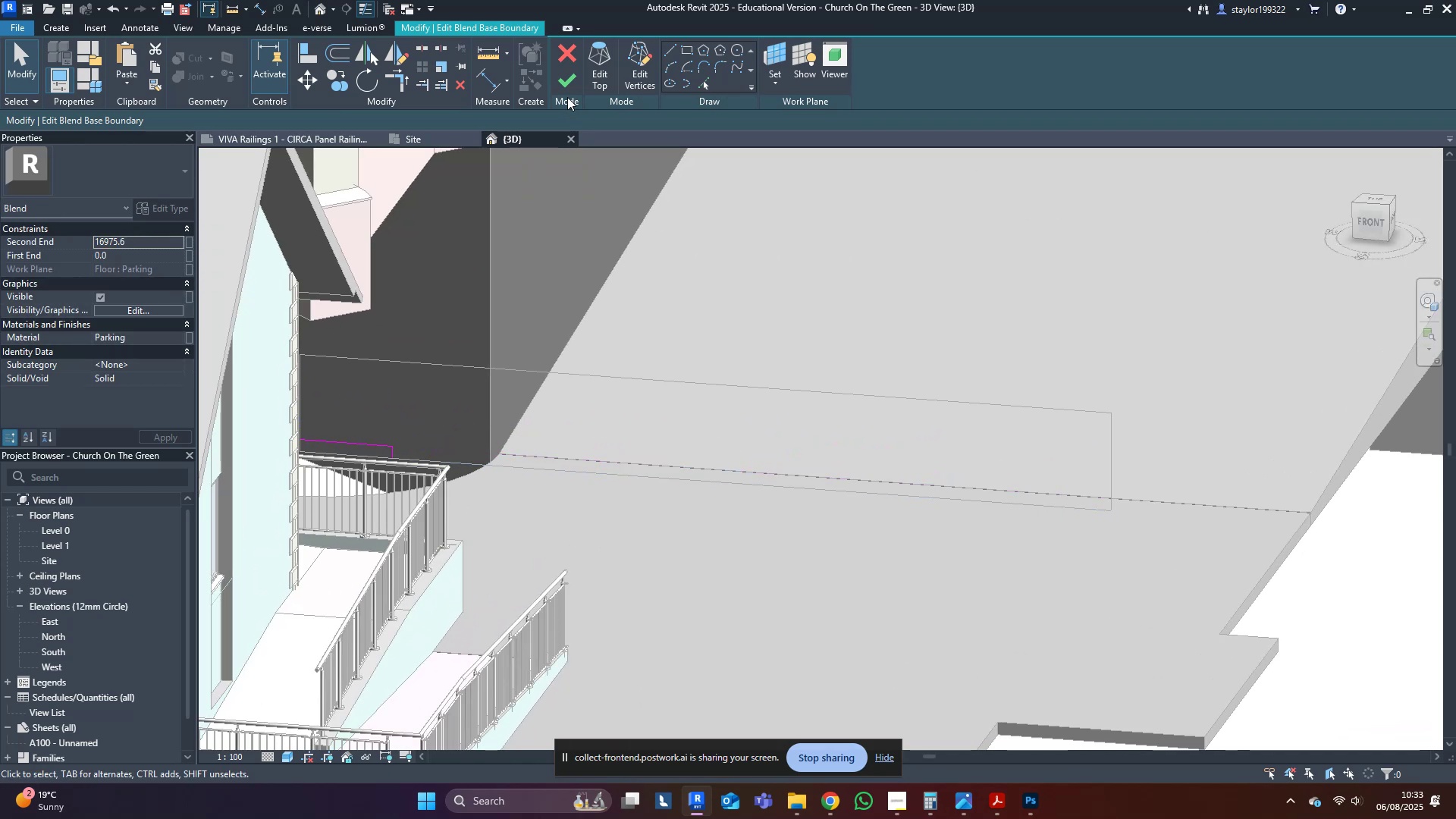 
left_click([566, 83])
 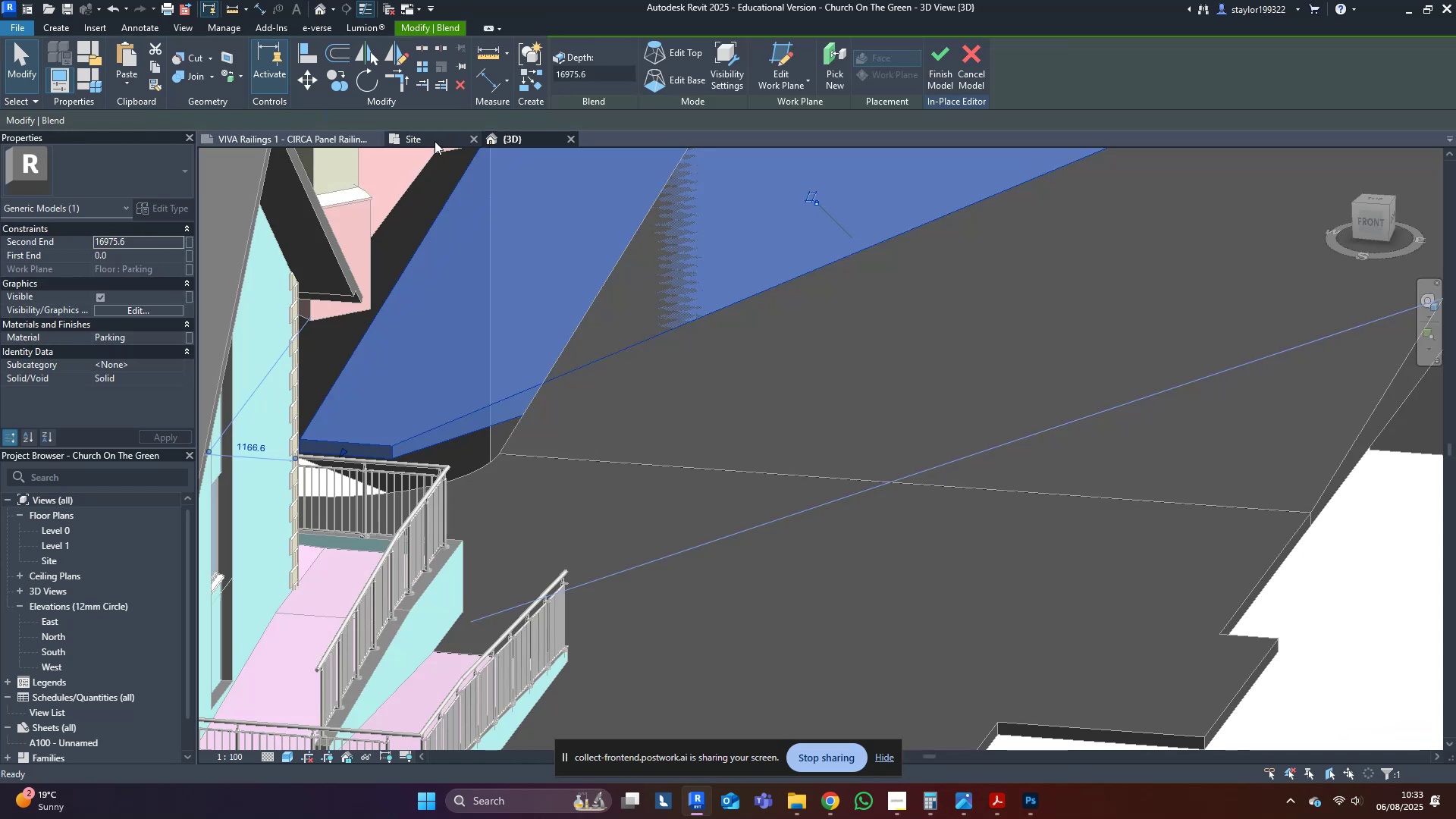 
double_click([435, 142])
 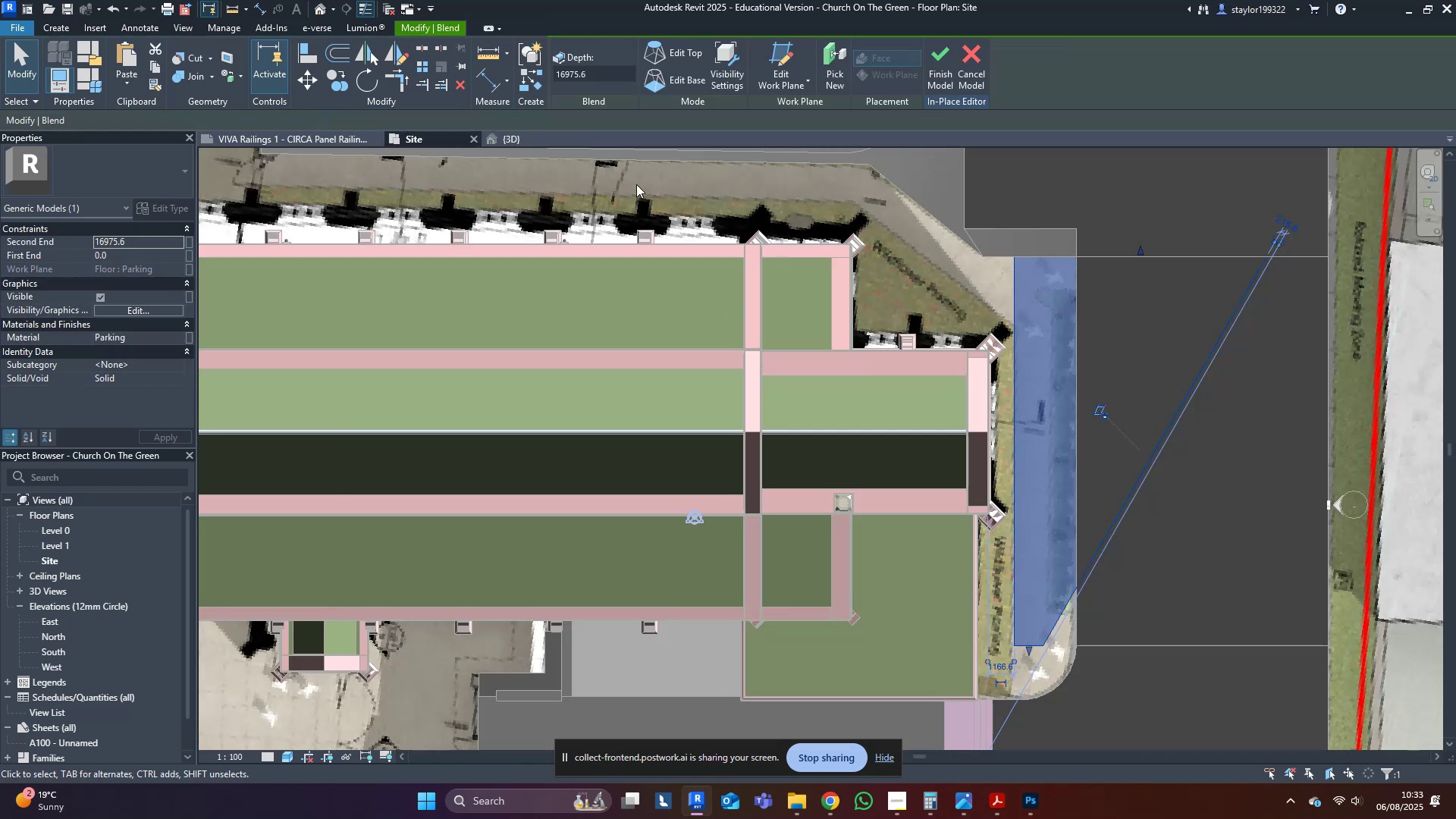 
left_click([519, 135])
 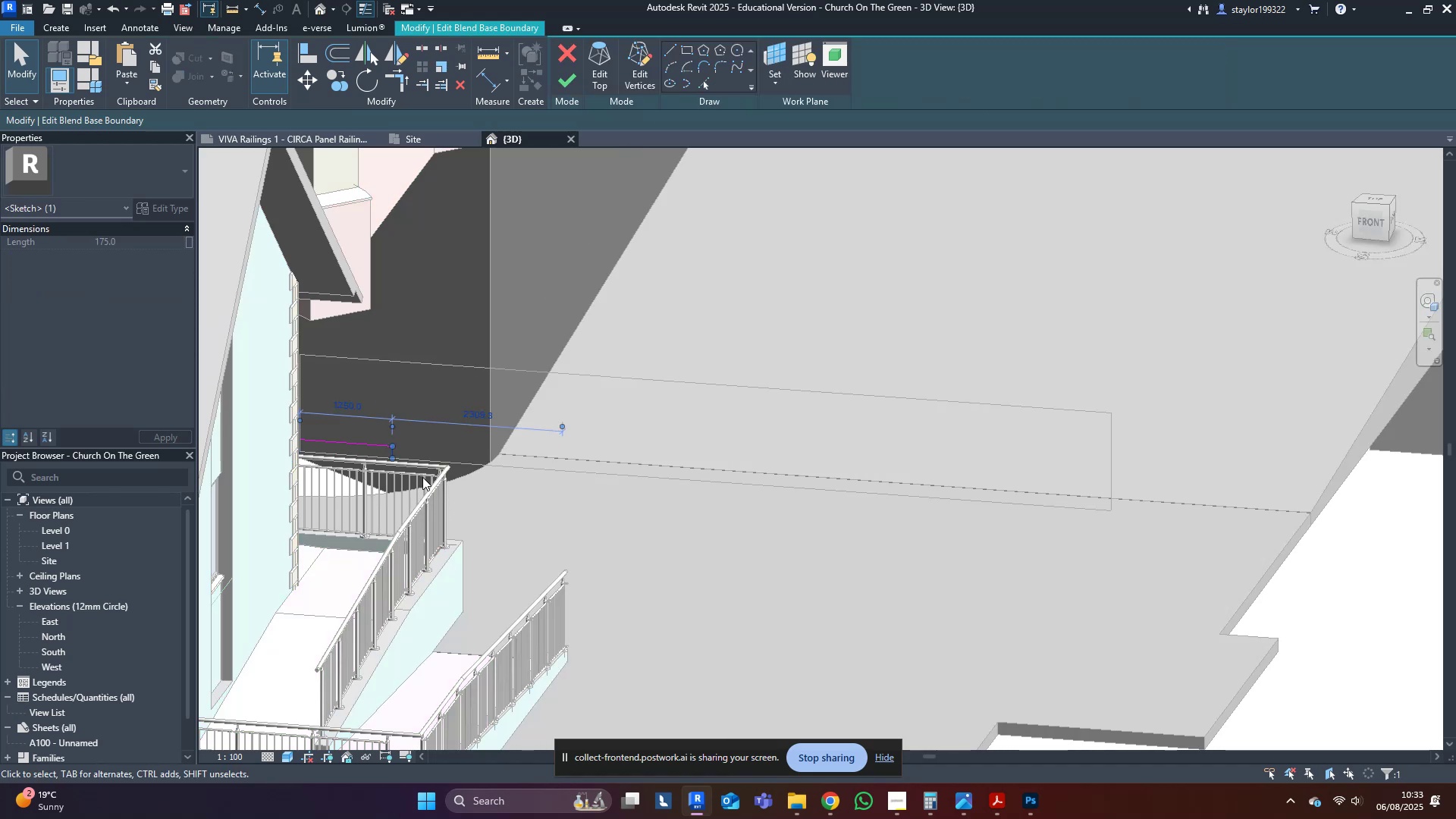 
left_click([346, 403])
 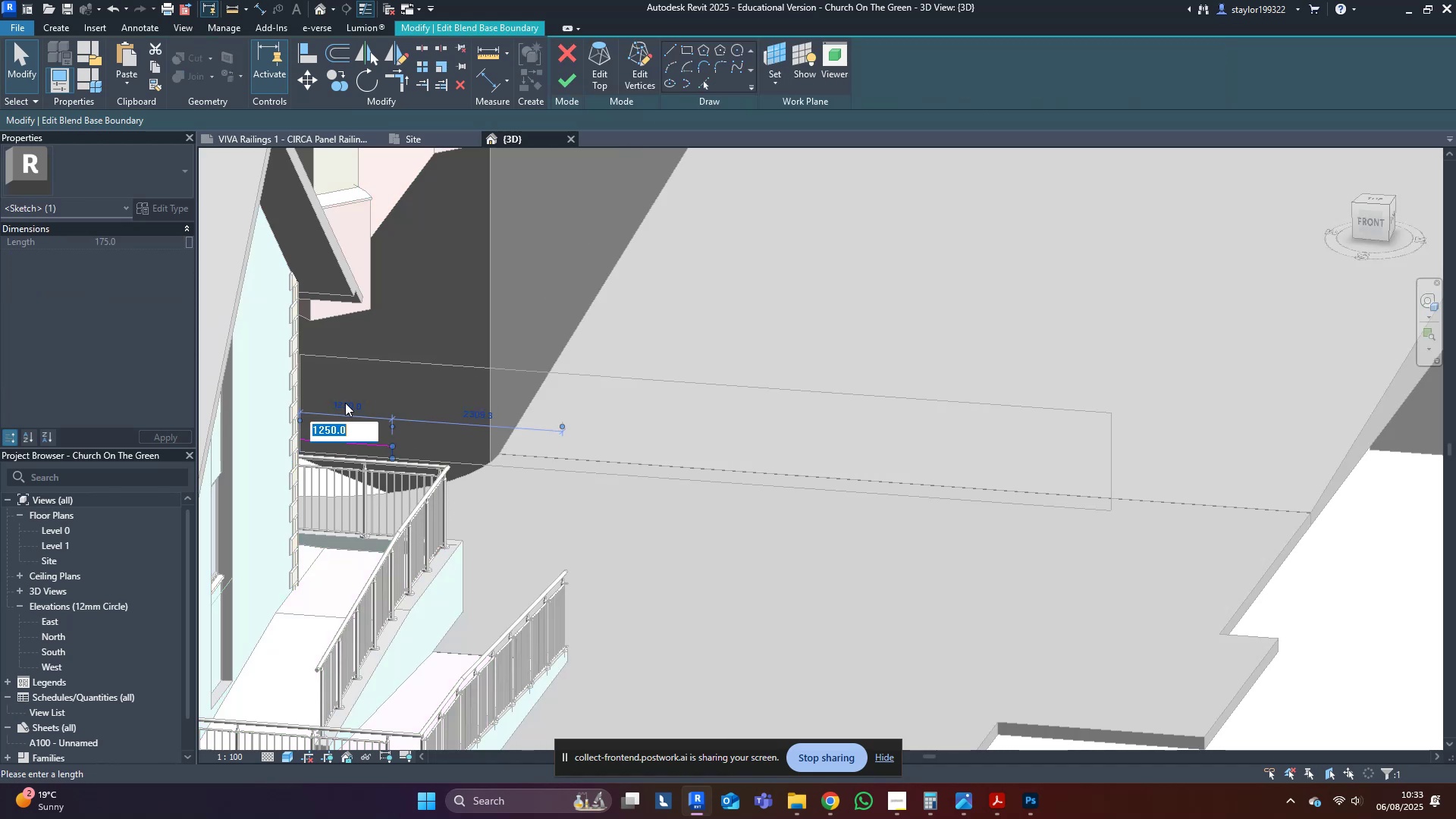 
type(2500)
 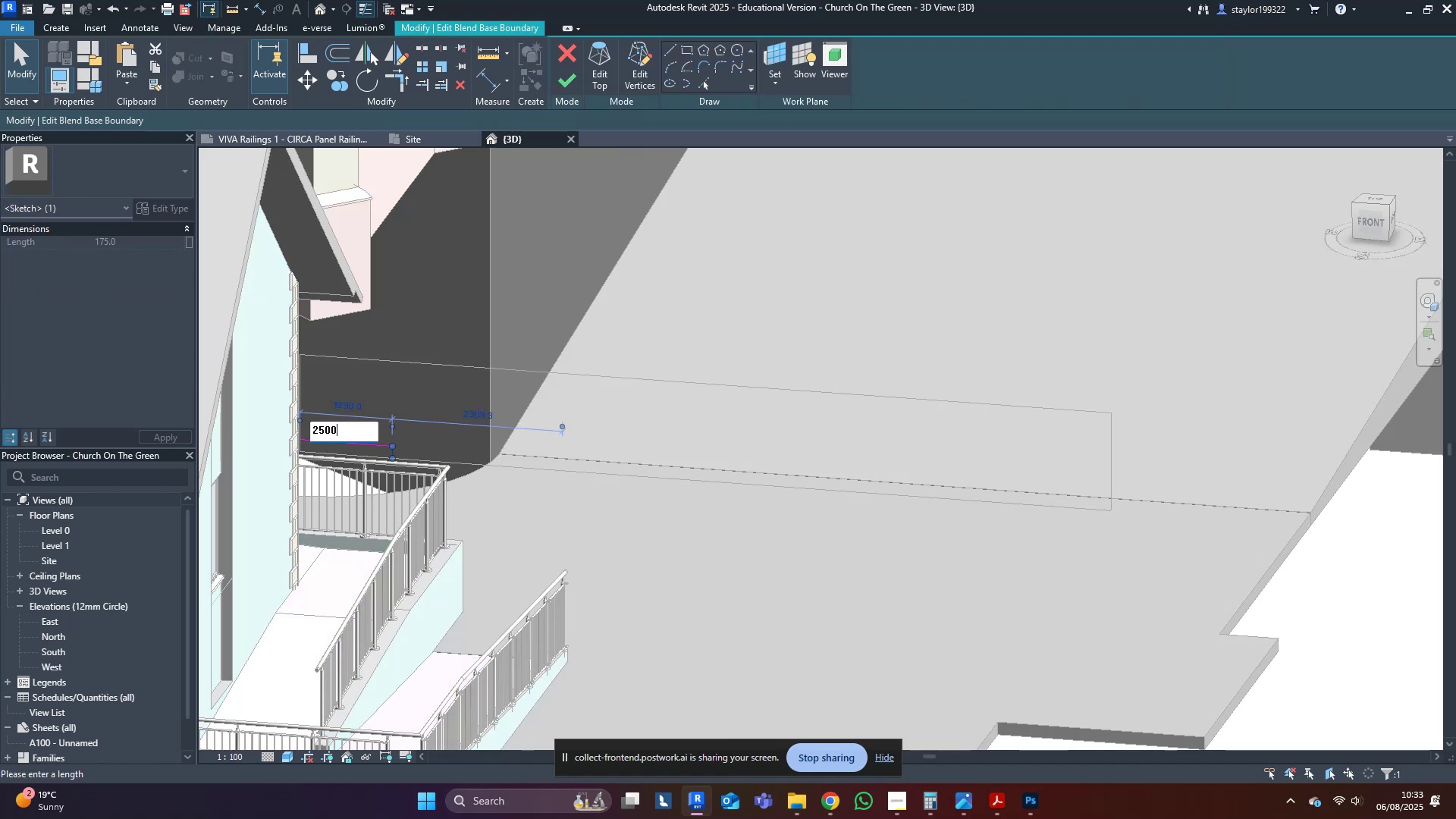 
key(Enter)
 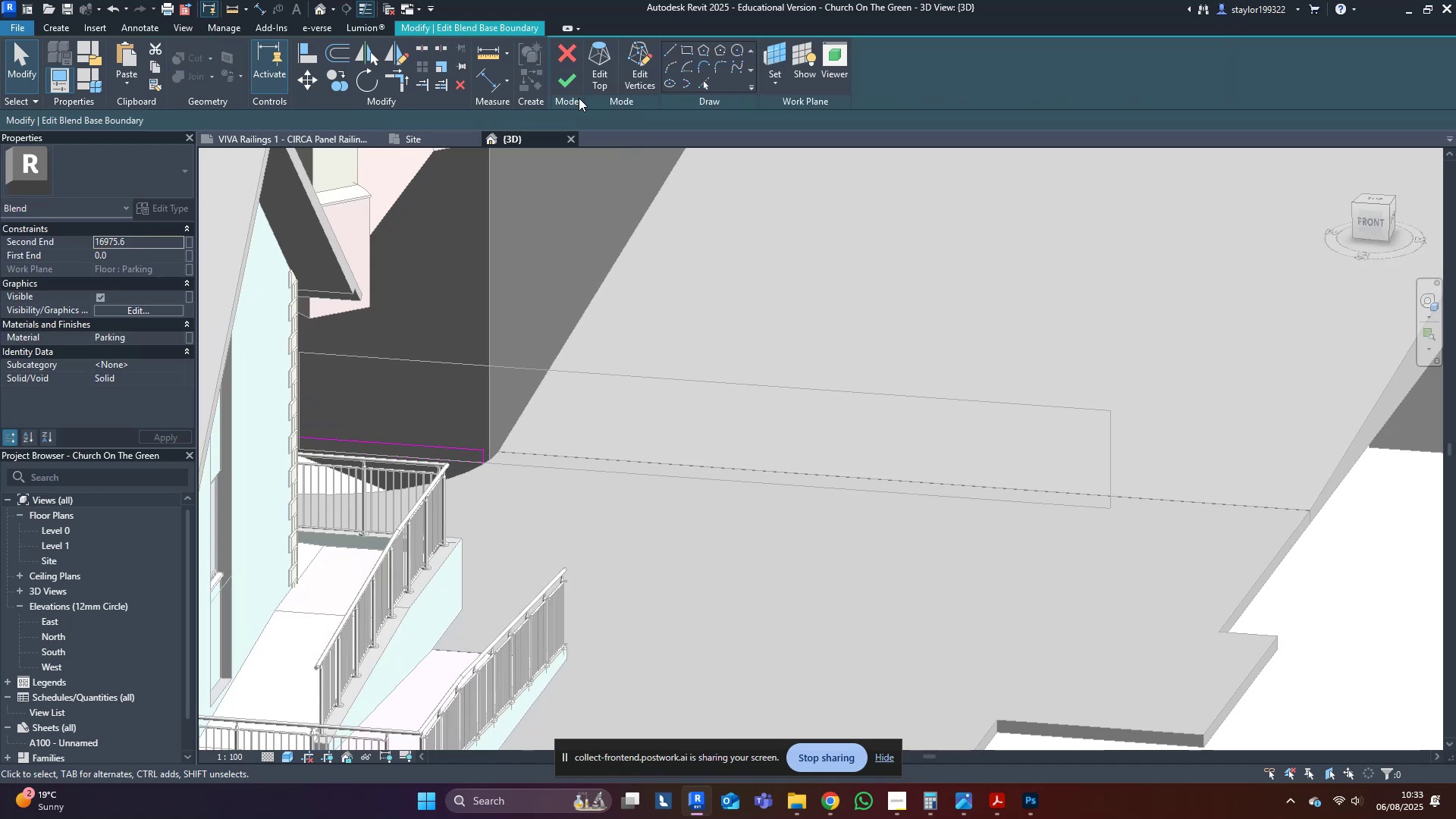 
left_click([598, 59])
 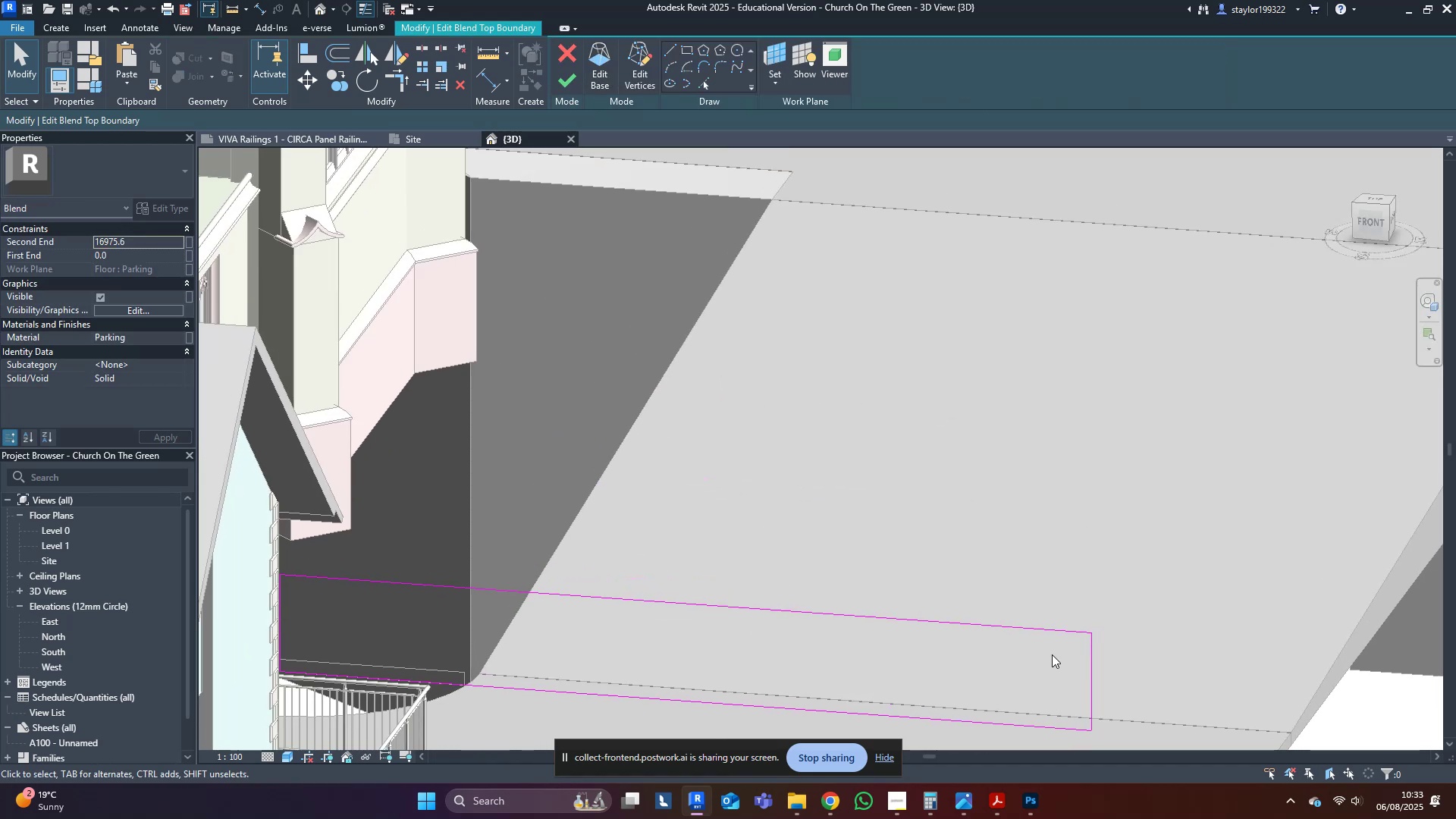 
left_click([1097, 654])
 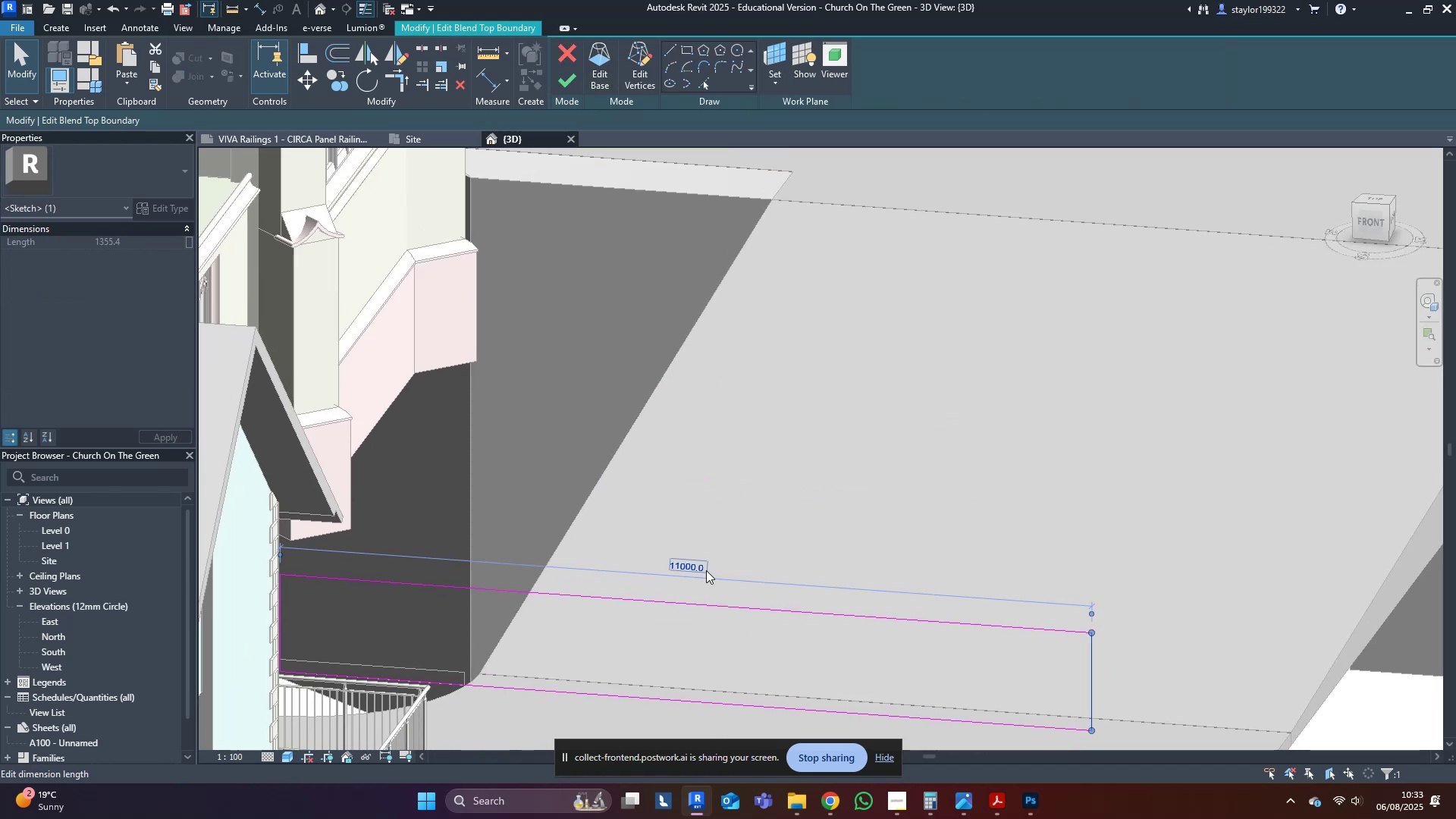 
left_click([704, 566])
 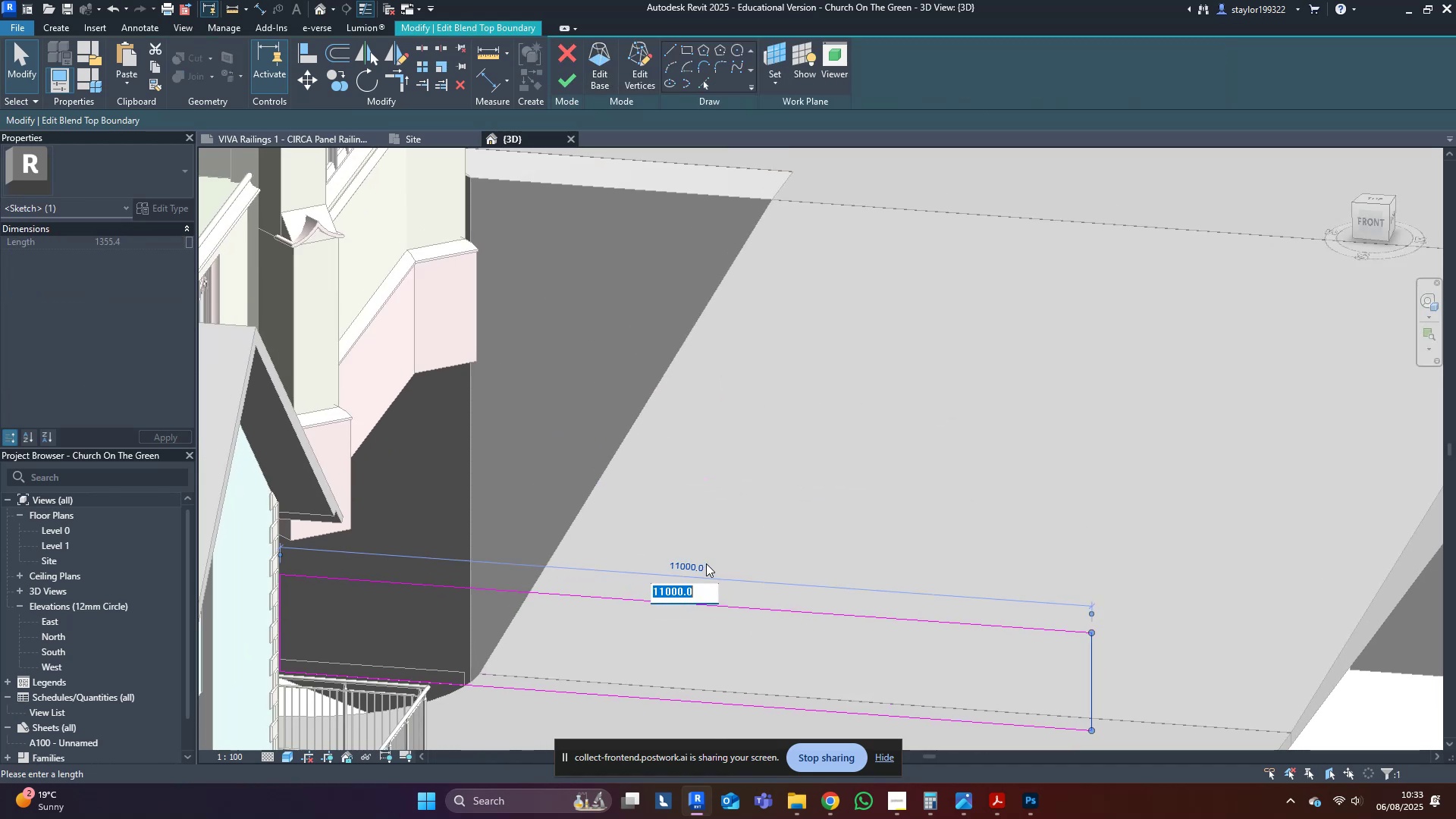 
type(2500)
 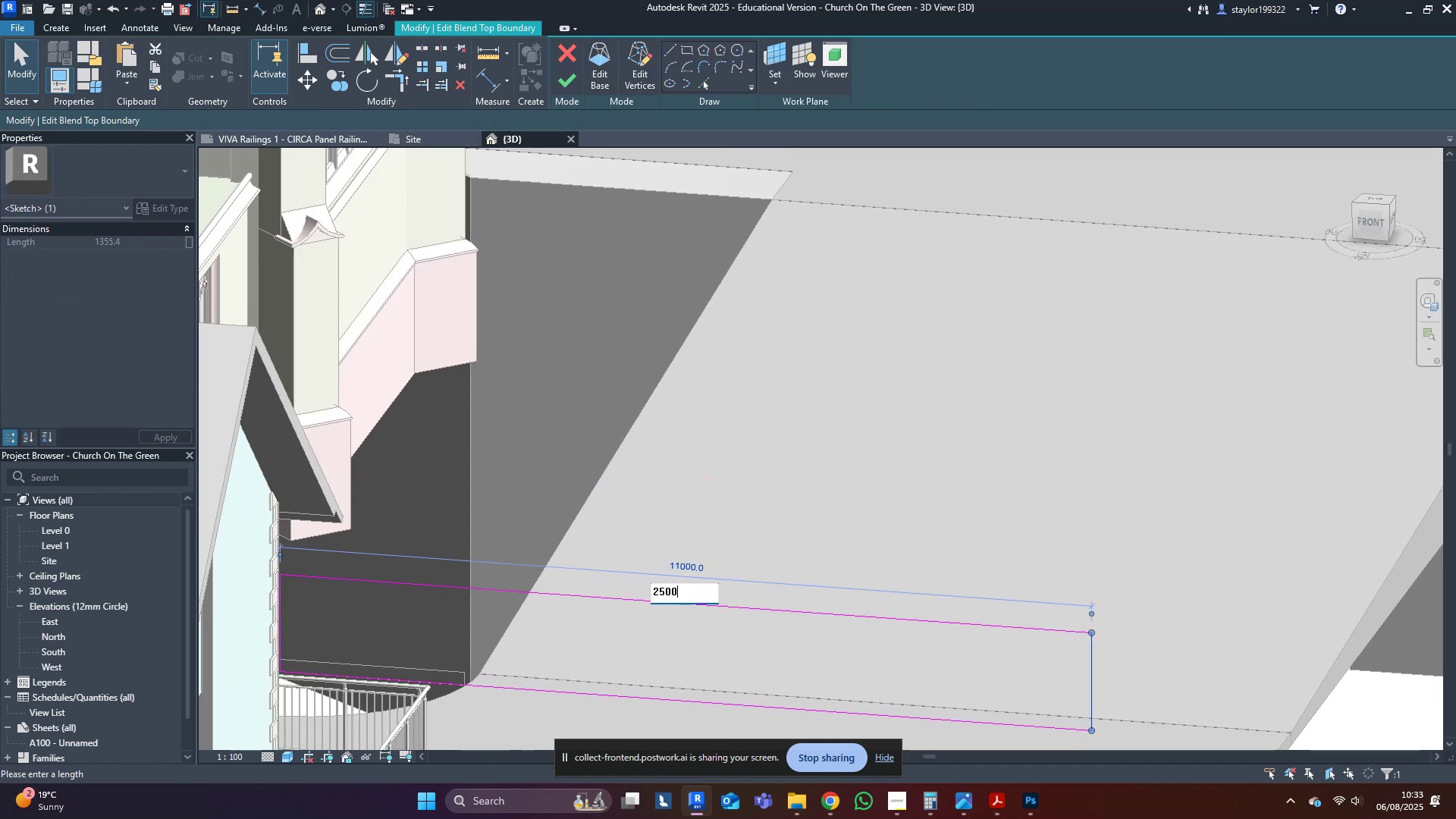 
key(Enter)
 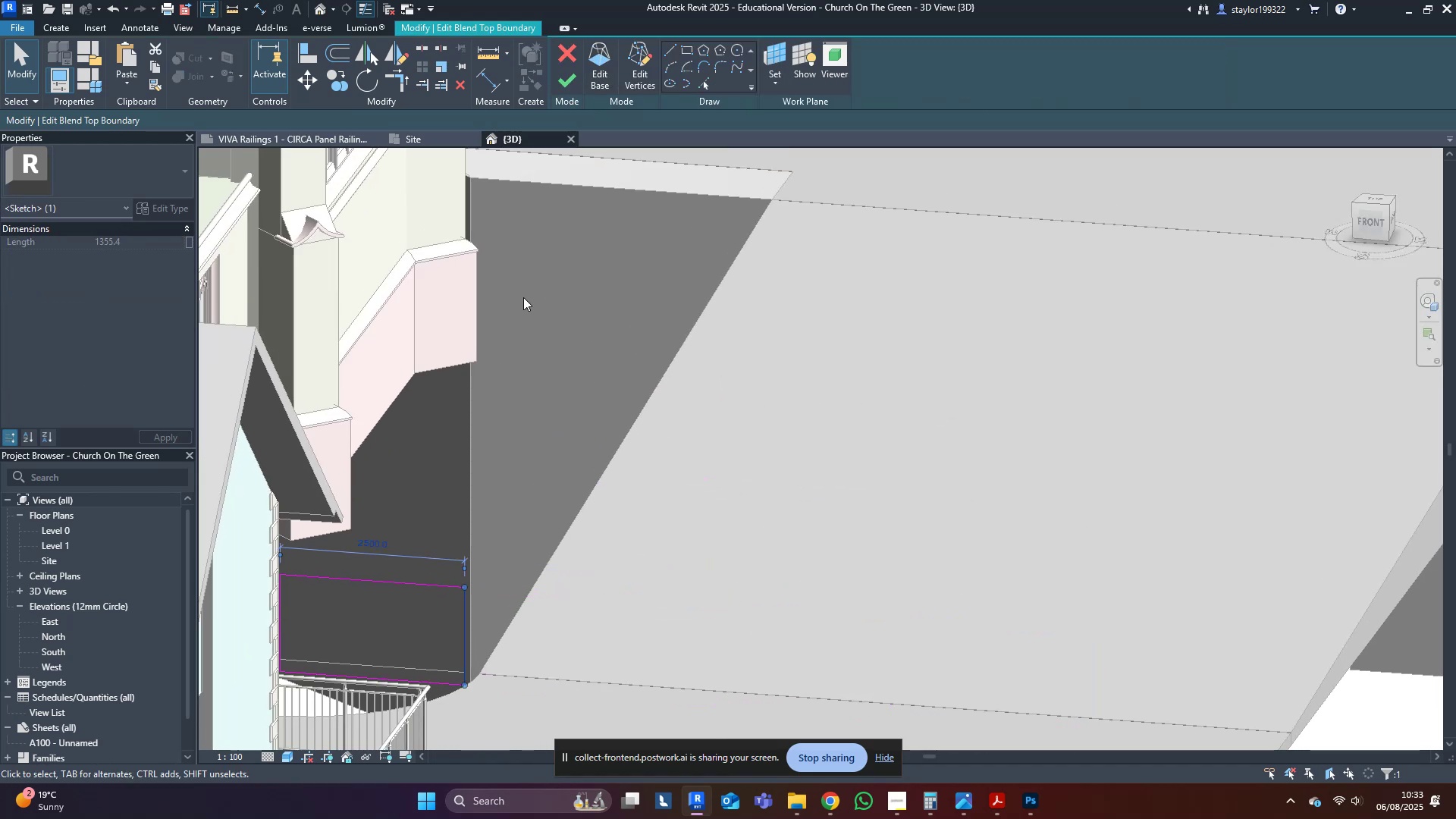 
left_click([523, 297])
 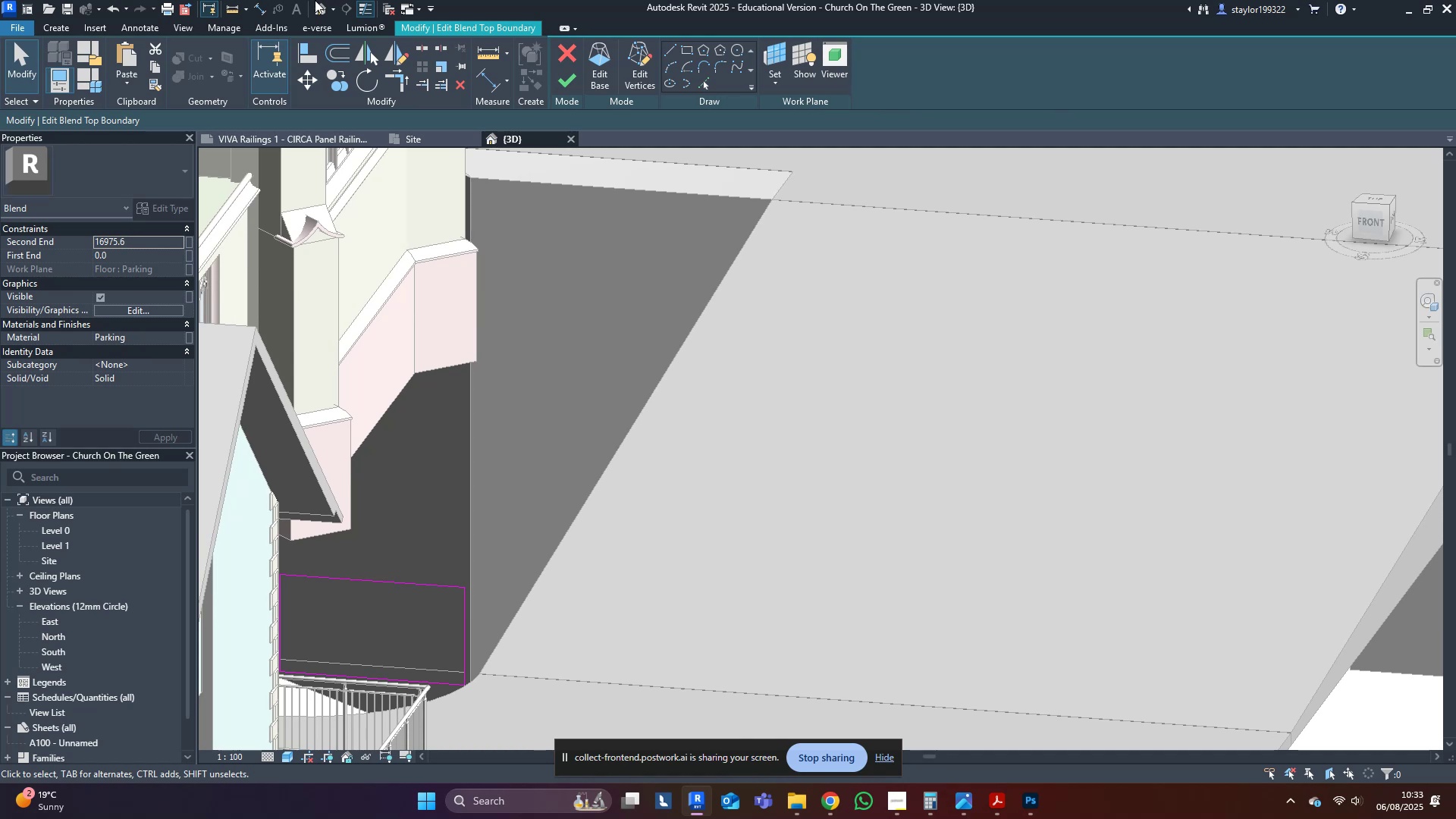 
left_click([569, 82])
 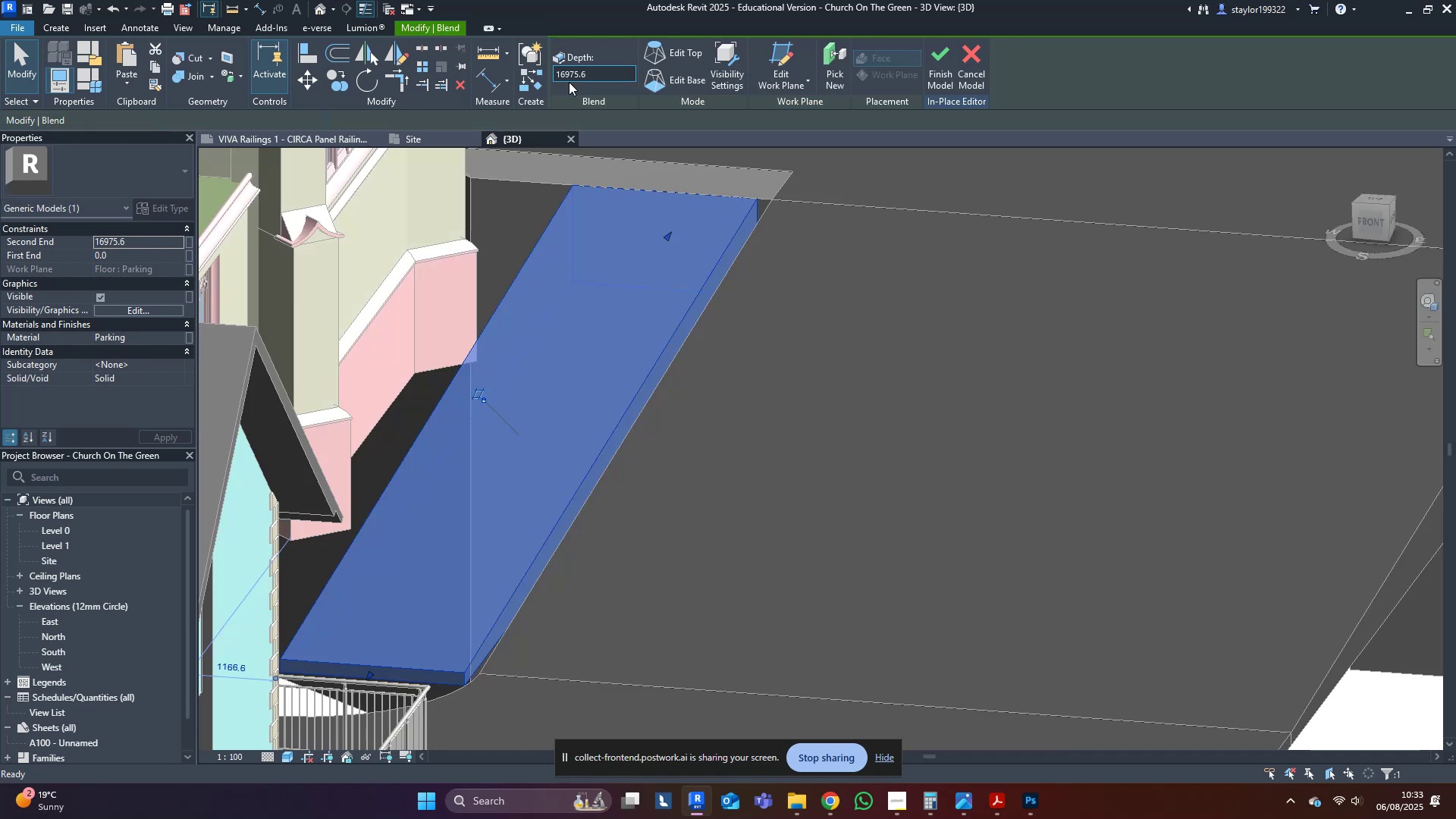 
key(Escape)
 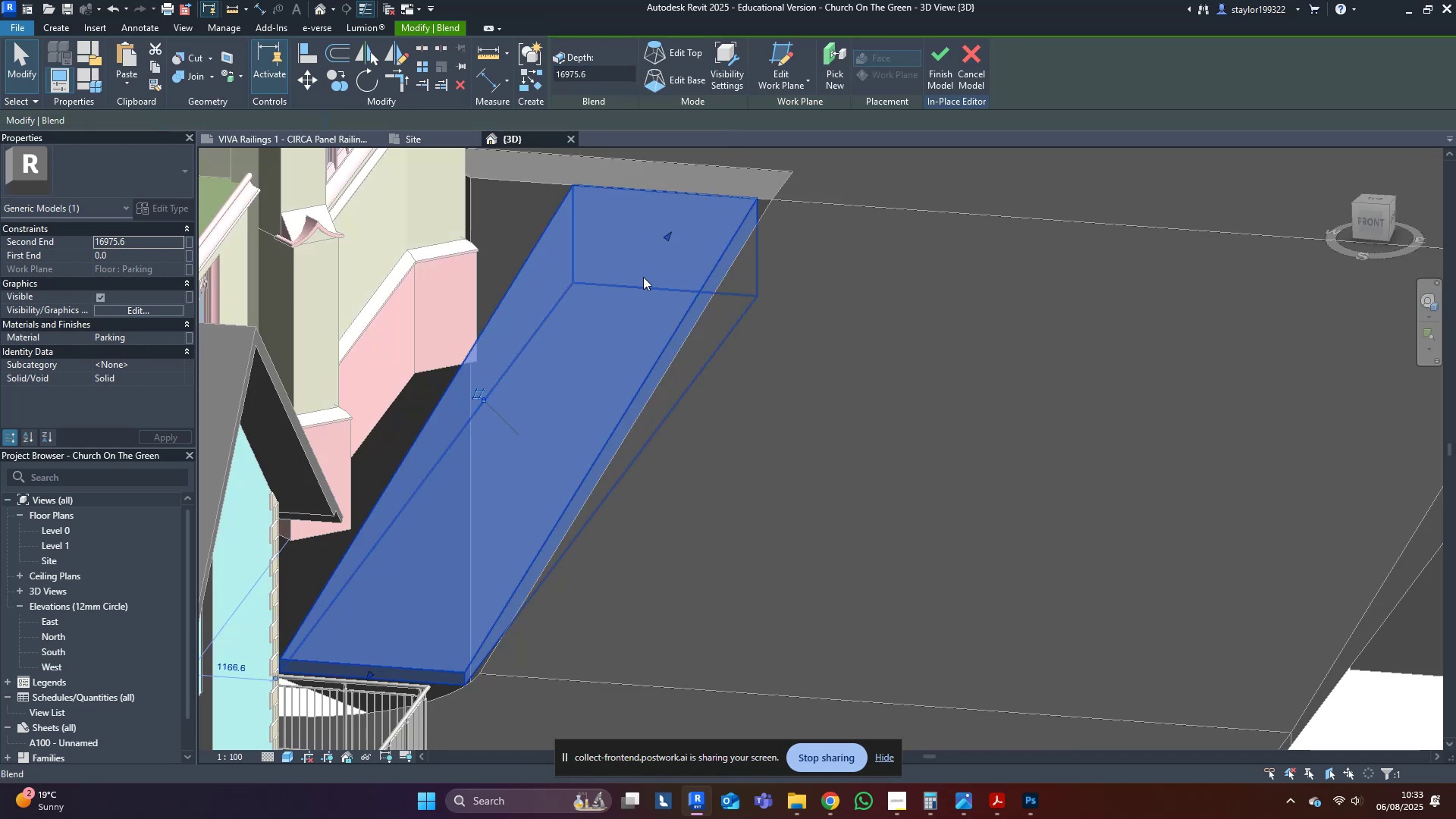 
scroll: coordinate [698, 417], scroll_direction: down, amount: 6.0
 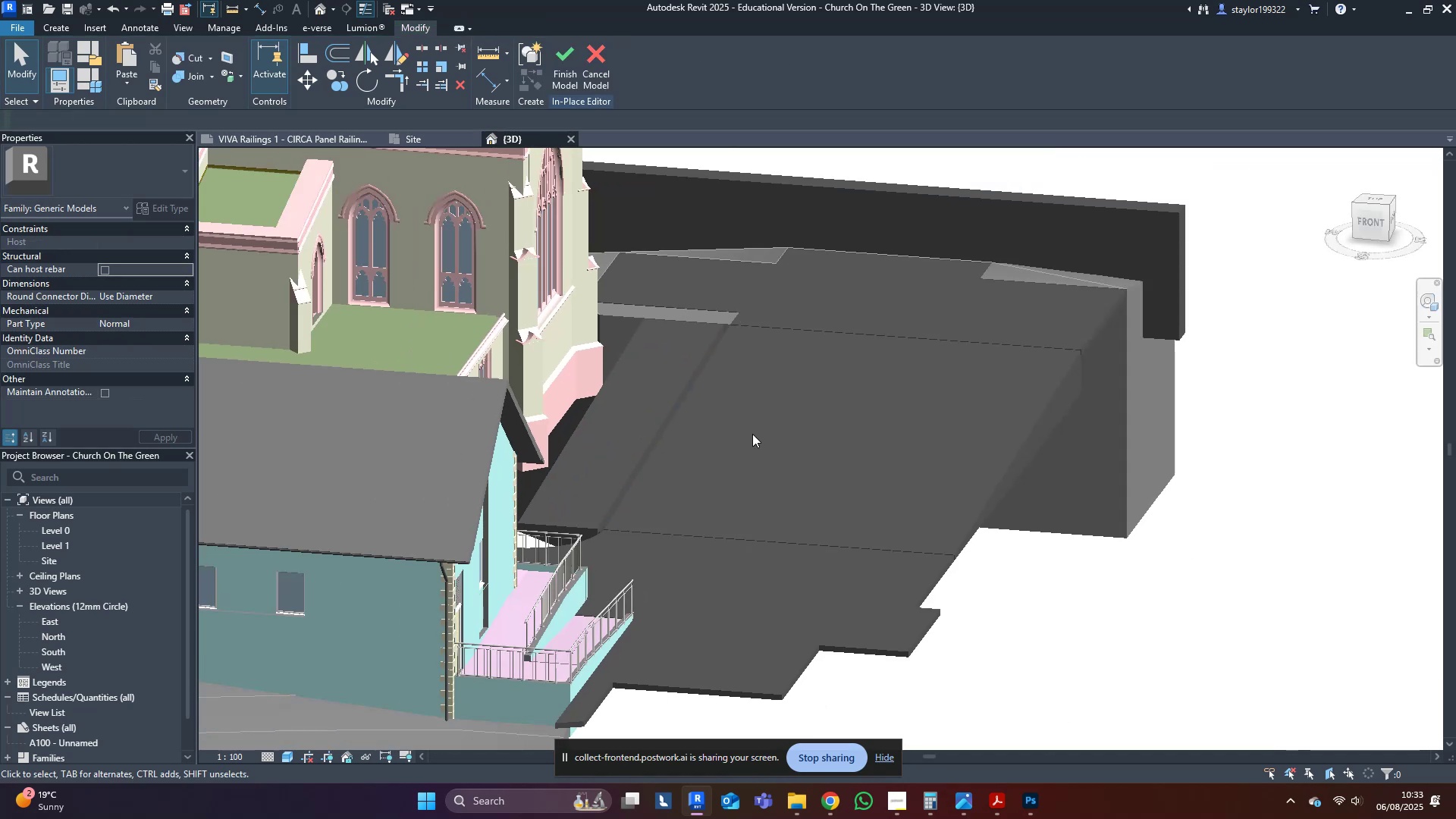 
key(Shift+ShiftLeft)
 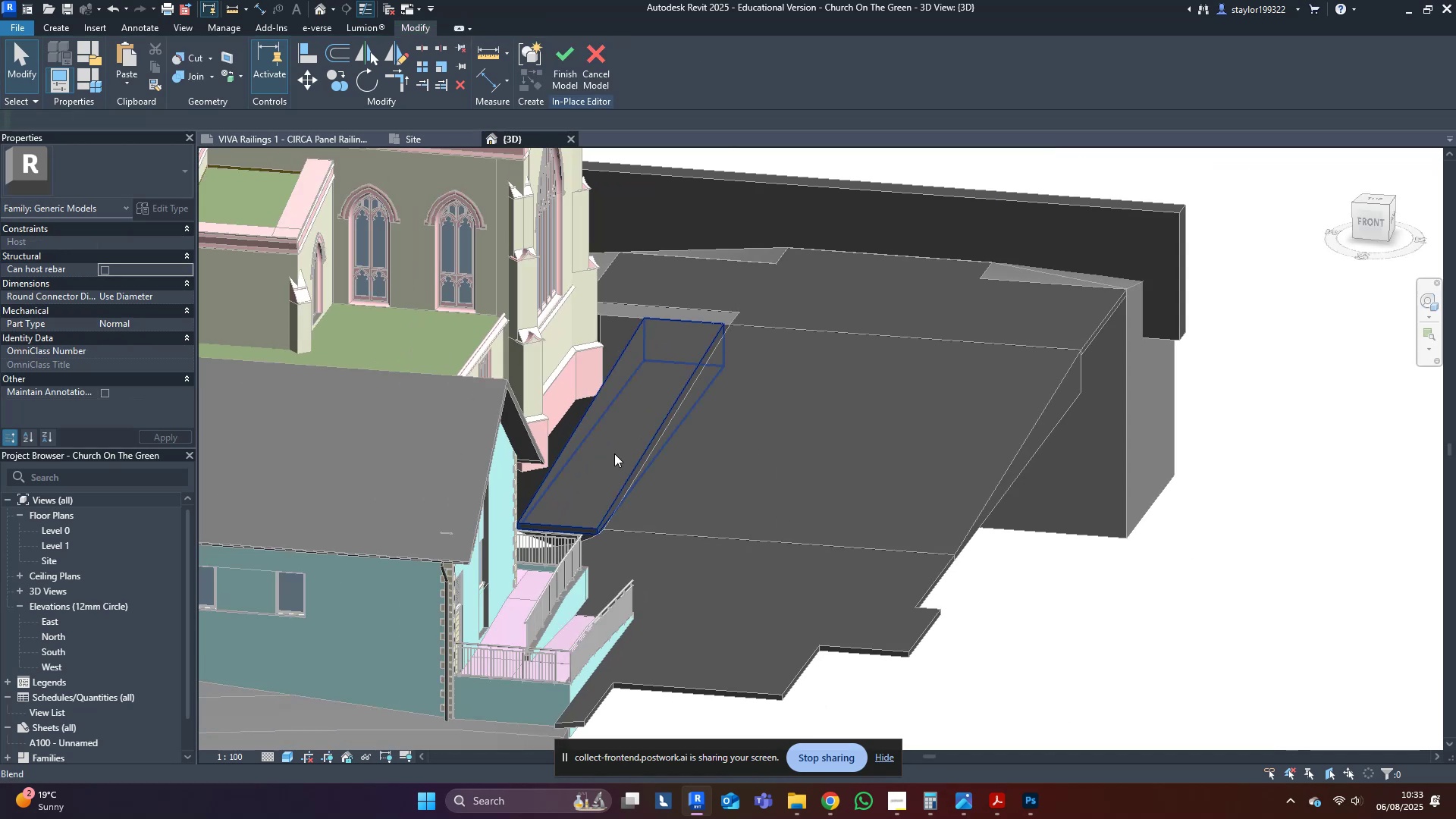 
left_click([608, 447])
 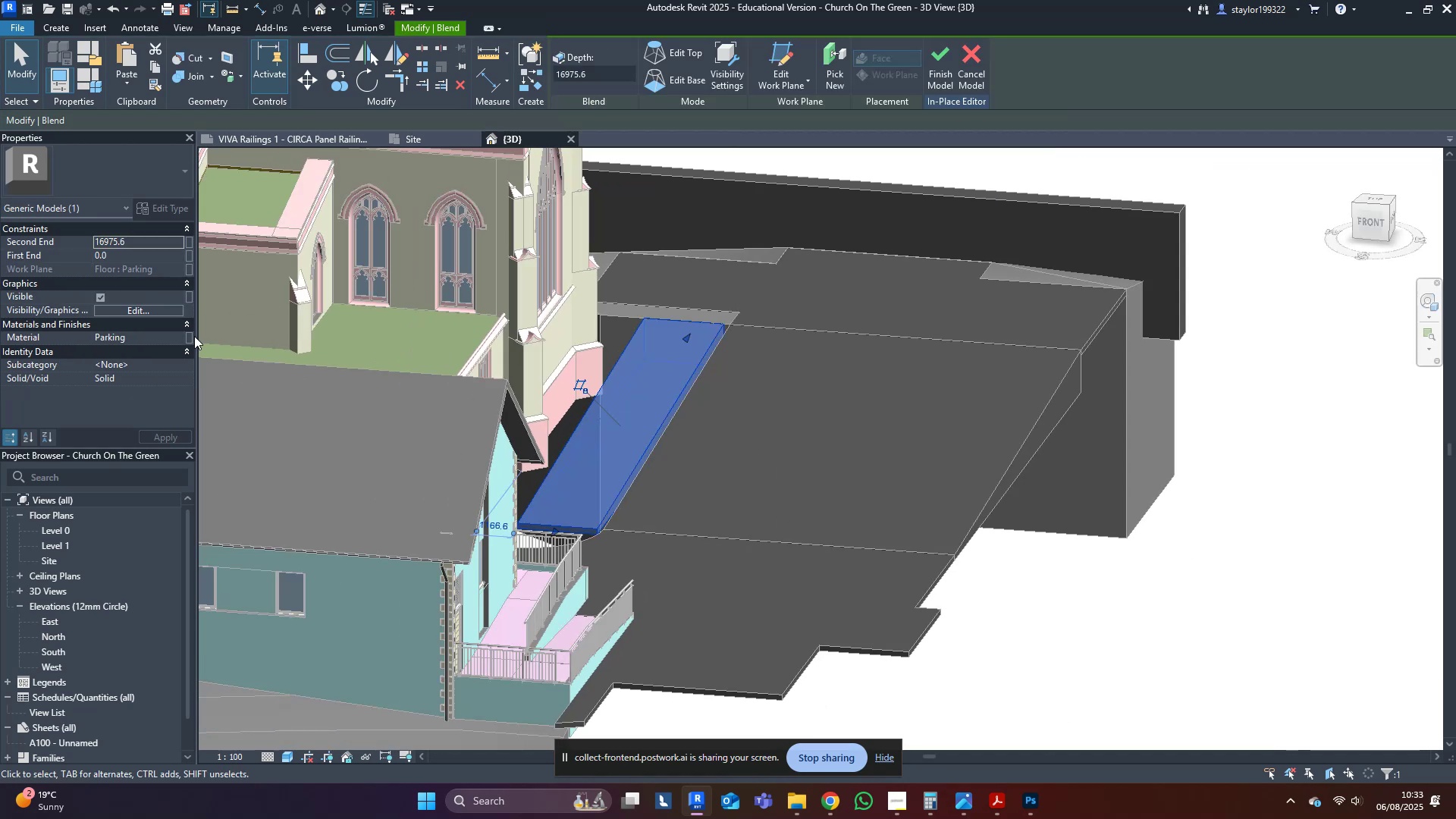 
left_click([178, 340])
 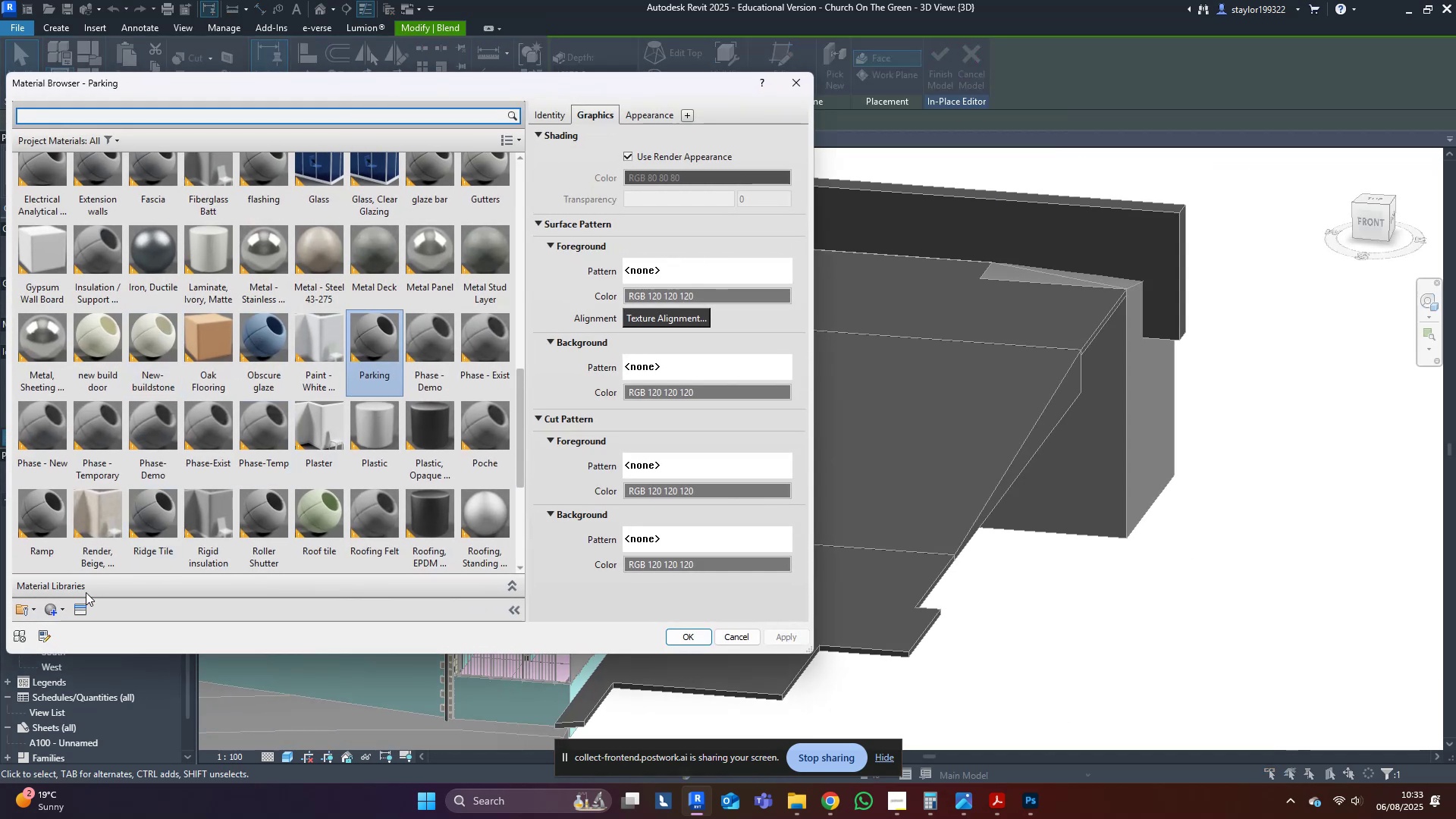 
left_click([49, 618])
 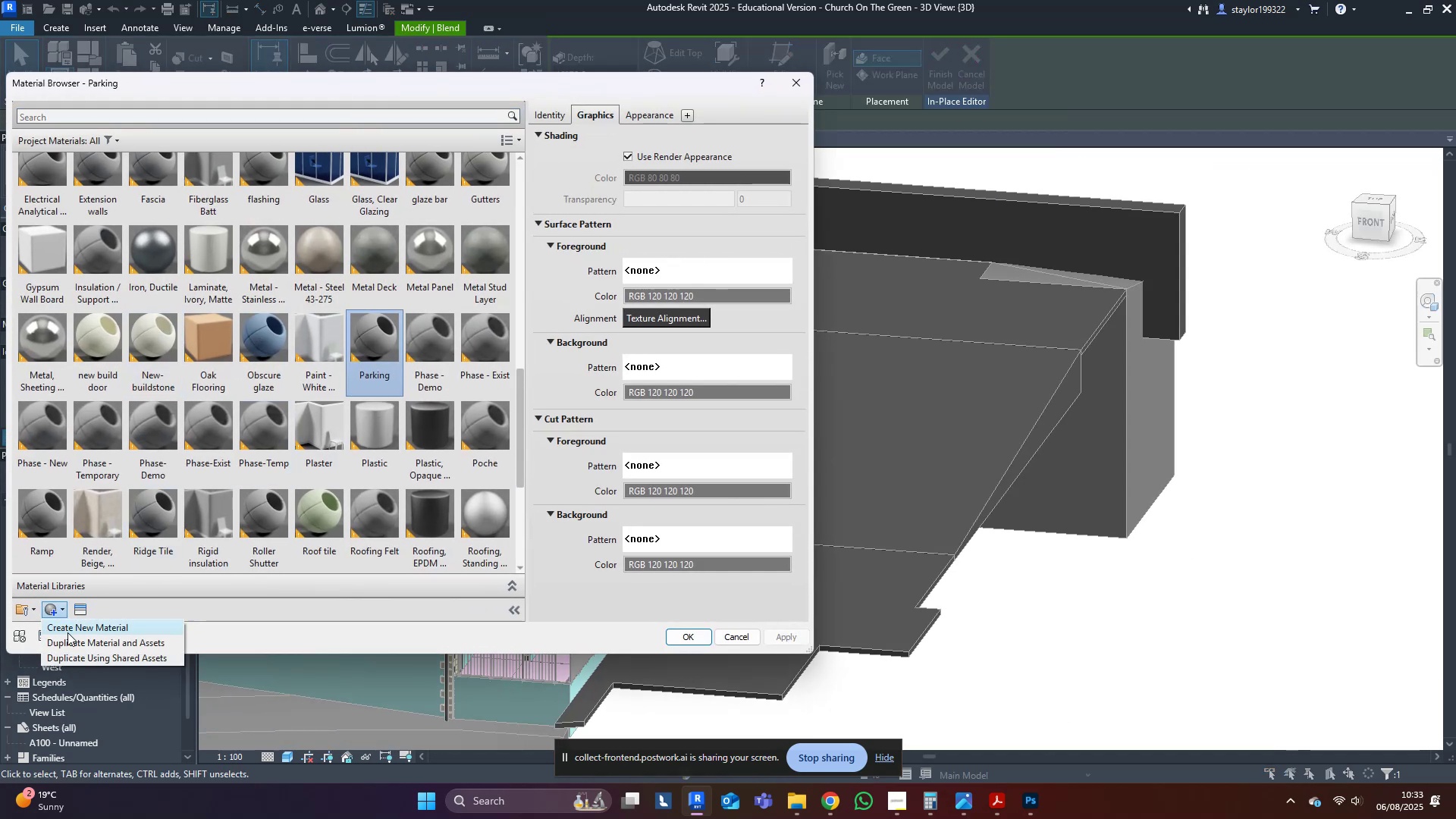 
left_click([67, 632])
 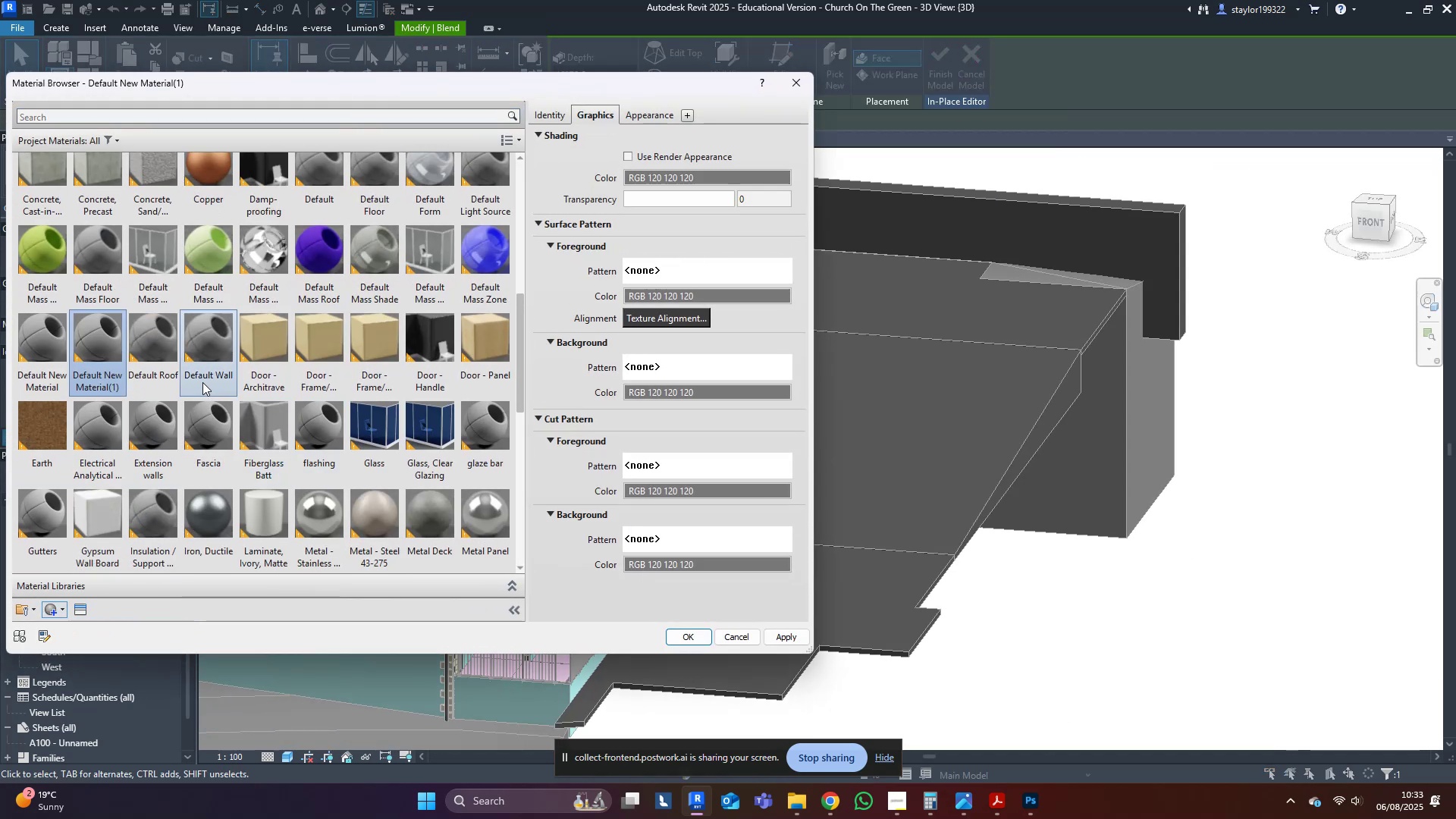 
right_click([92, 337])
 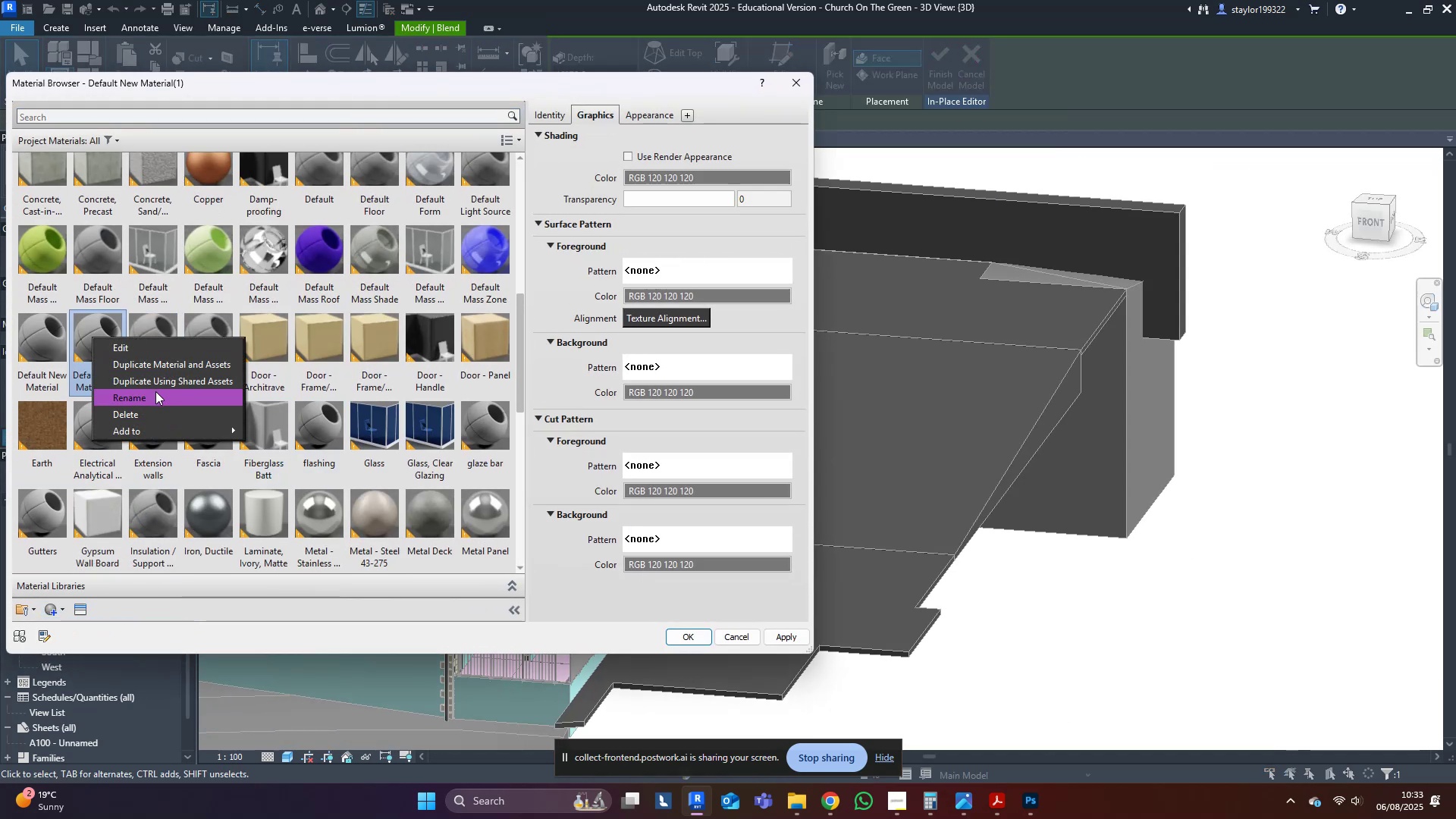 
left_click([155, 395])
 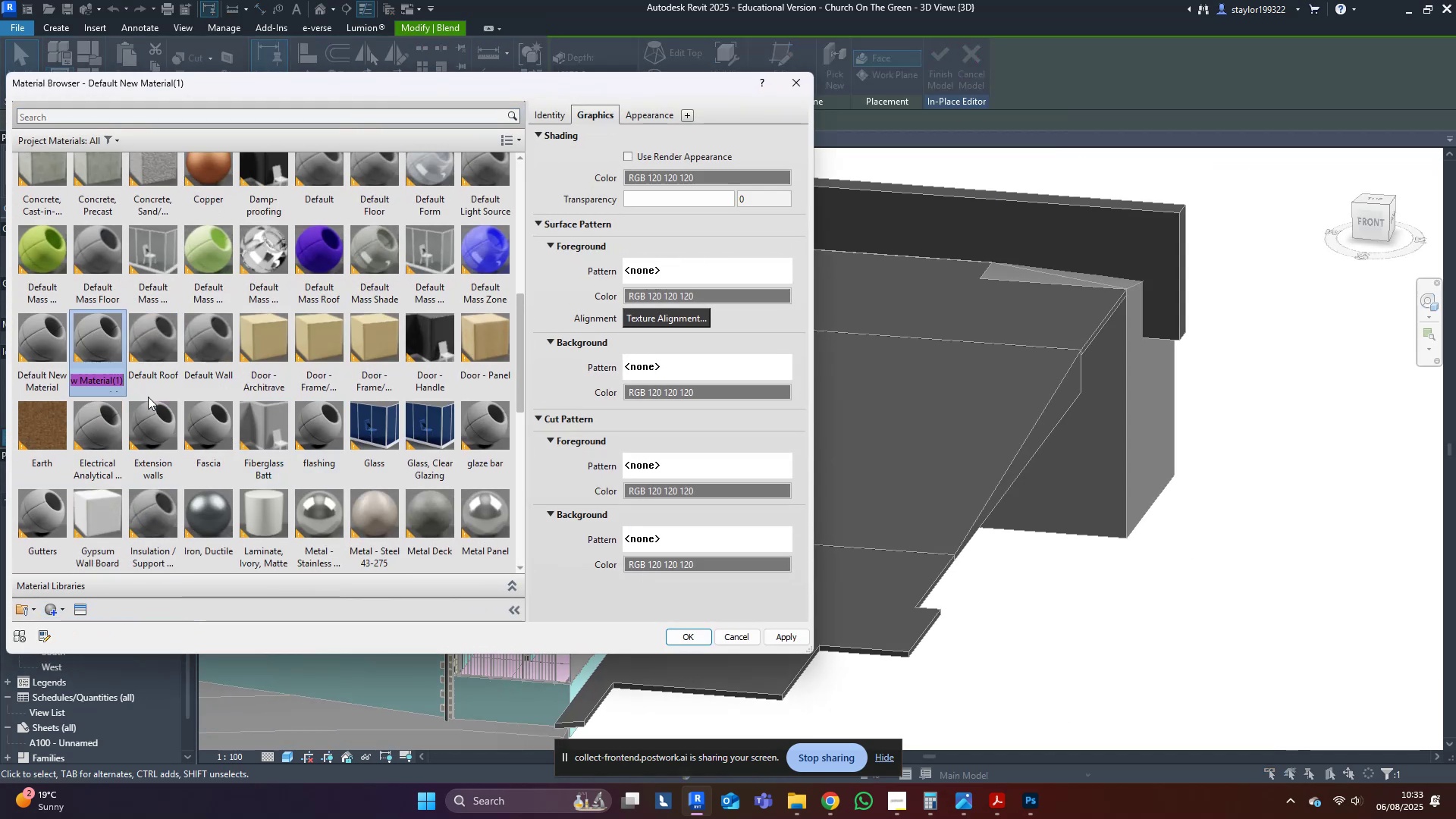 
type(pavementti)
key(Backspace)
key(Backspace)
type( tiles)
 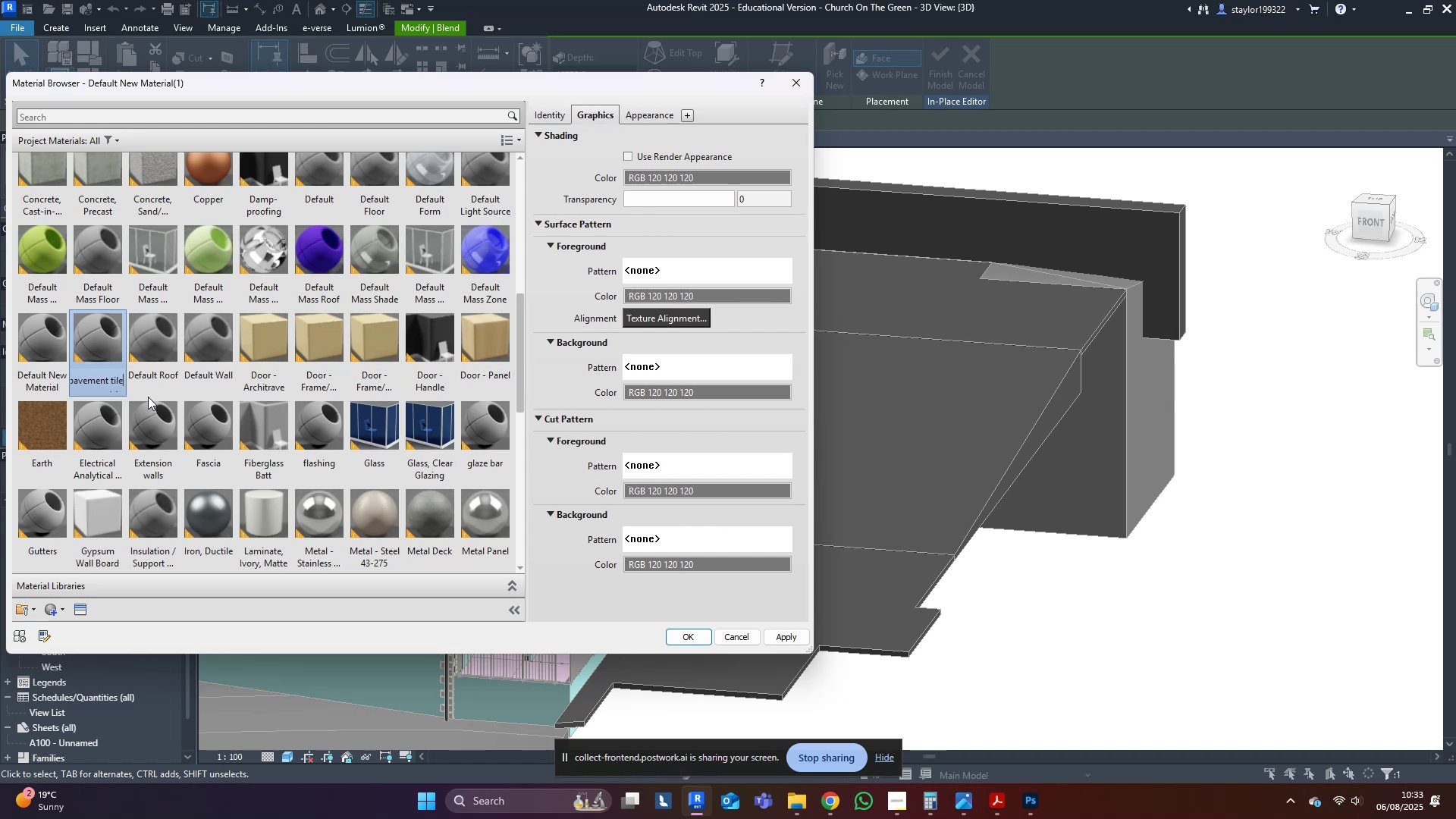 
key(Enter)
 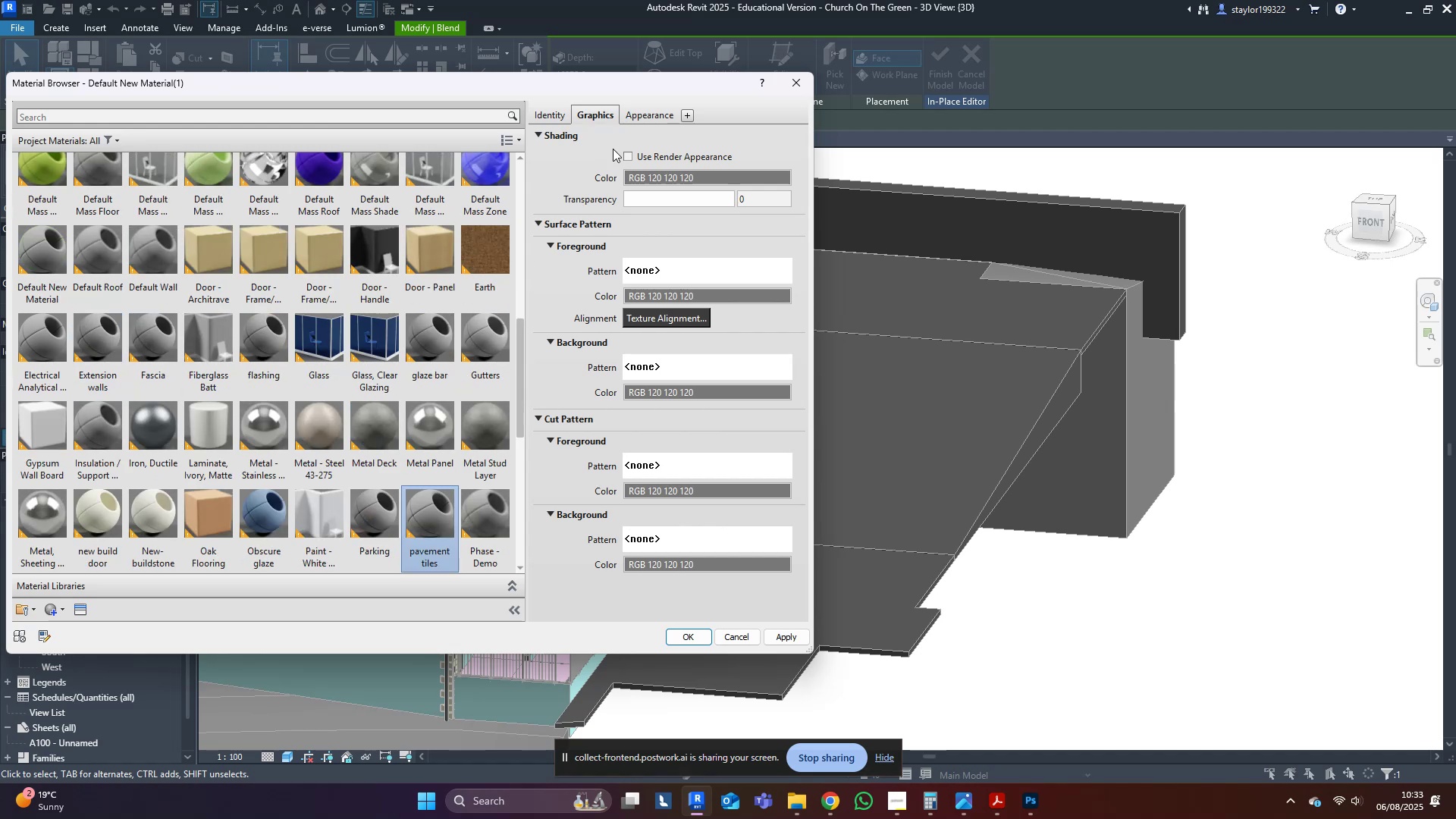 
double_click([641, 158])
 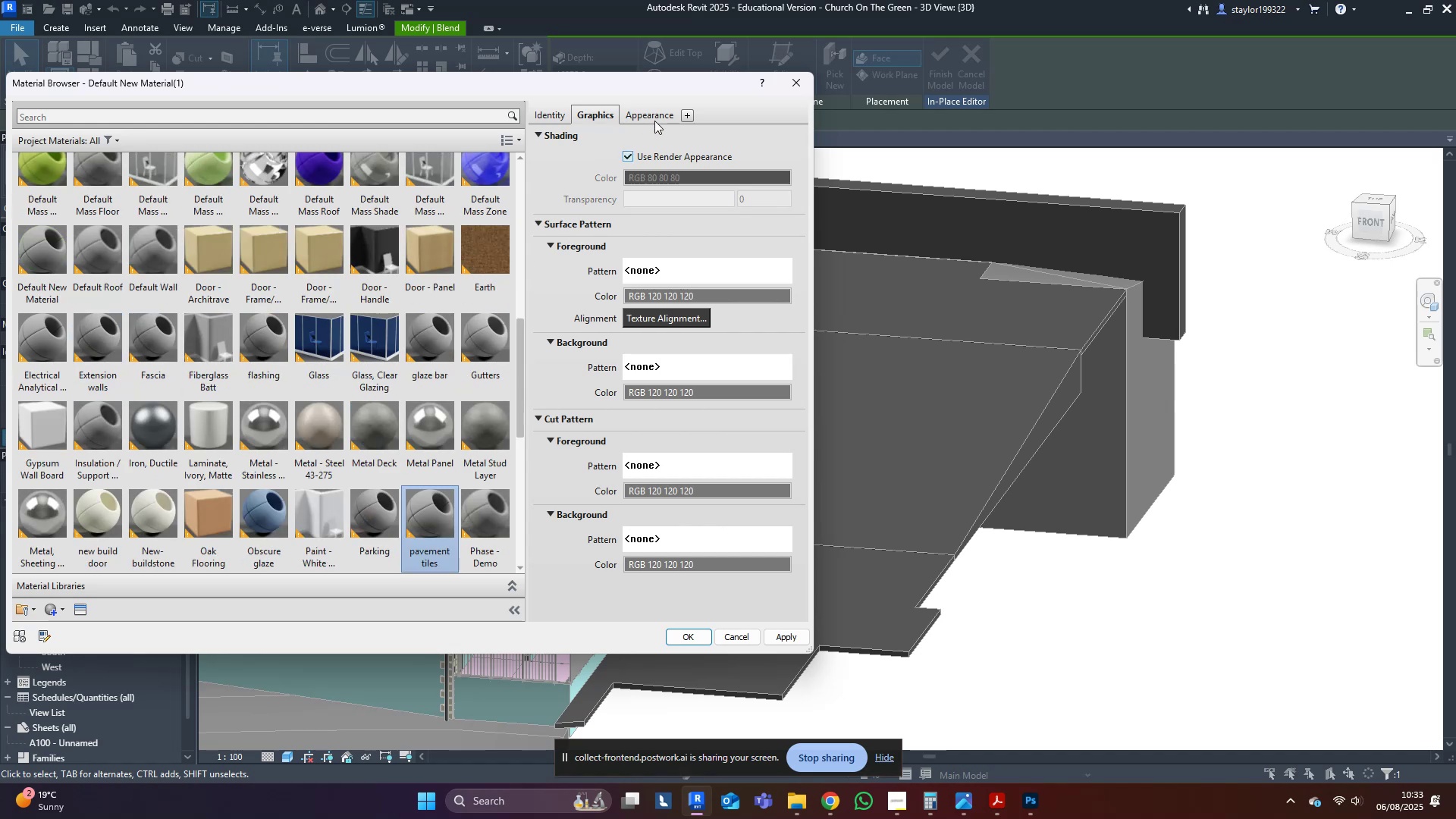 
triple_click([656, 117])
 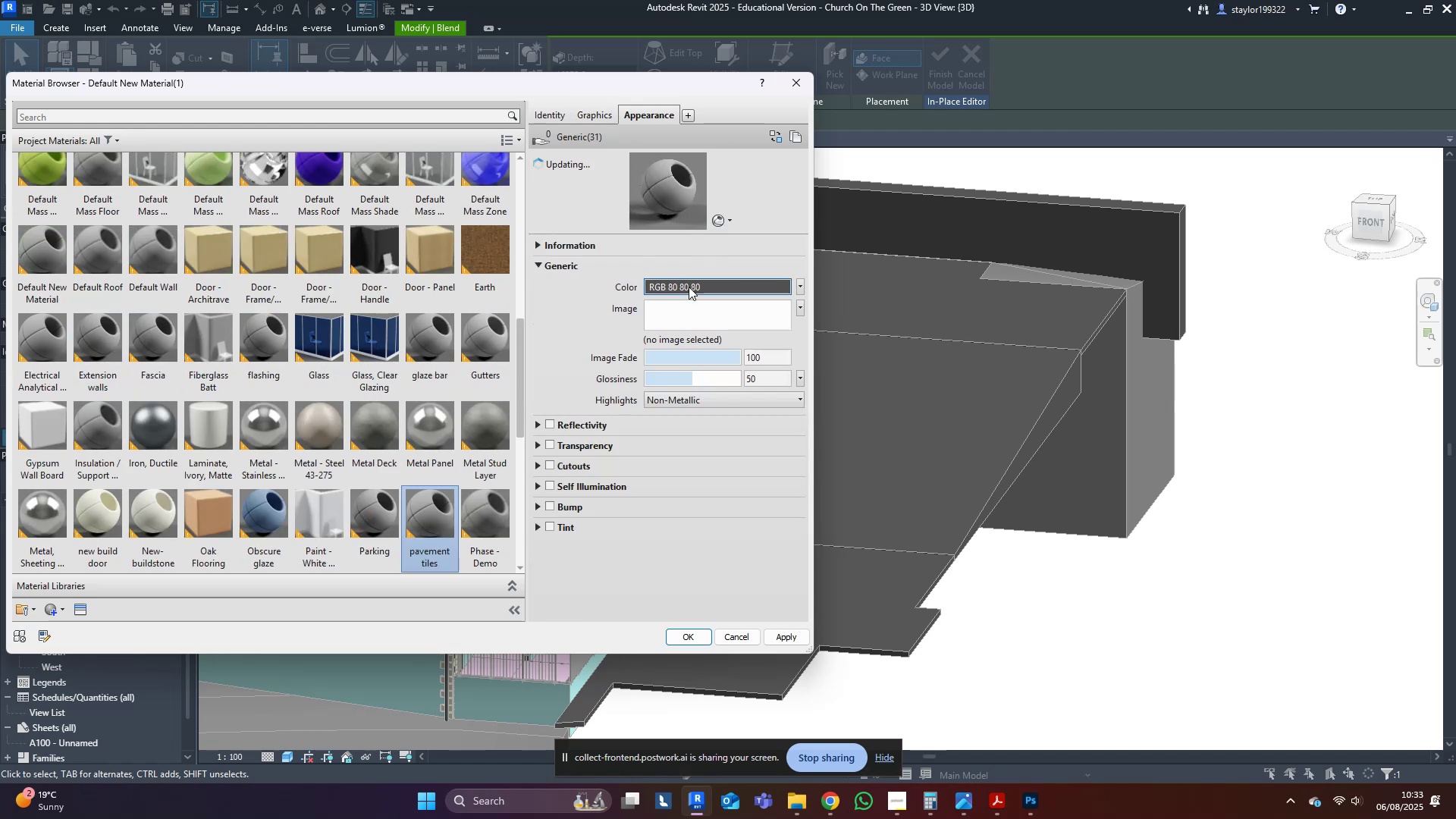 
double_click([691, 286])
 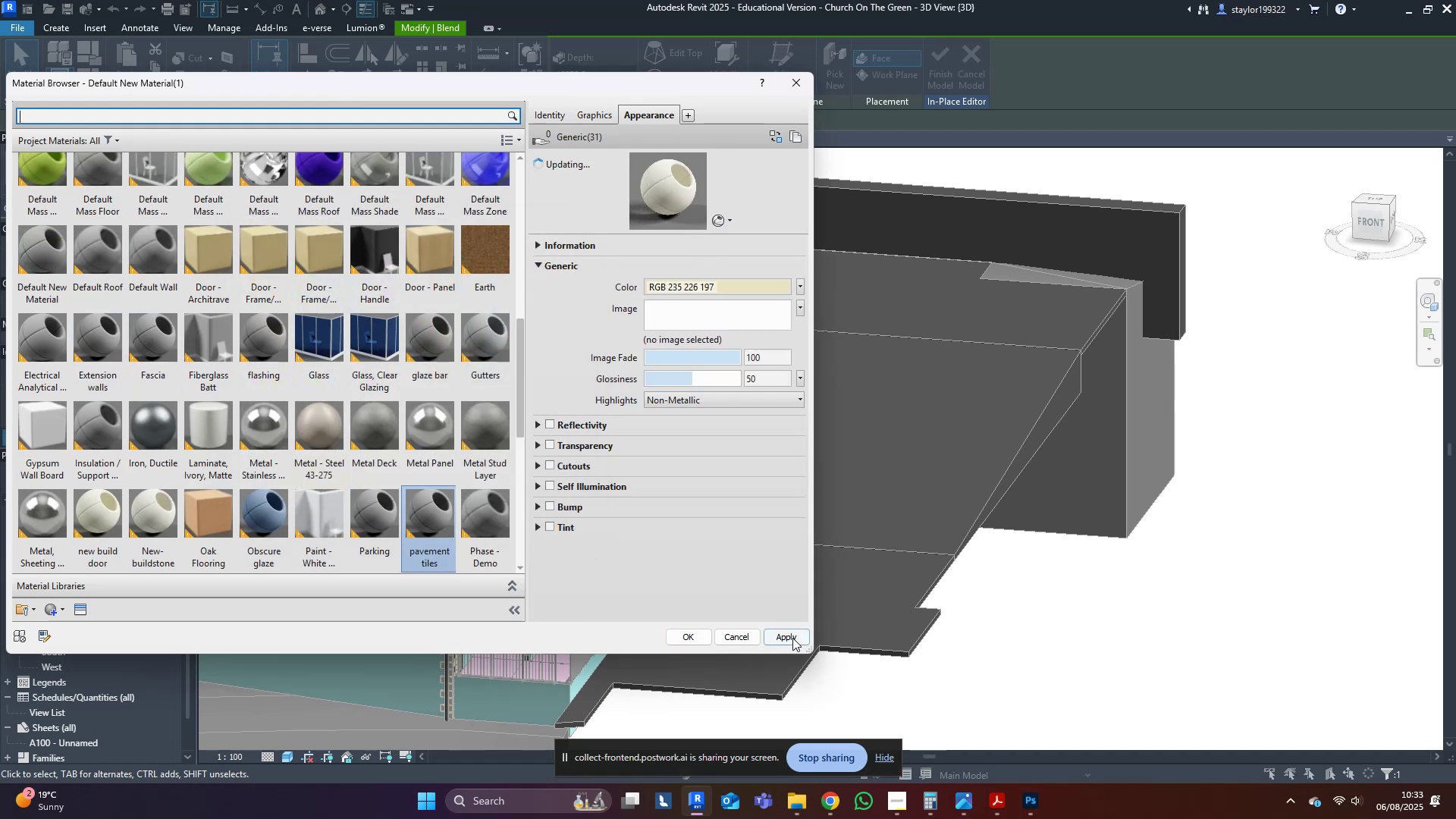 
double_click([1234, 585])
 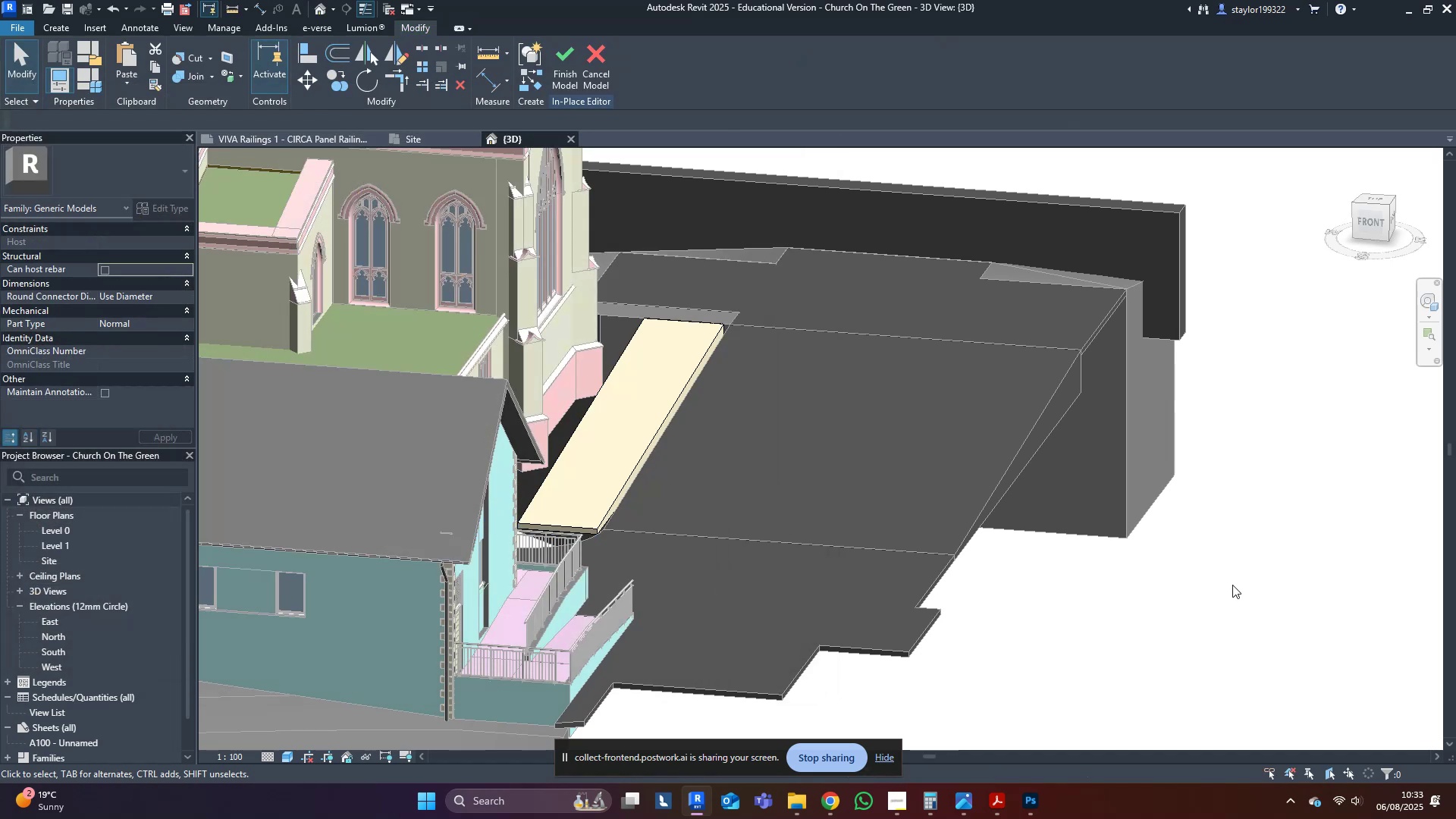 
scroll: coordinate [1232, 585], scroll_direction: down, amount: 2.0
 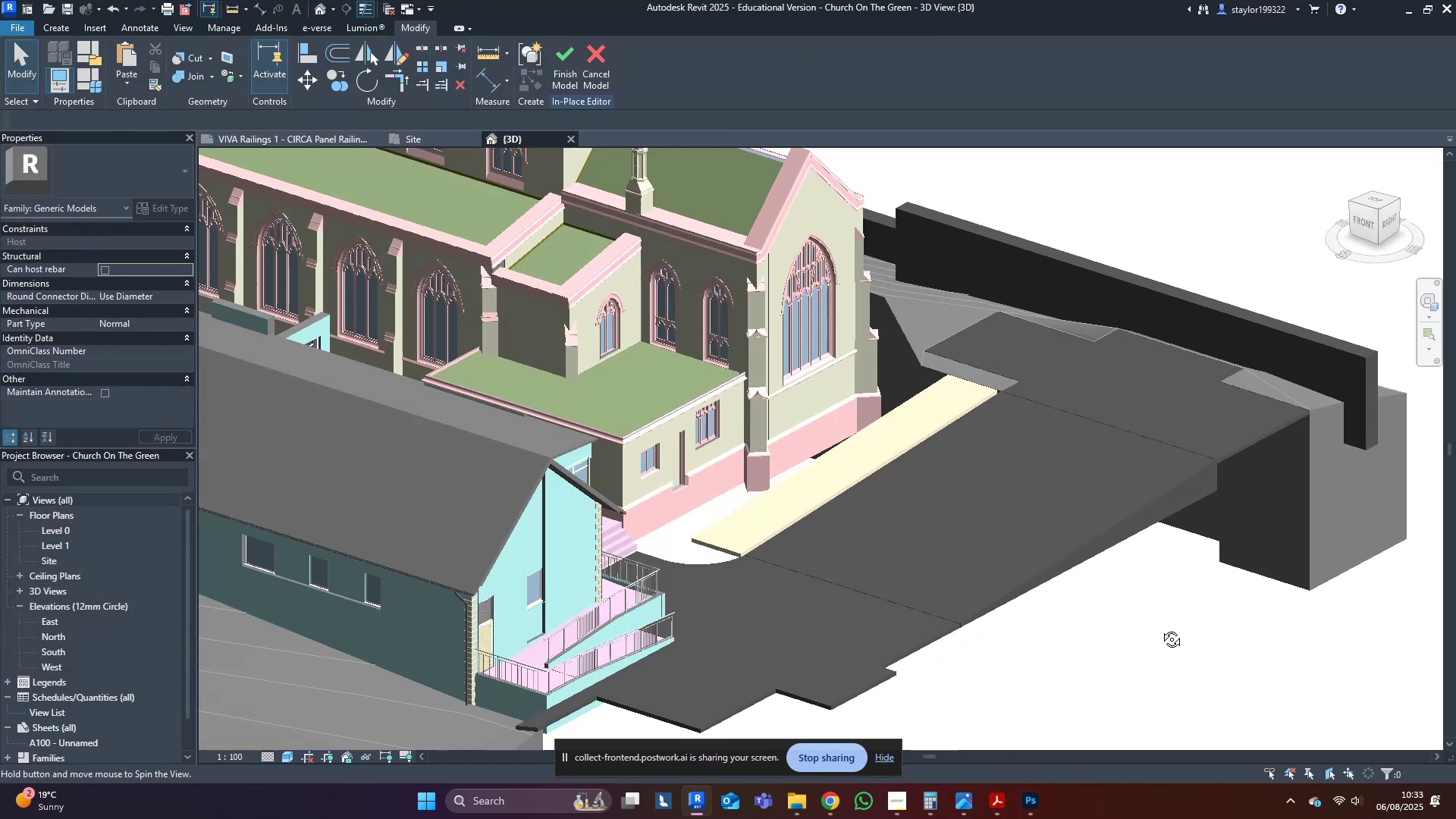 
middle_click([1232, 585])
 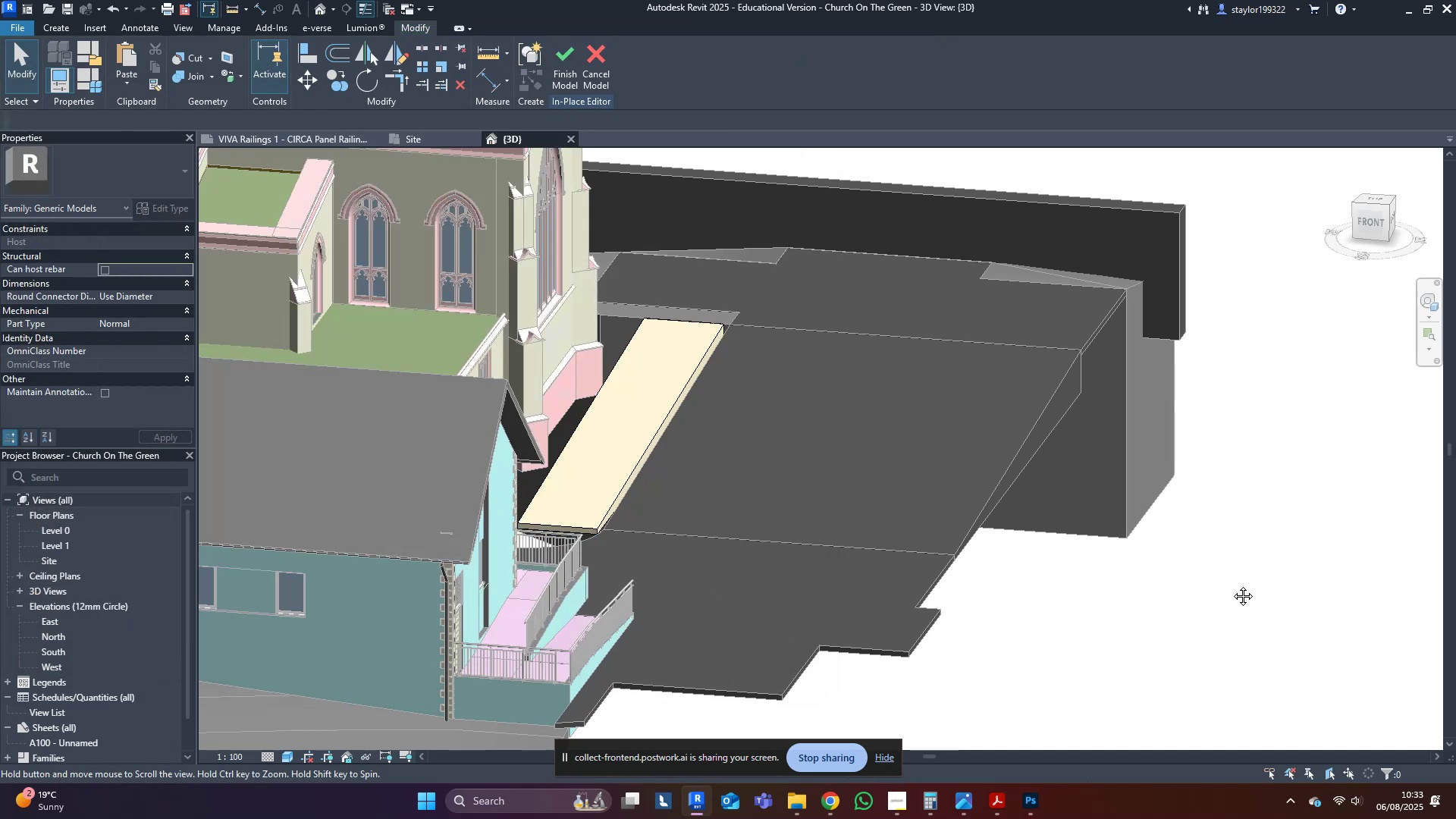 
hold_key(key=ShiftLeft, duration=1.5)
 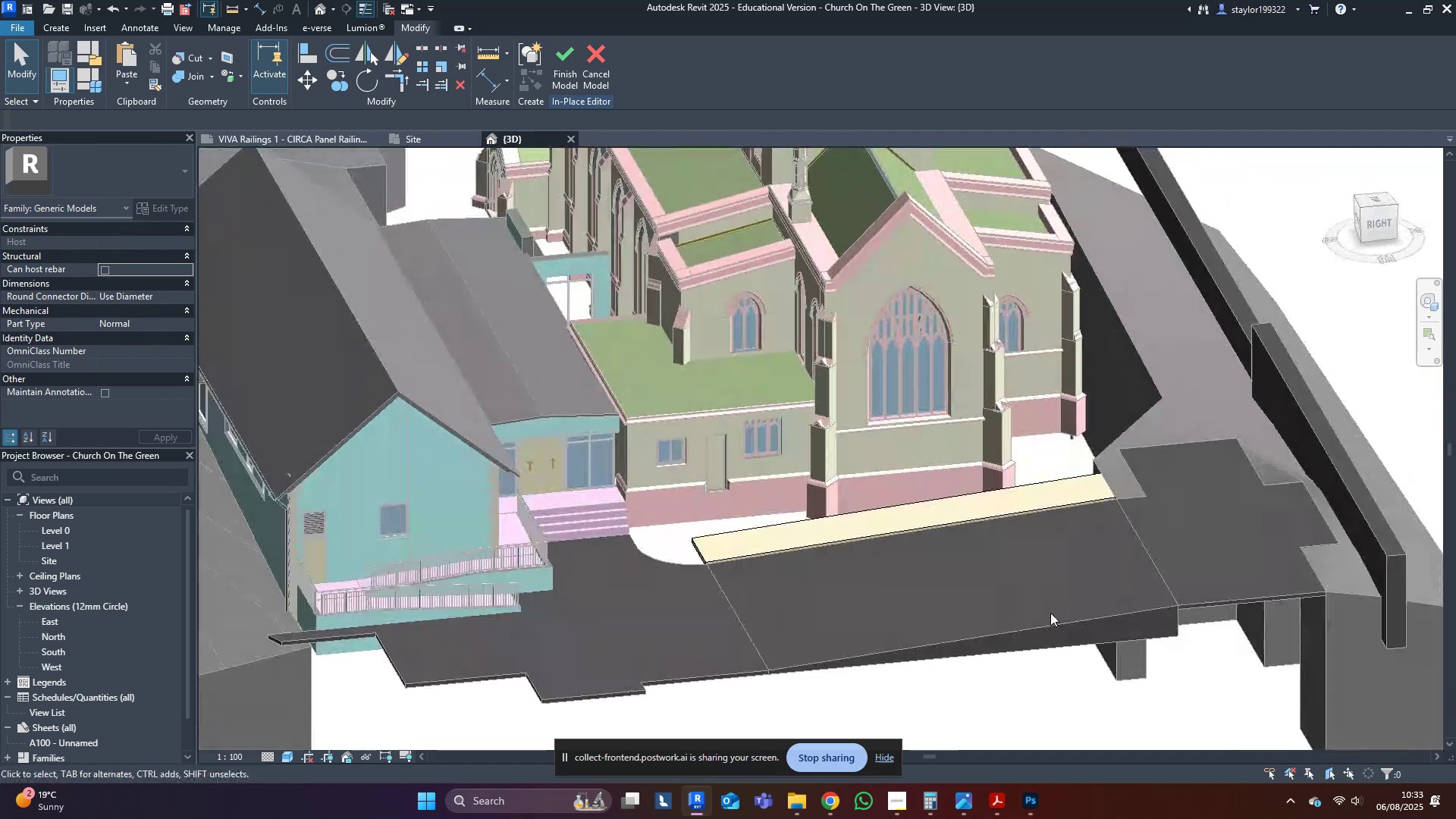 
hold_key(key=ShiftLeft, duration=0.4)
 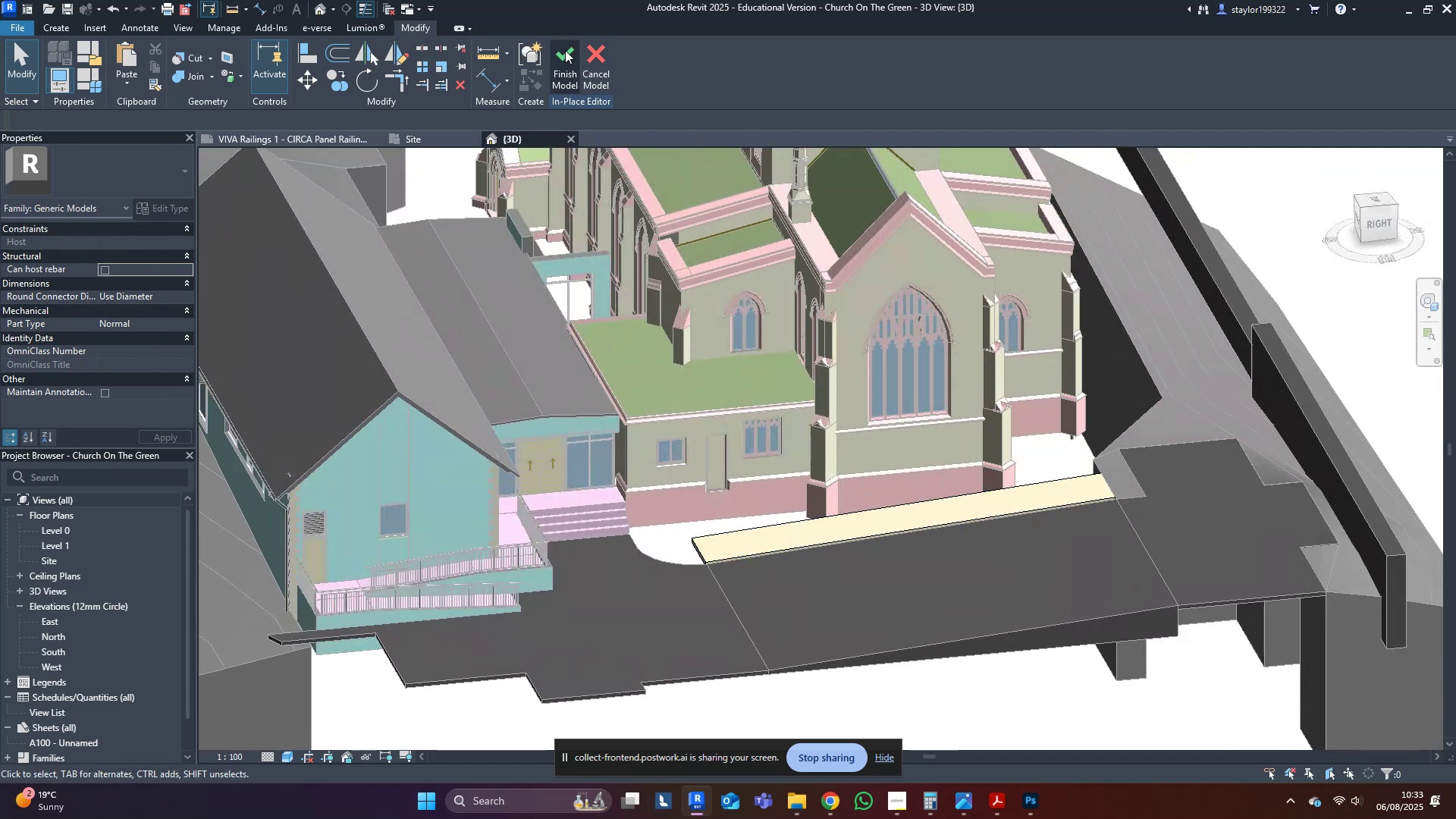 
left_click([566, 64])
 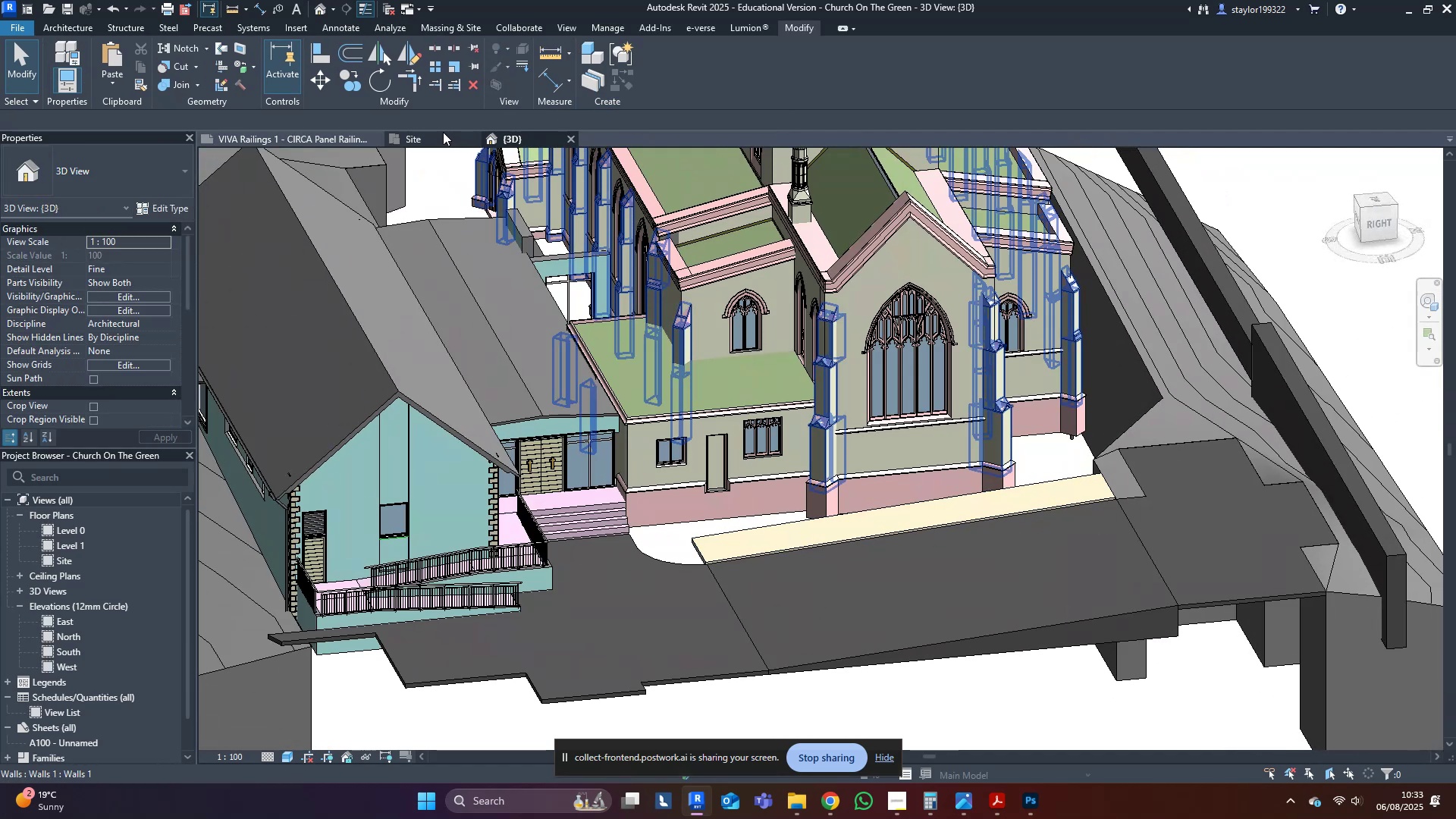 
left_click([443, 132])
 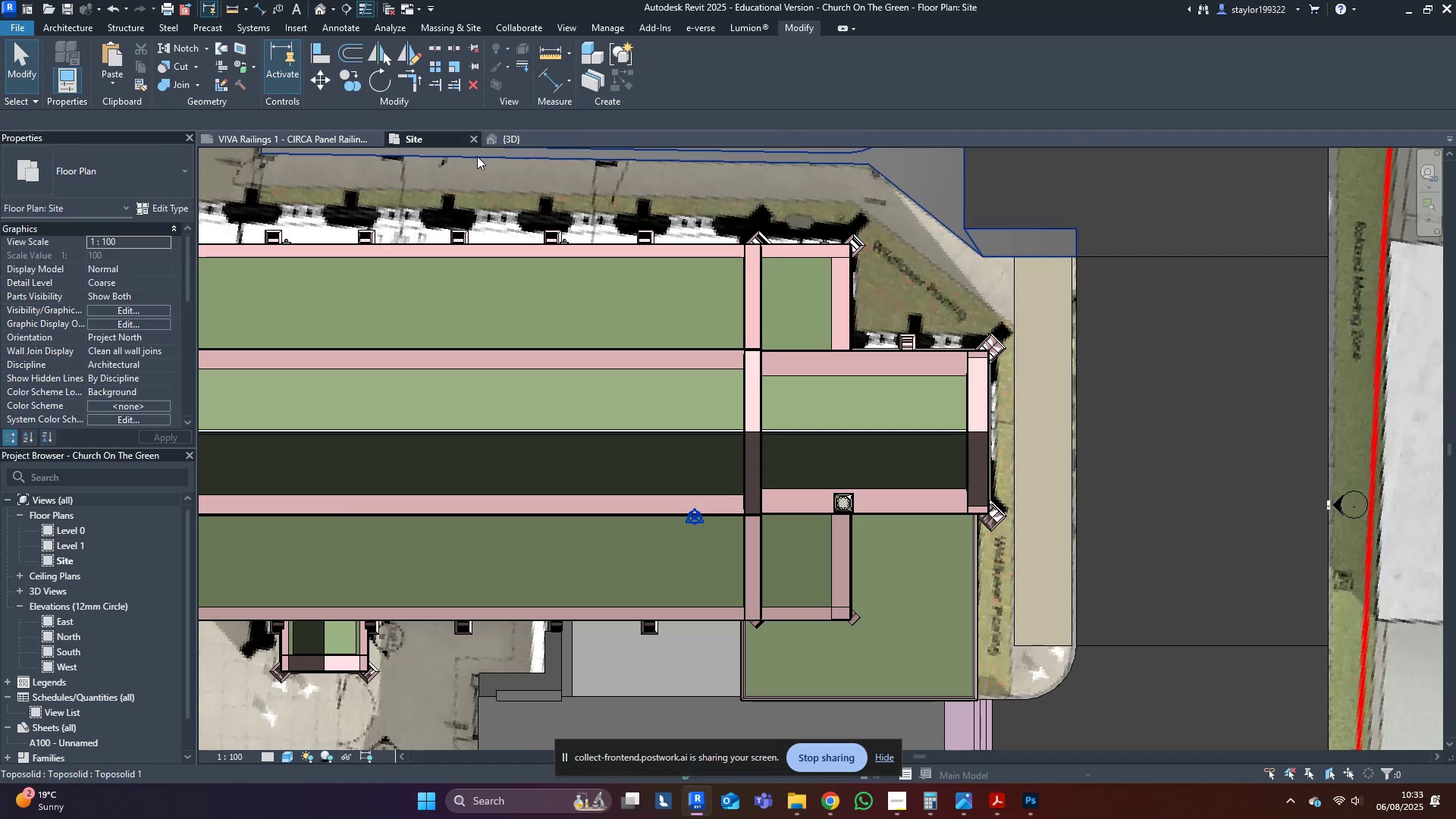 
scroll: coordinate [990, 586], scroll_direction: down, amount: 2.0
 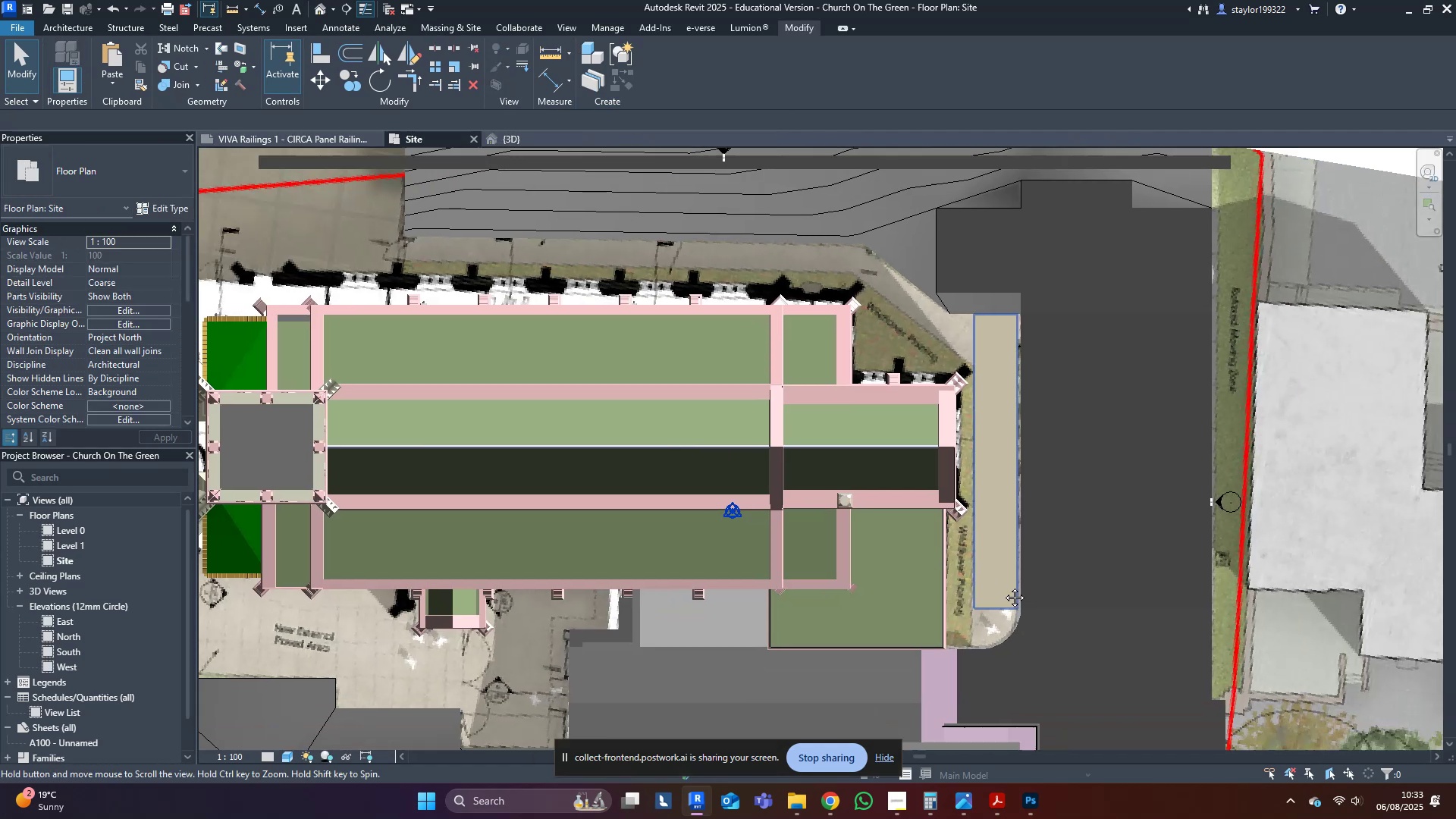 
type(wfsd)
 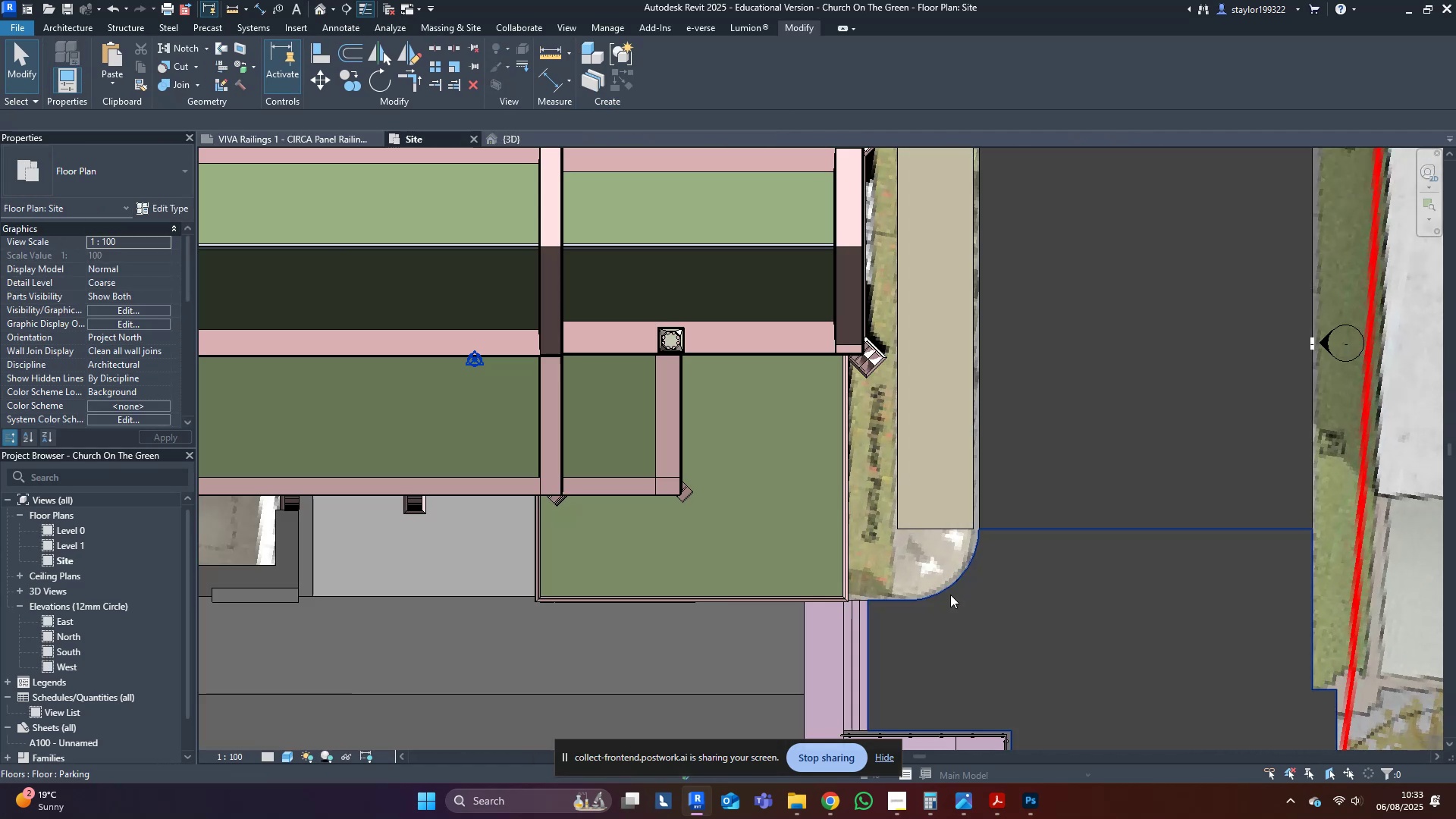 
scroll: coordinate [943, 613], scroll_direction: up, amount: 4.0
 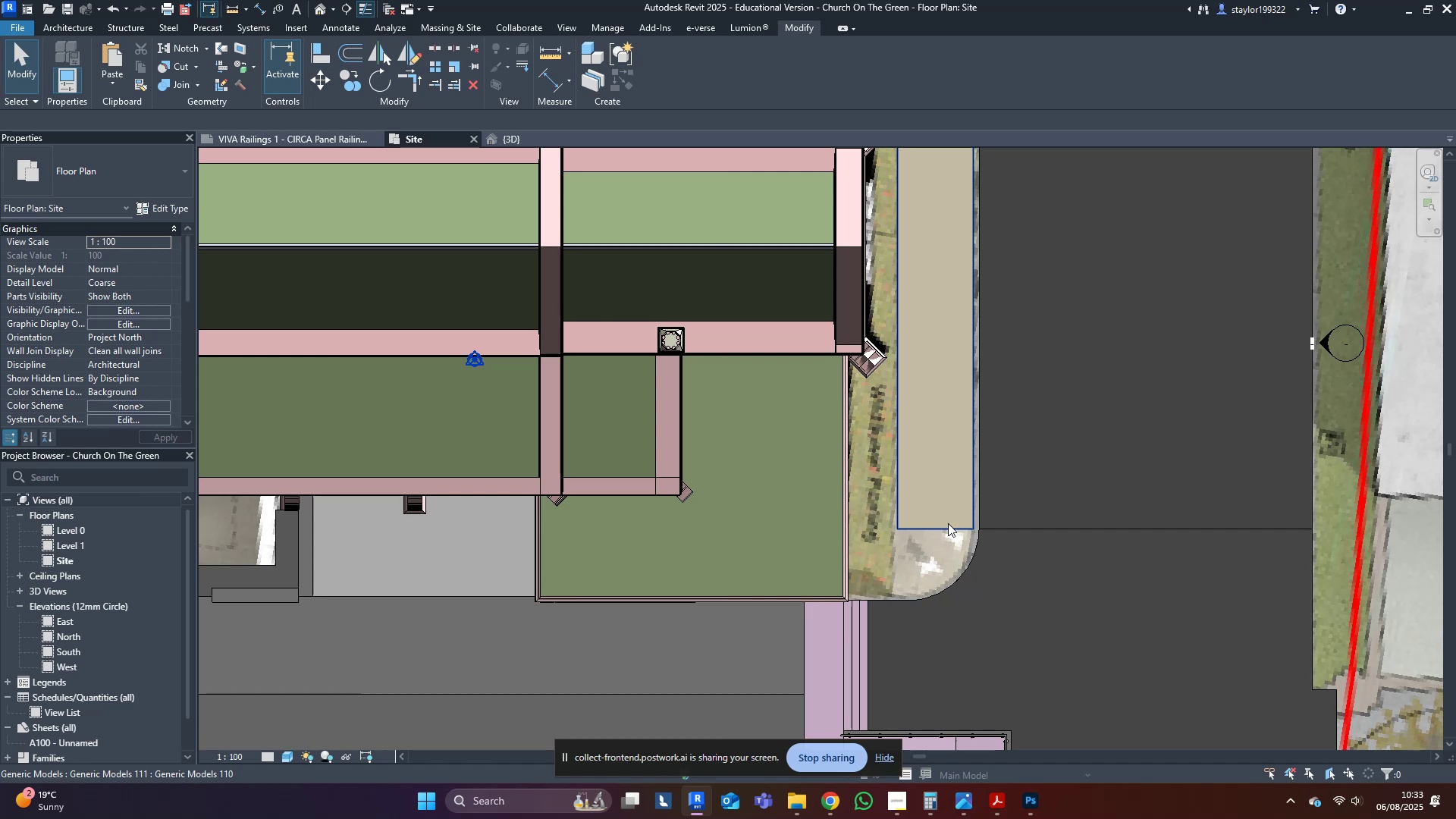 
left_click([1003, 589])
 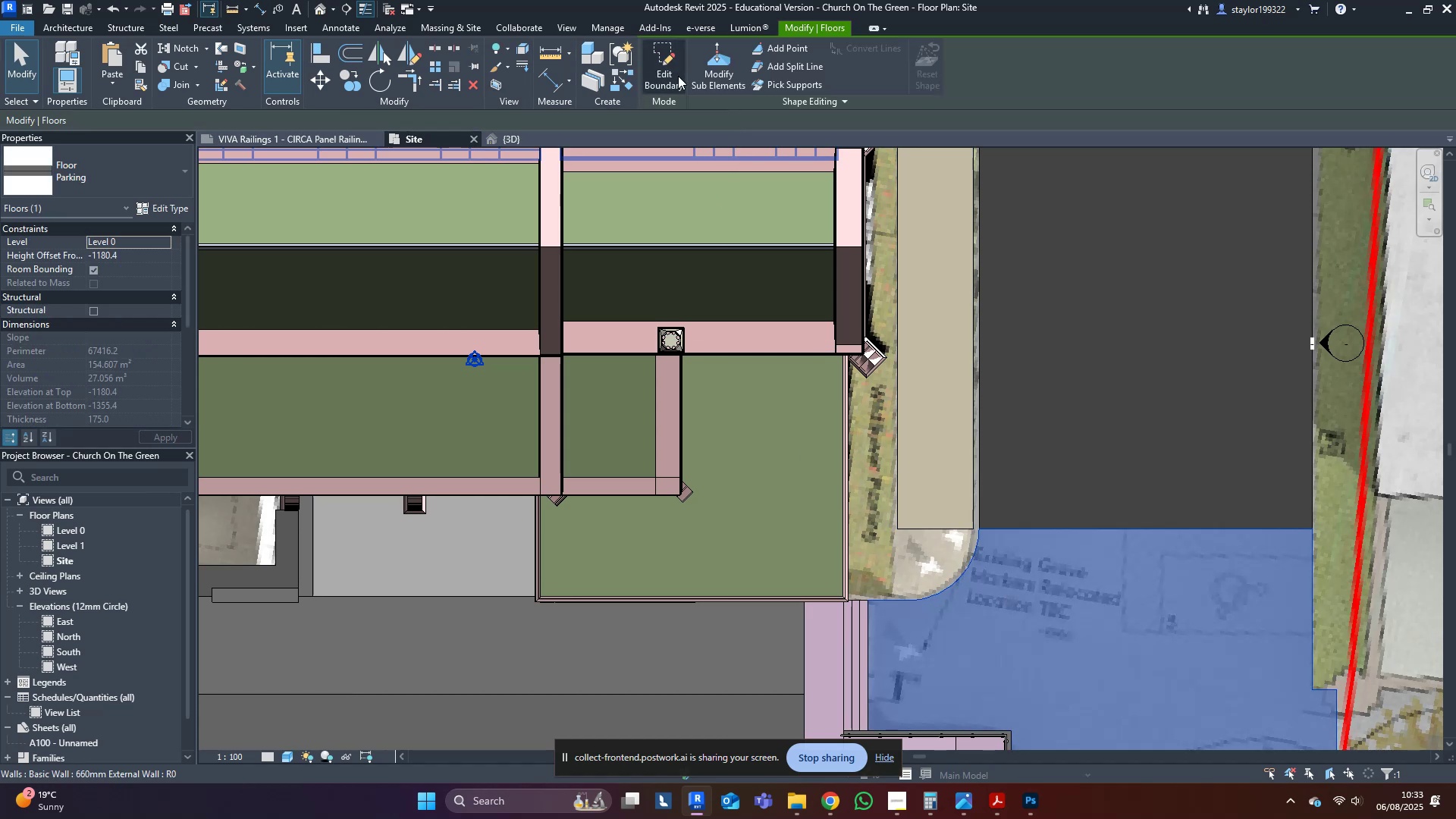 
hold_key(key=ControlLeft, duration=0.48)
 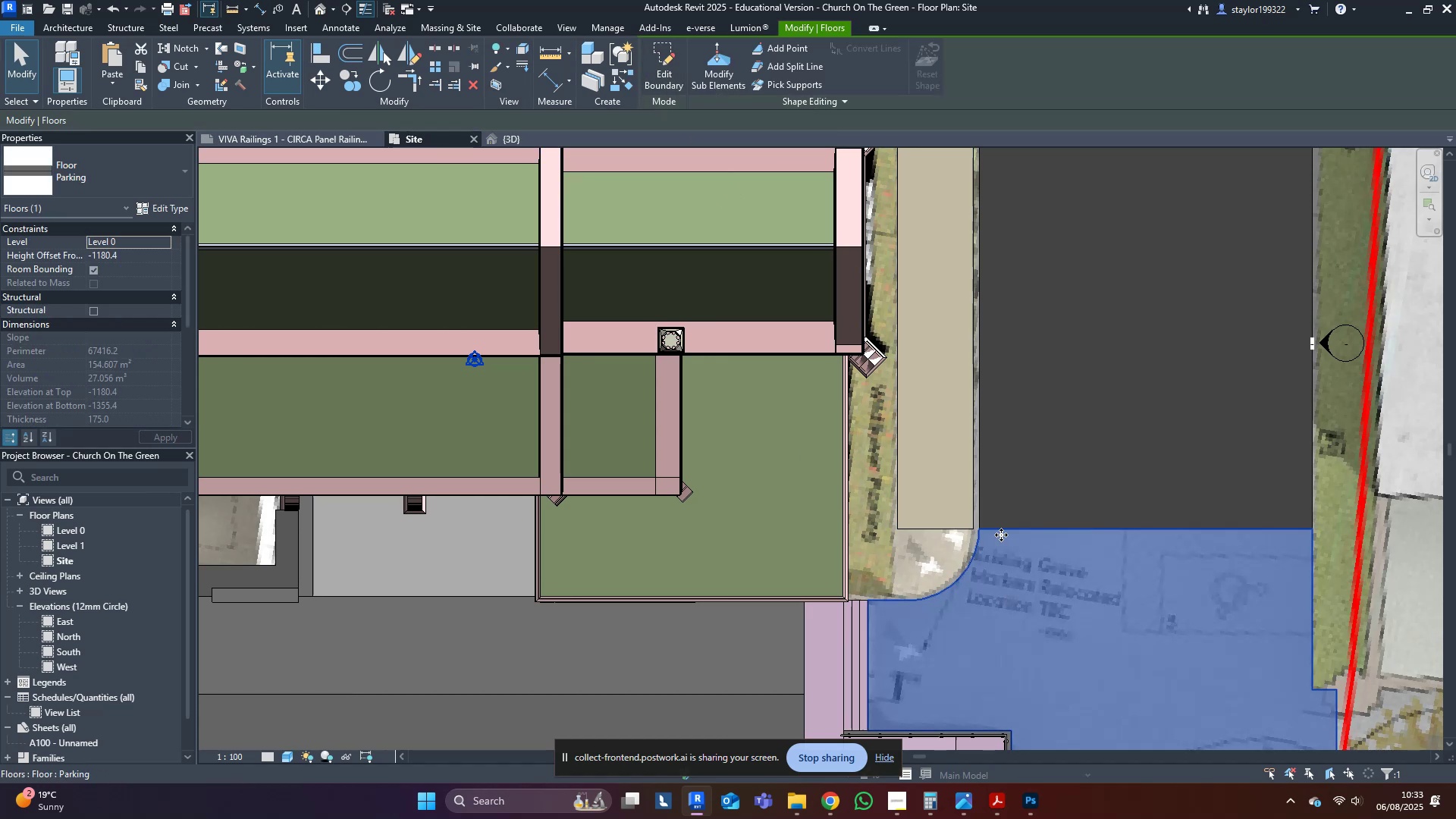 
key(Control+C)
 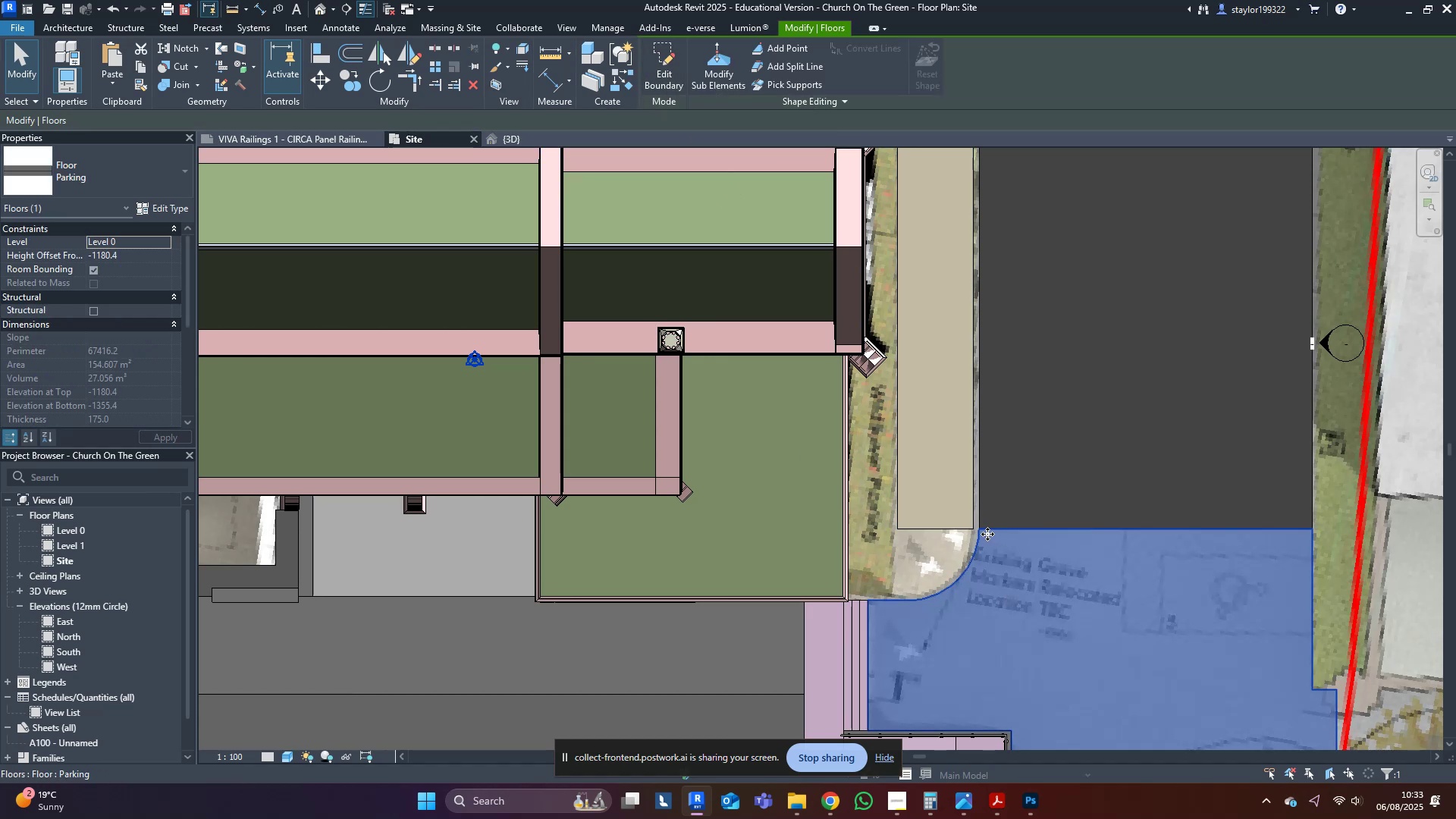 
key(Escape)
 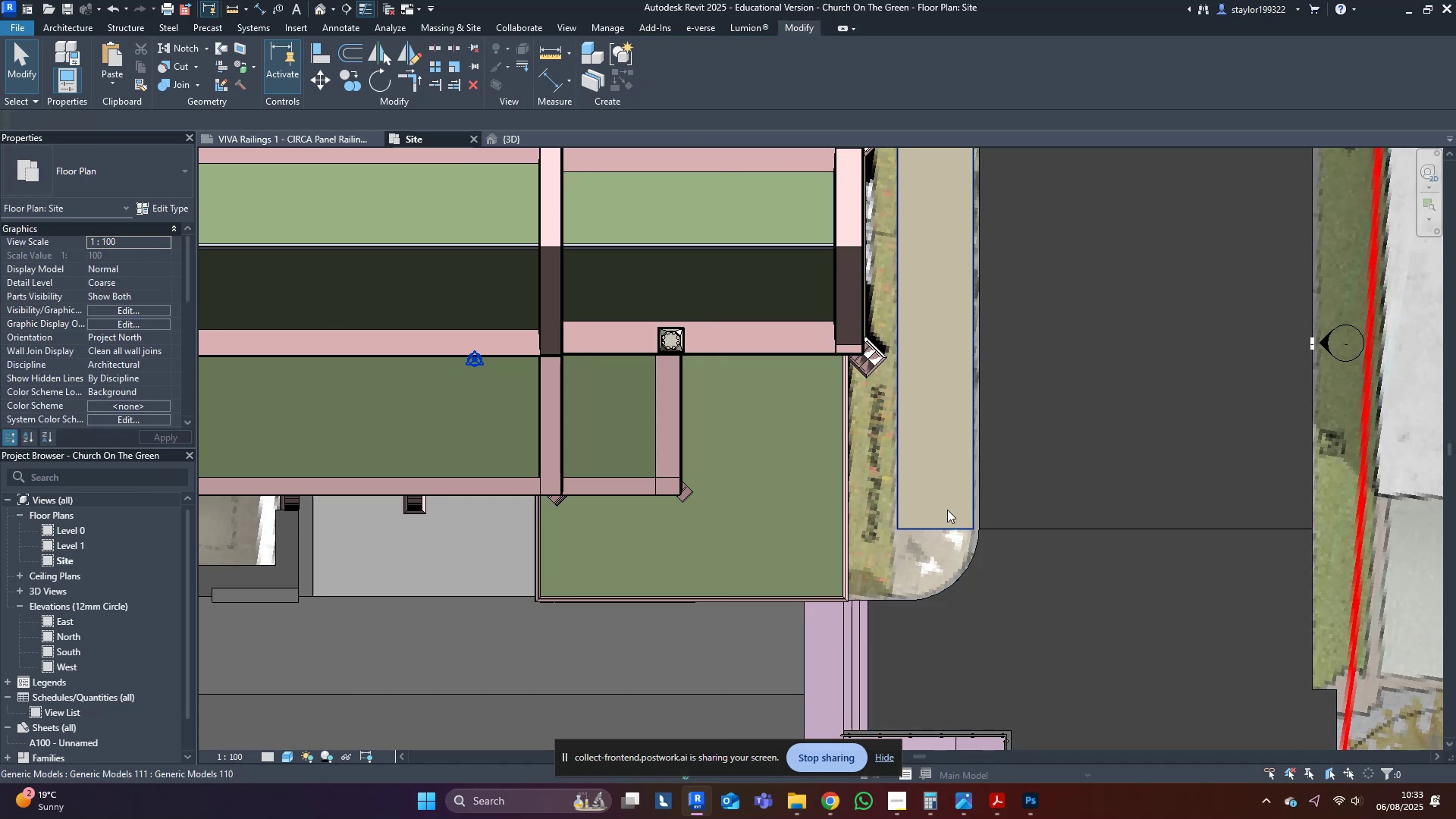 
left_click([948, 509])
 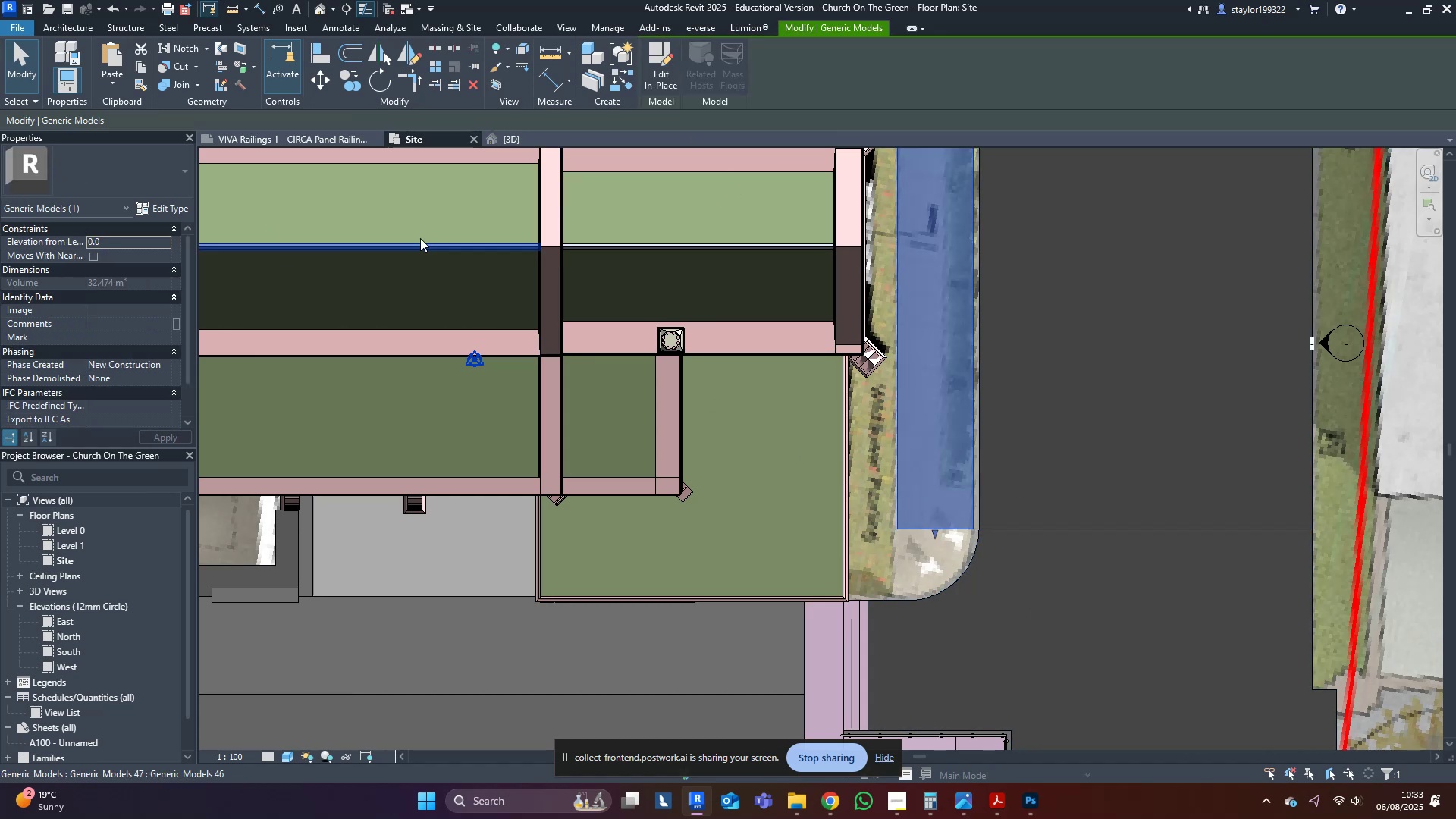 
left_click([660, 77])
 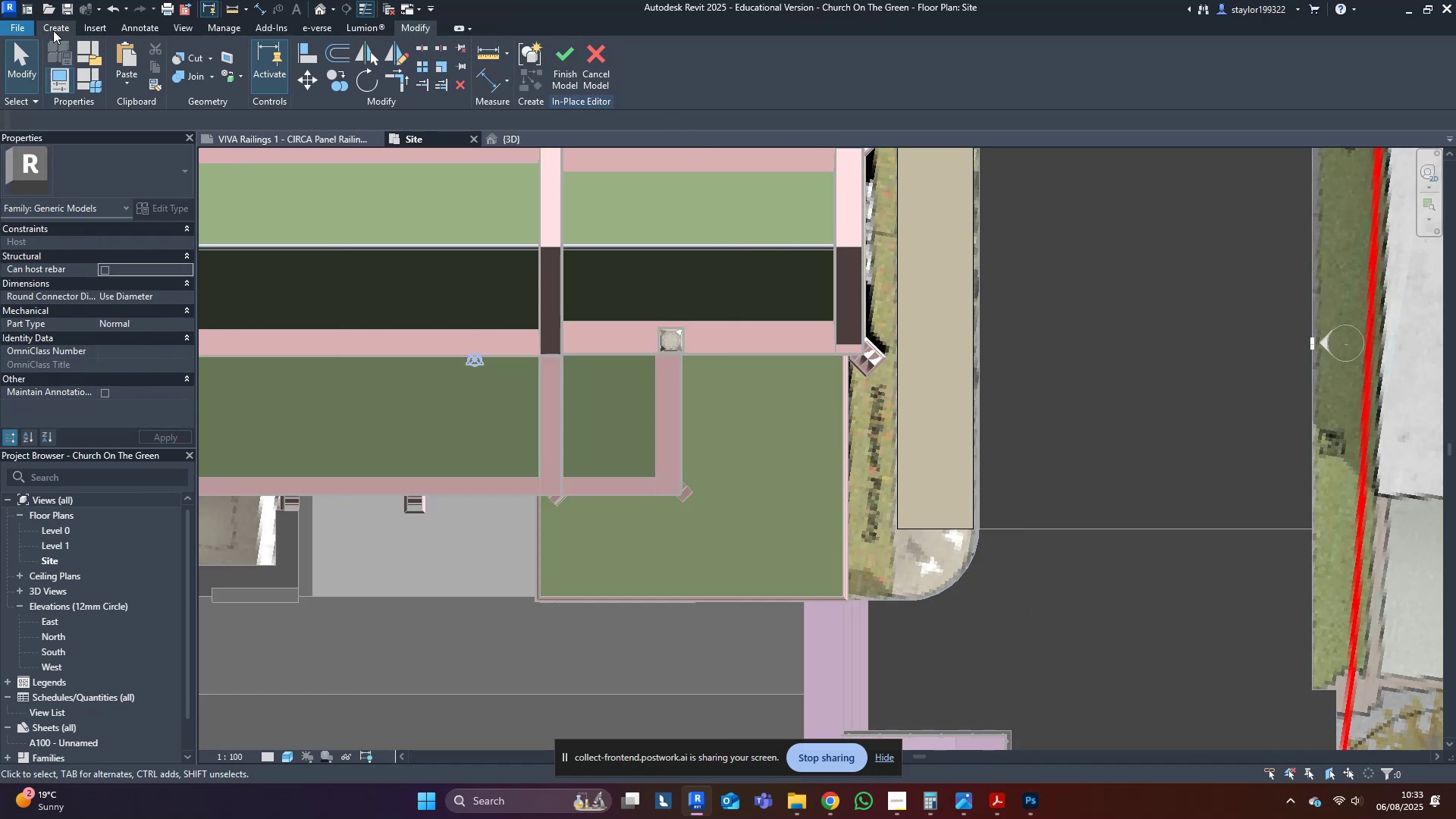 
double_click([152, 64])
 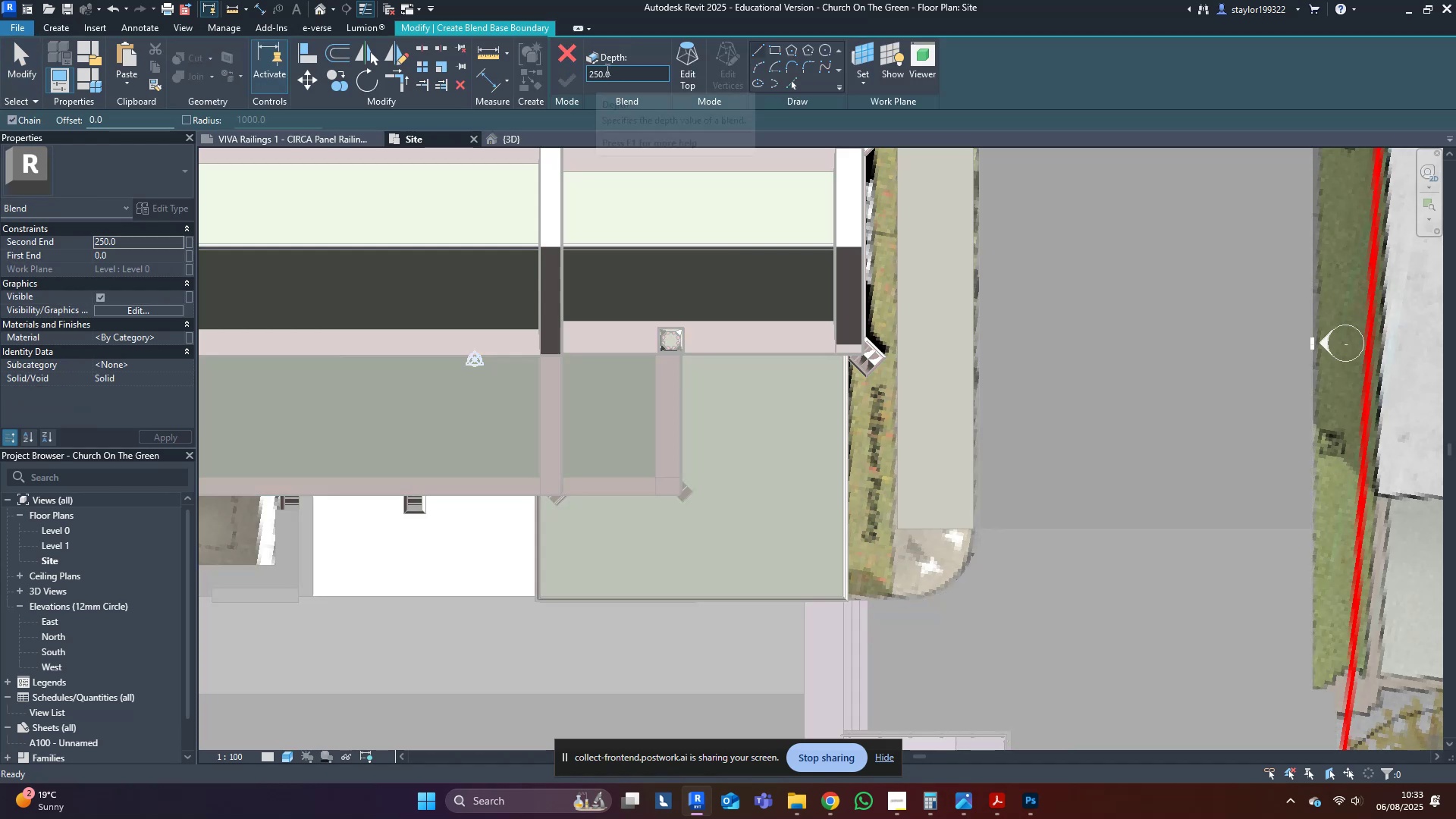 
left_click([579, 58])
 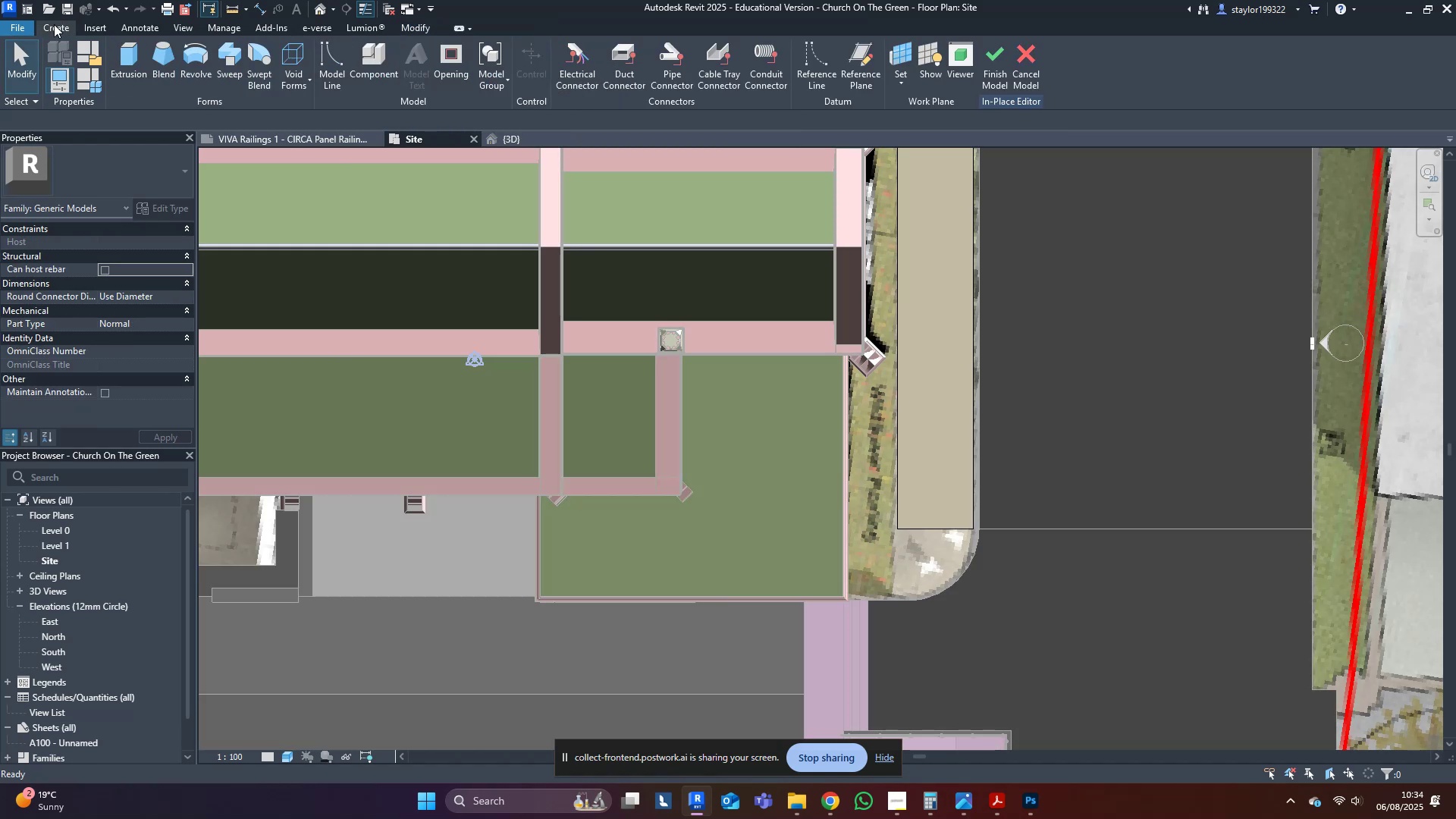 
double_click([118, 53])
 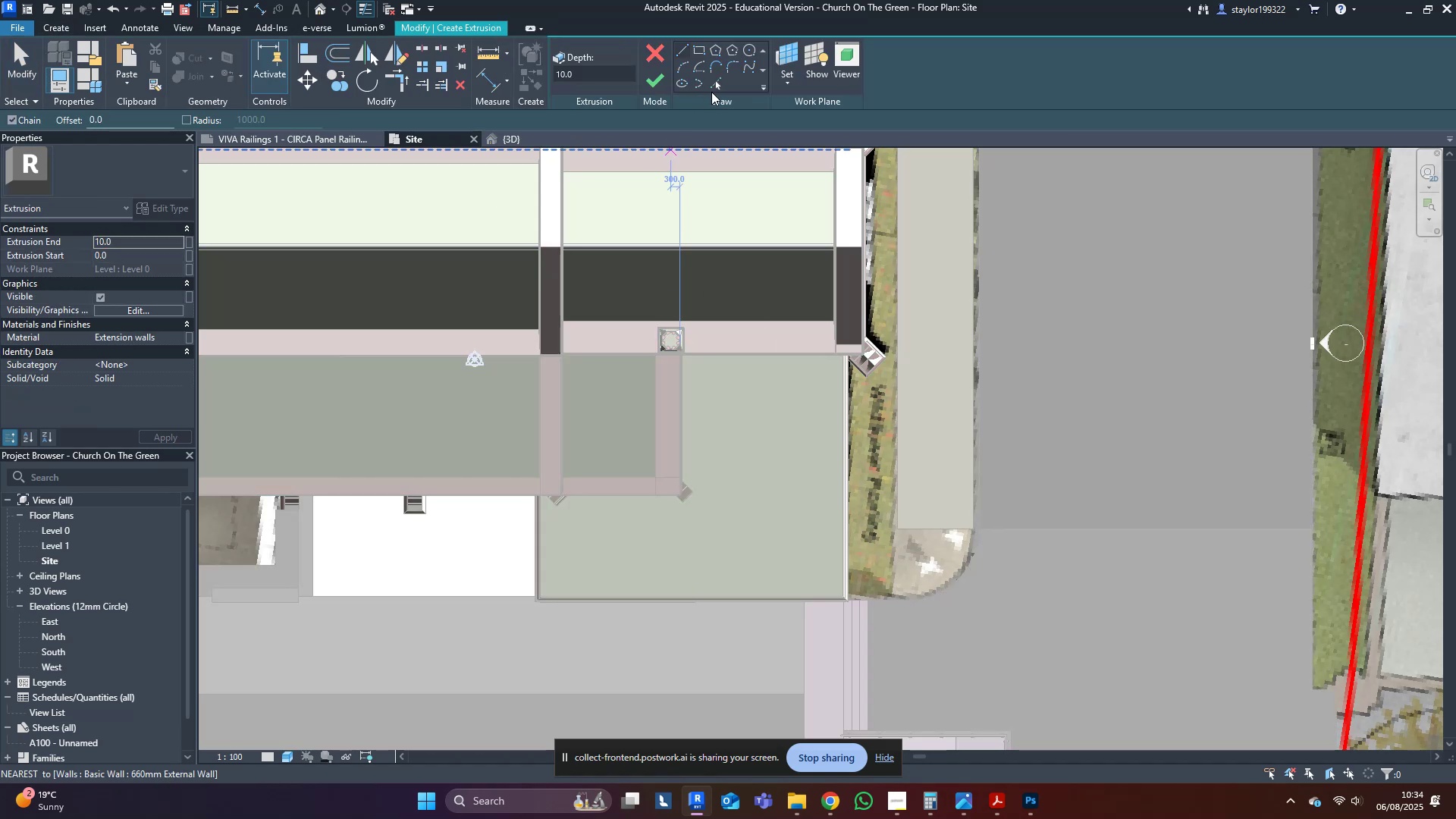 
scroll: coordinate [928, 548], scroll_direction: up, amount: 7.0
 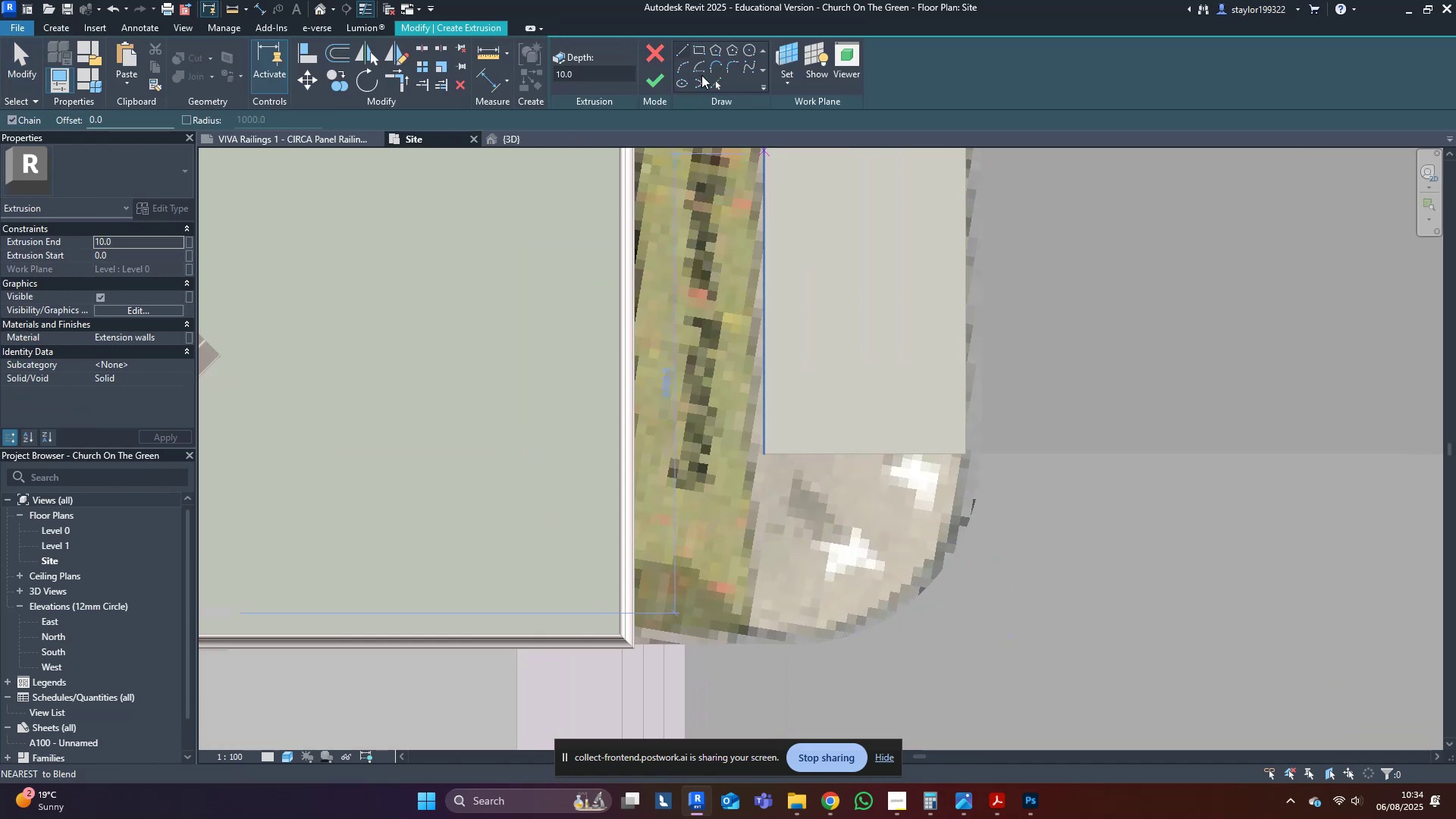 
left_click([715, 86])
 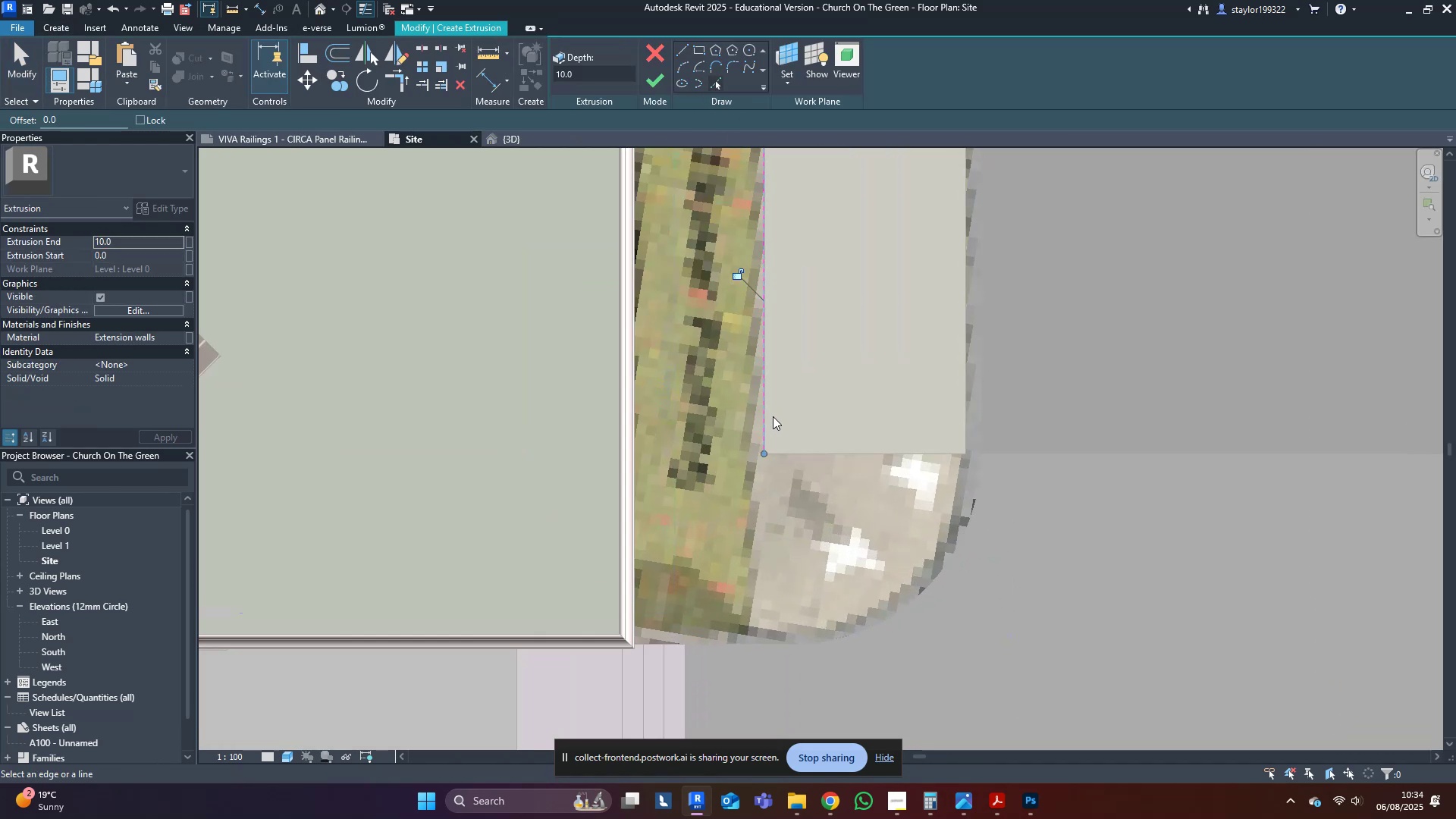 
double_click([802, 454])
 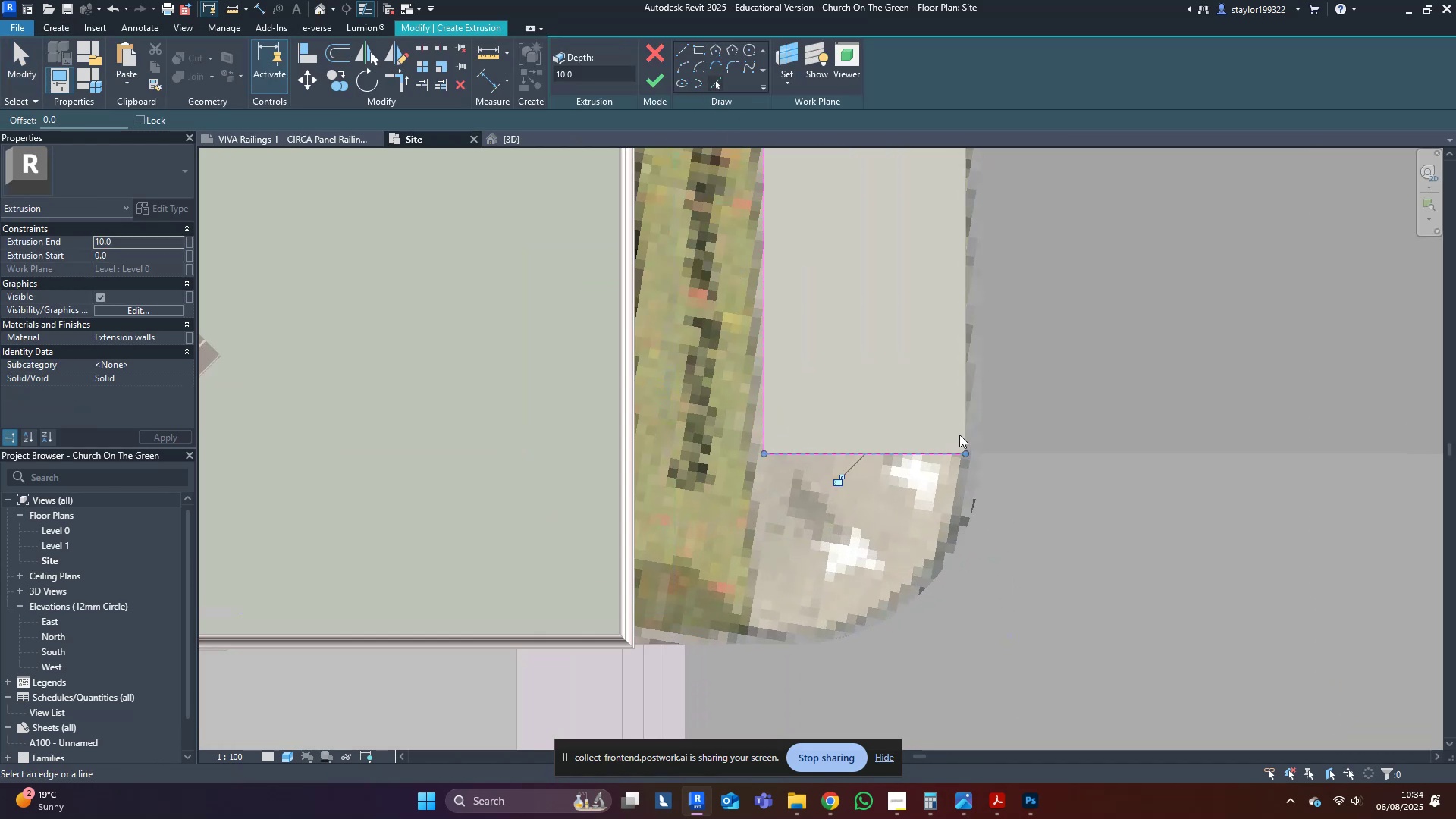 
left_click([968, 431])
 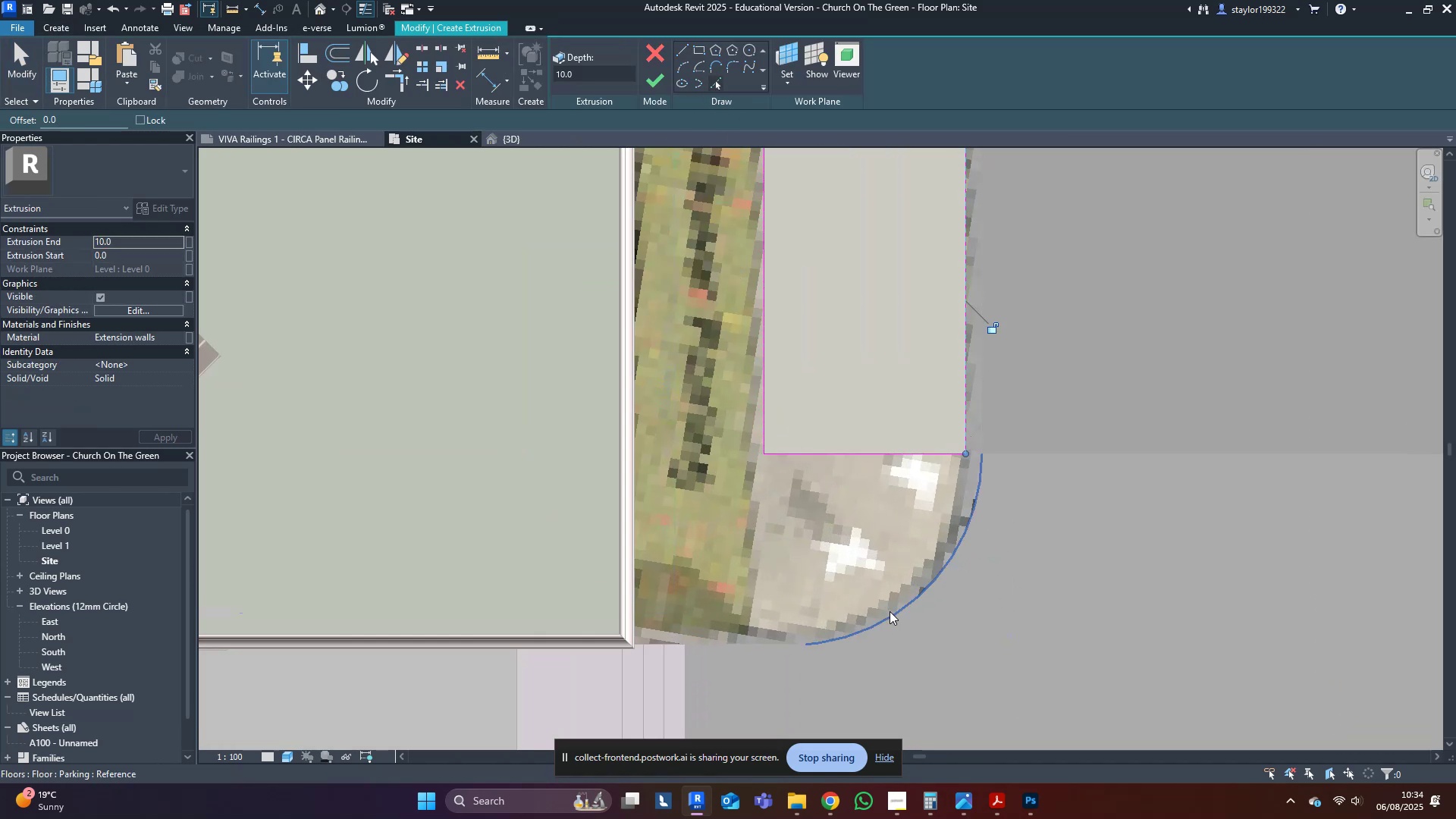 
left_click([890, 611])
 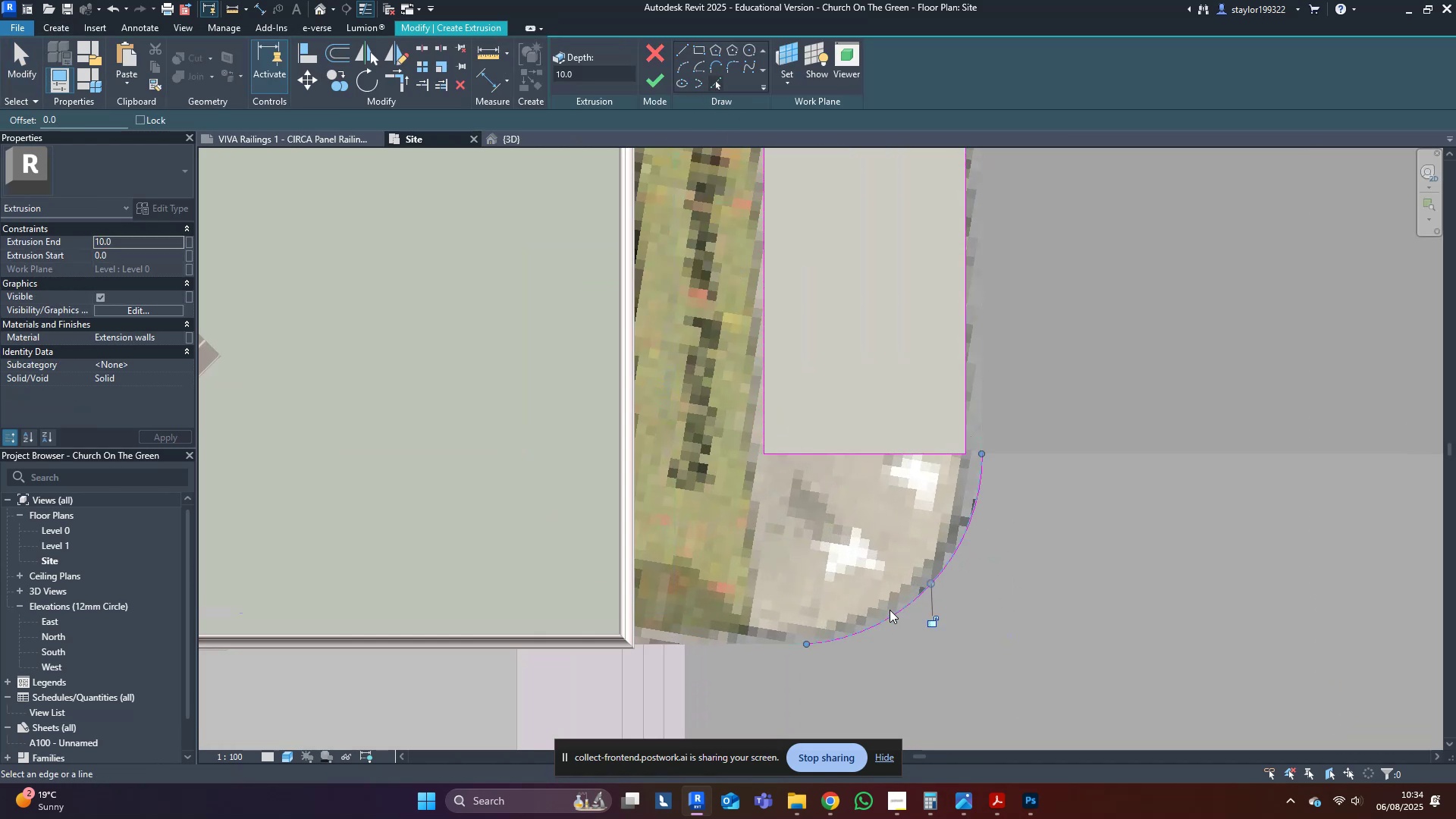 
scroll: coordinate [878, 610], scroll_direction: down, amount: 8.0
 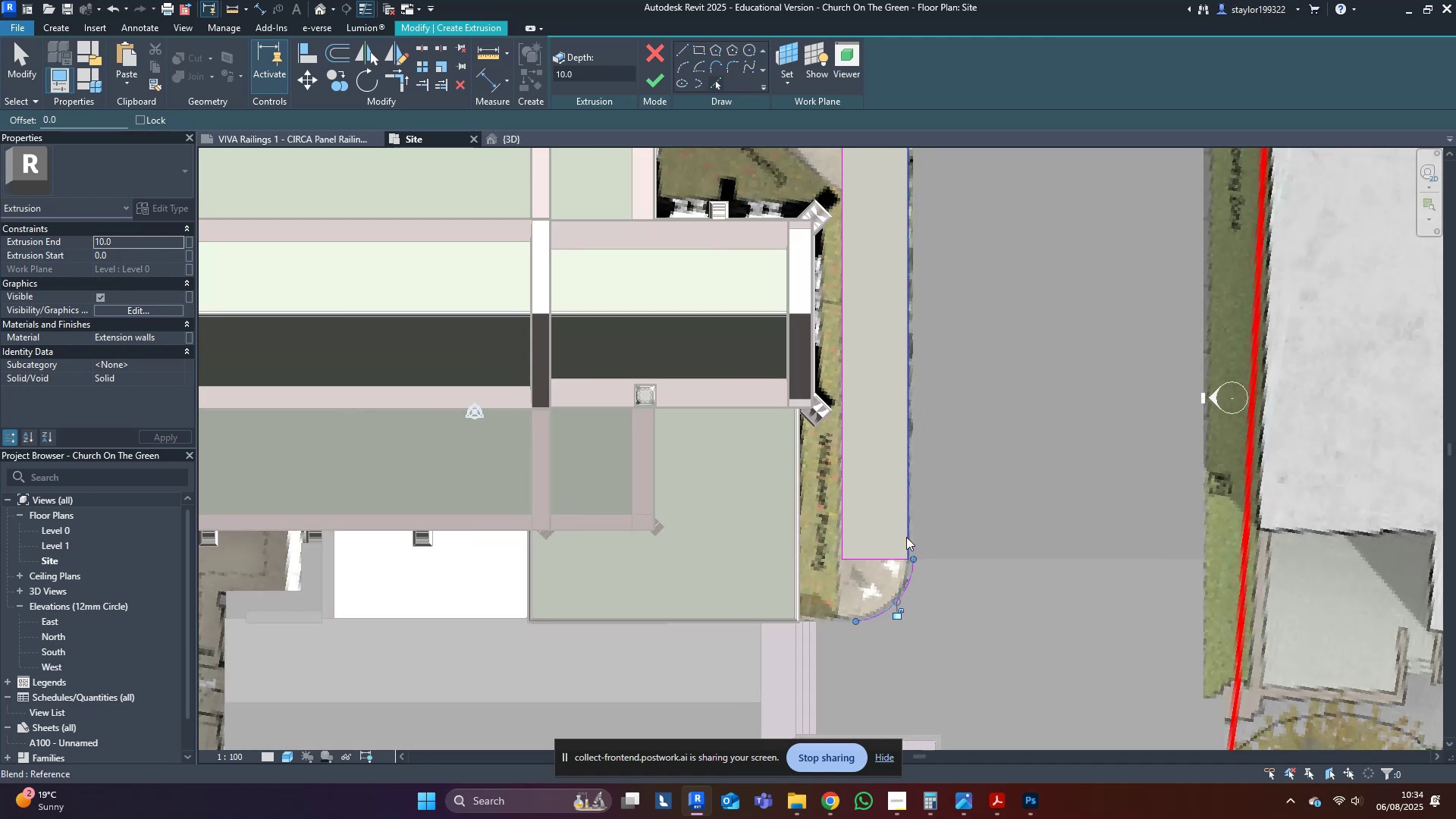 
type(wf)
 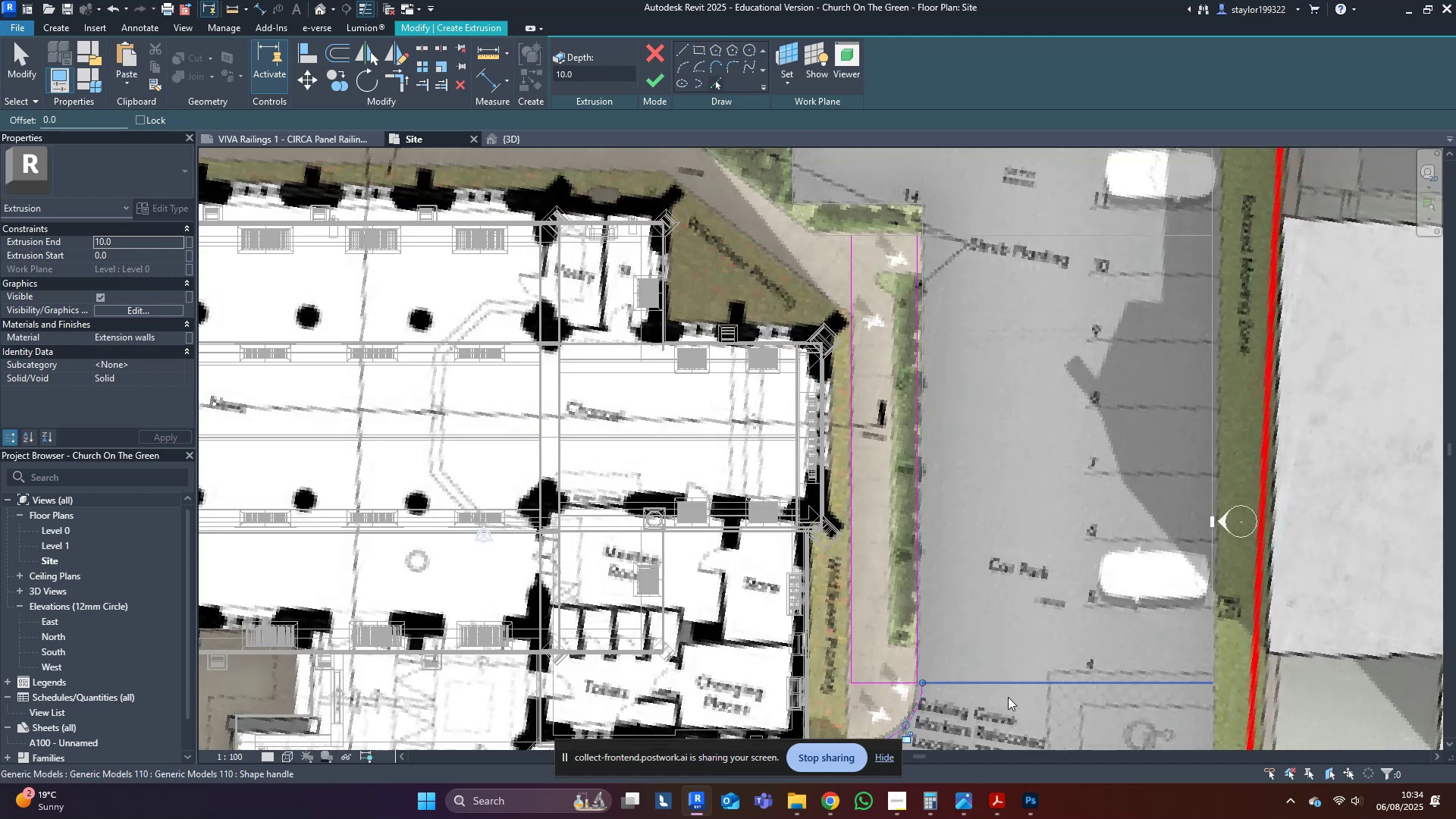 
scroll: coordinate [940, 678], scroll_direction: down, amount: 1.0
 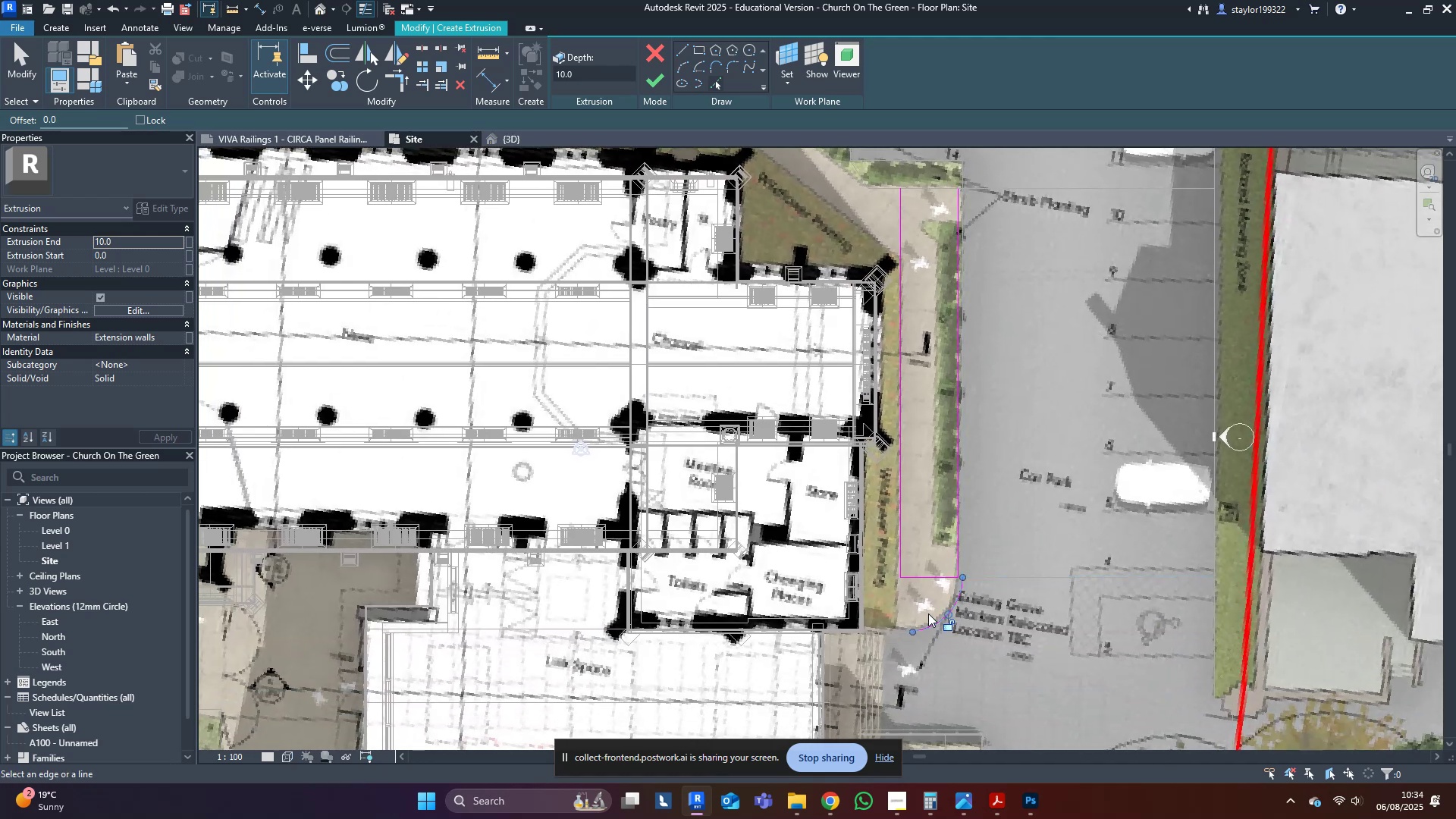 
scroll: coordinate [914, 622], scroll_direction: up, amount: 4.0
 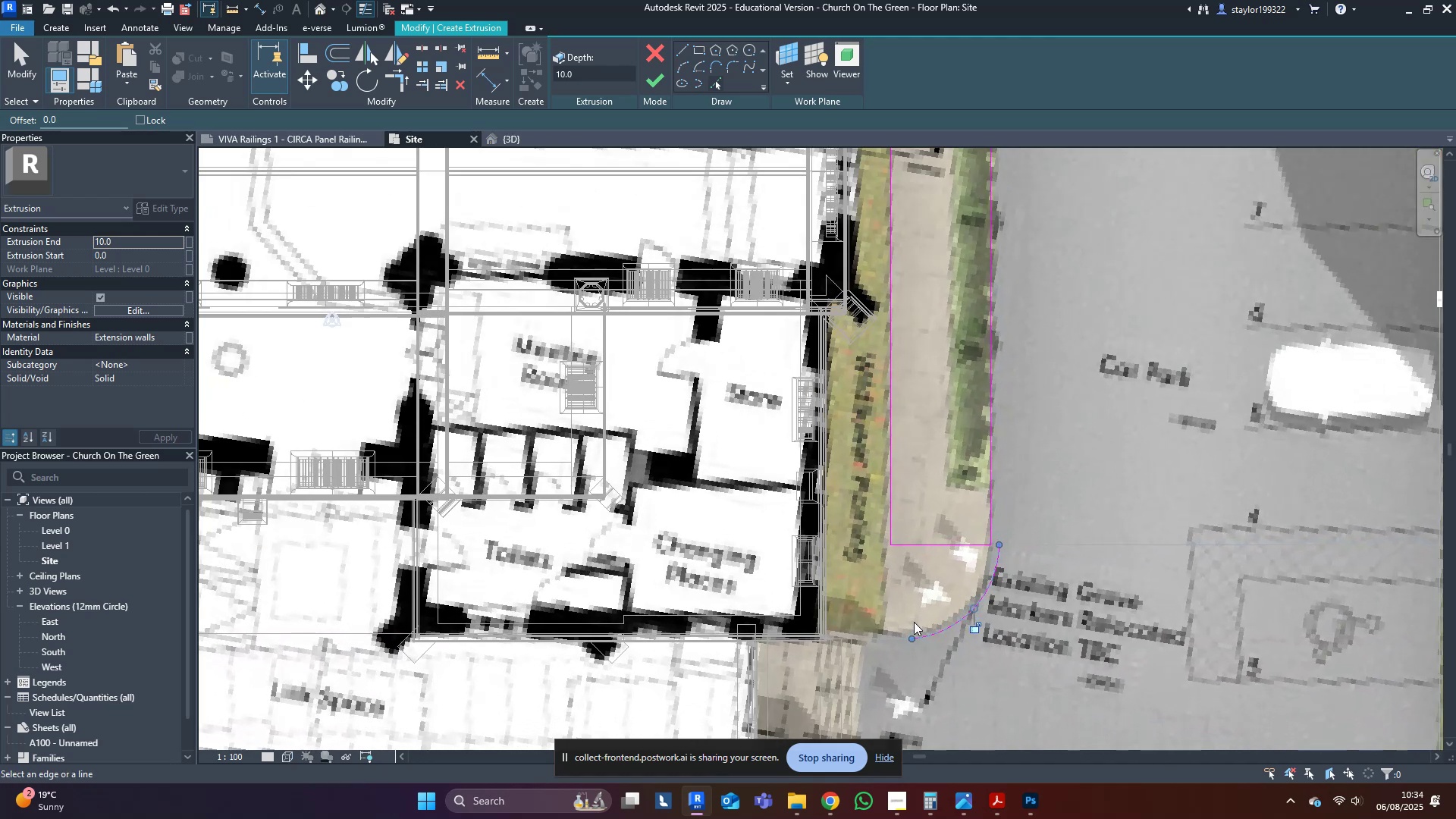 
key(R)
 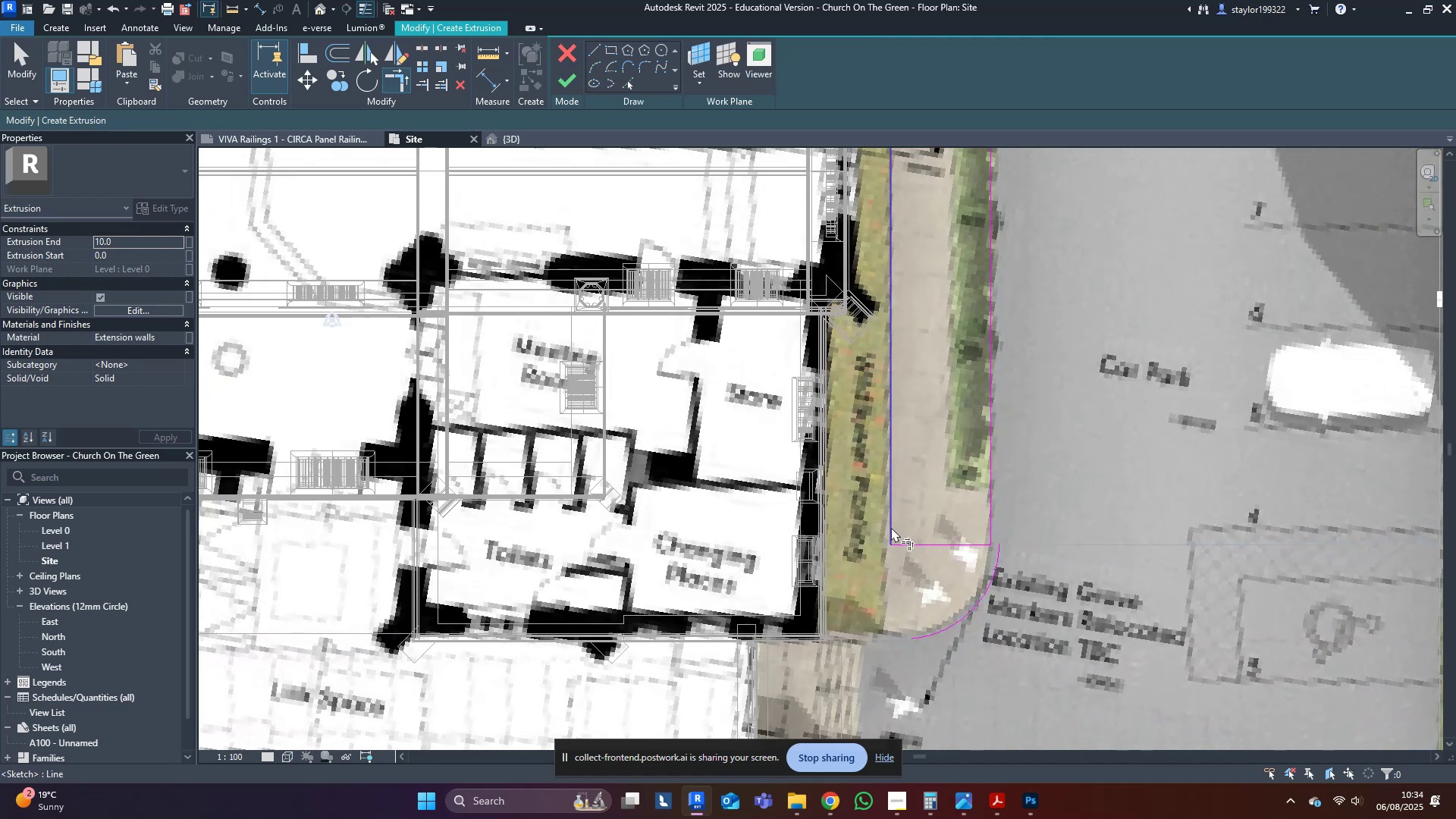 
left_click([891, 527])
 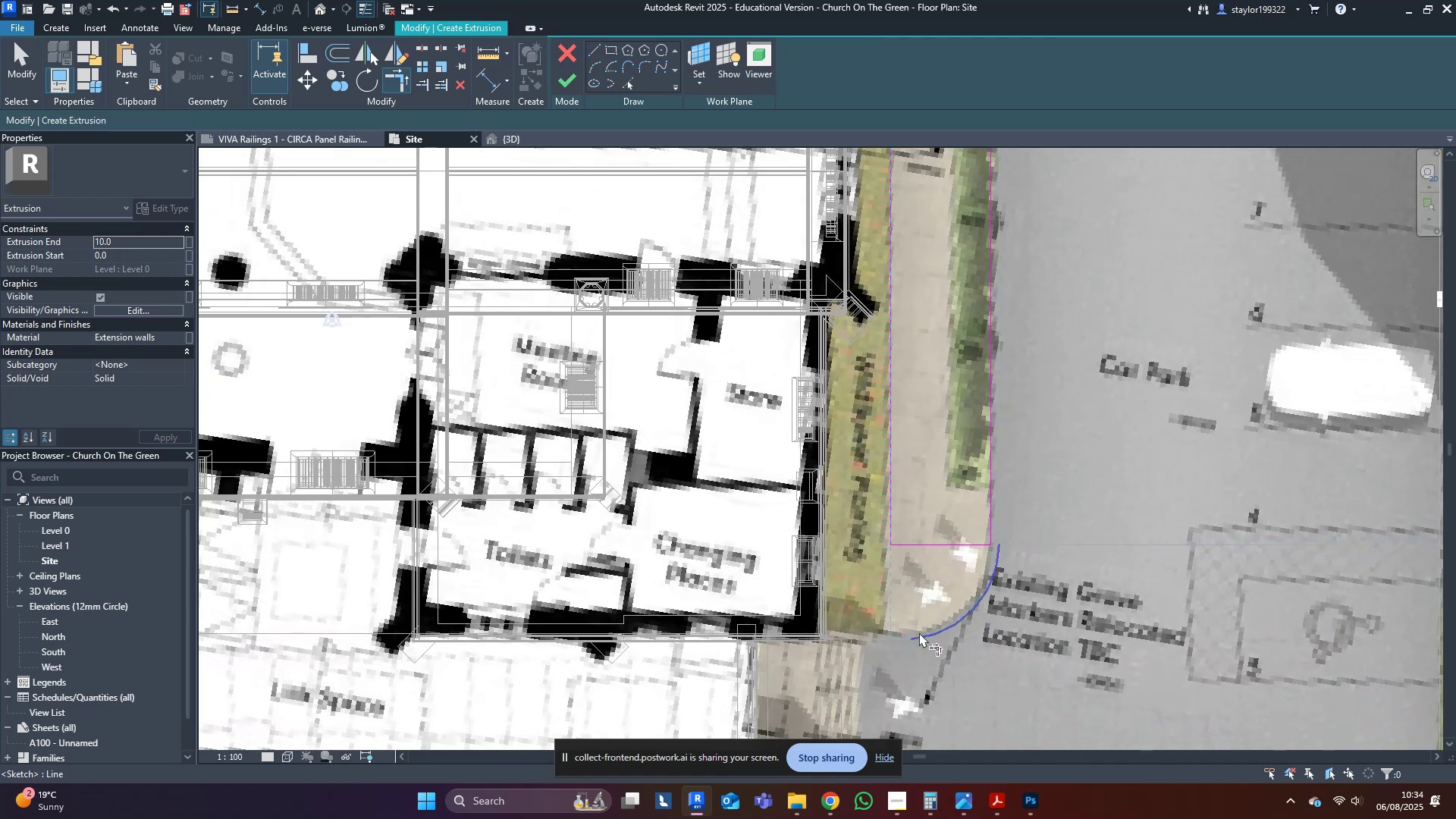 
left_click([919, 632])
 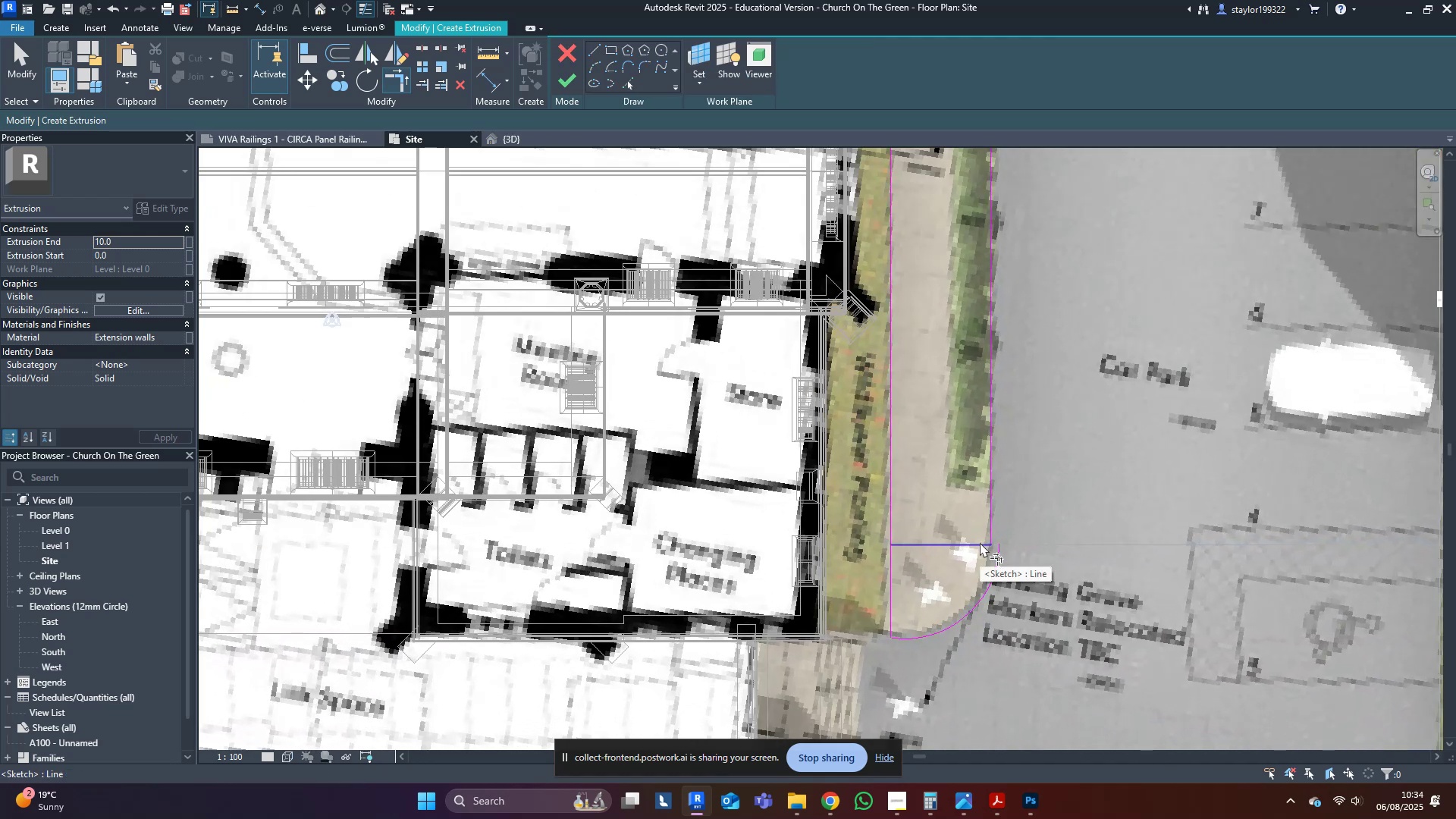 
left_click([993, 531])
 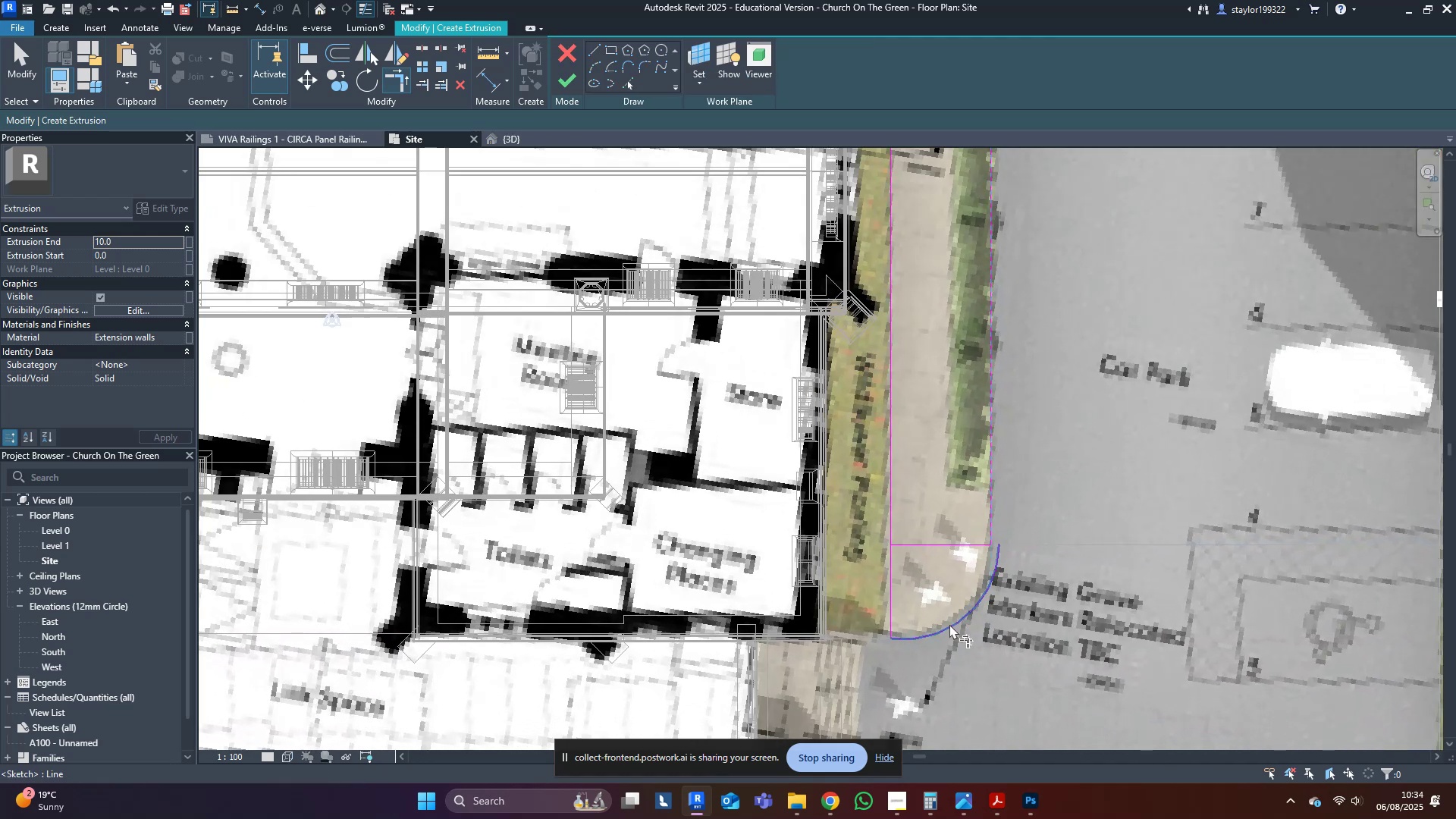 
left_click([949, 624])
 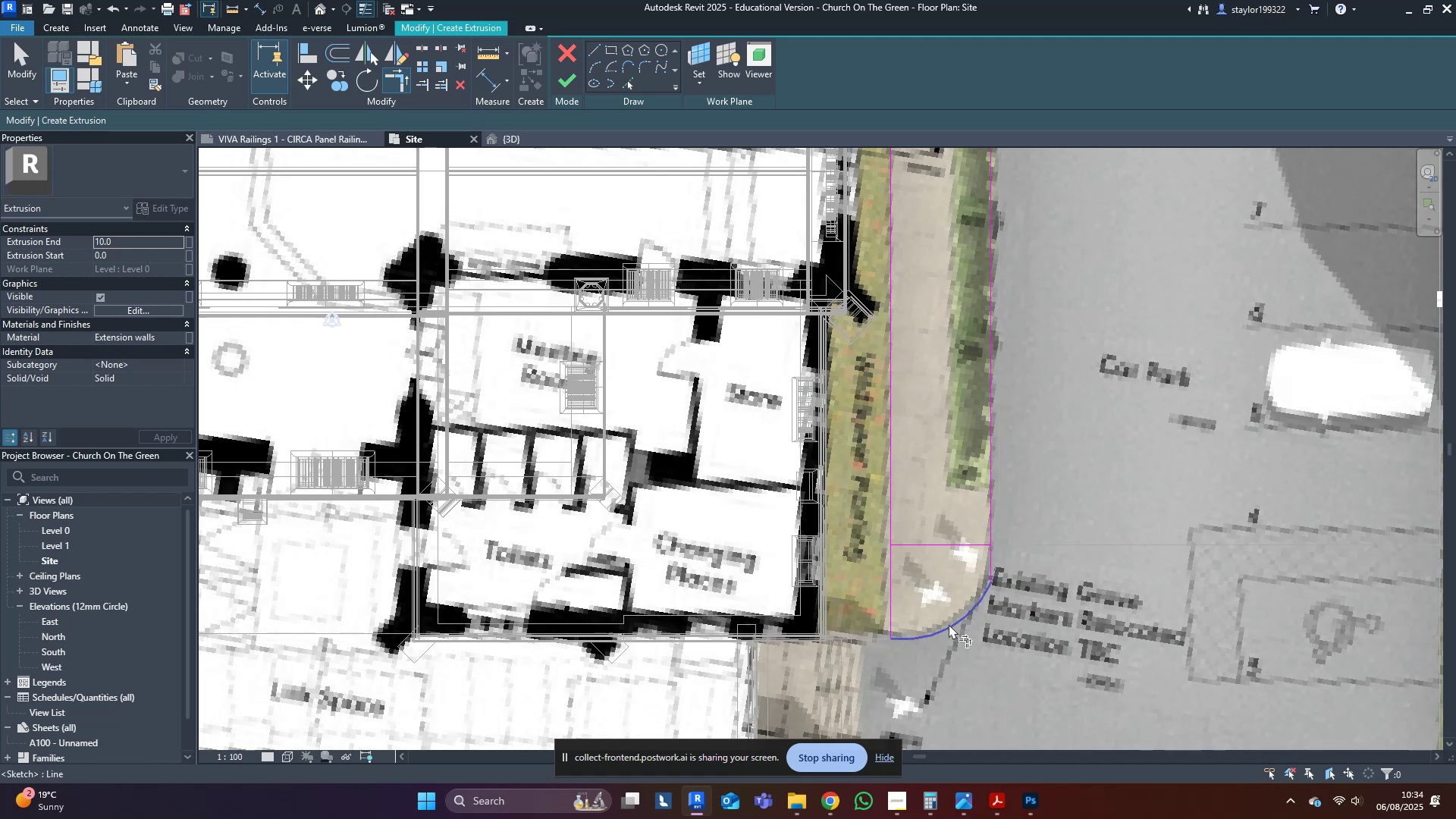 
type(sd)
 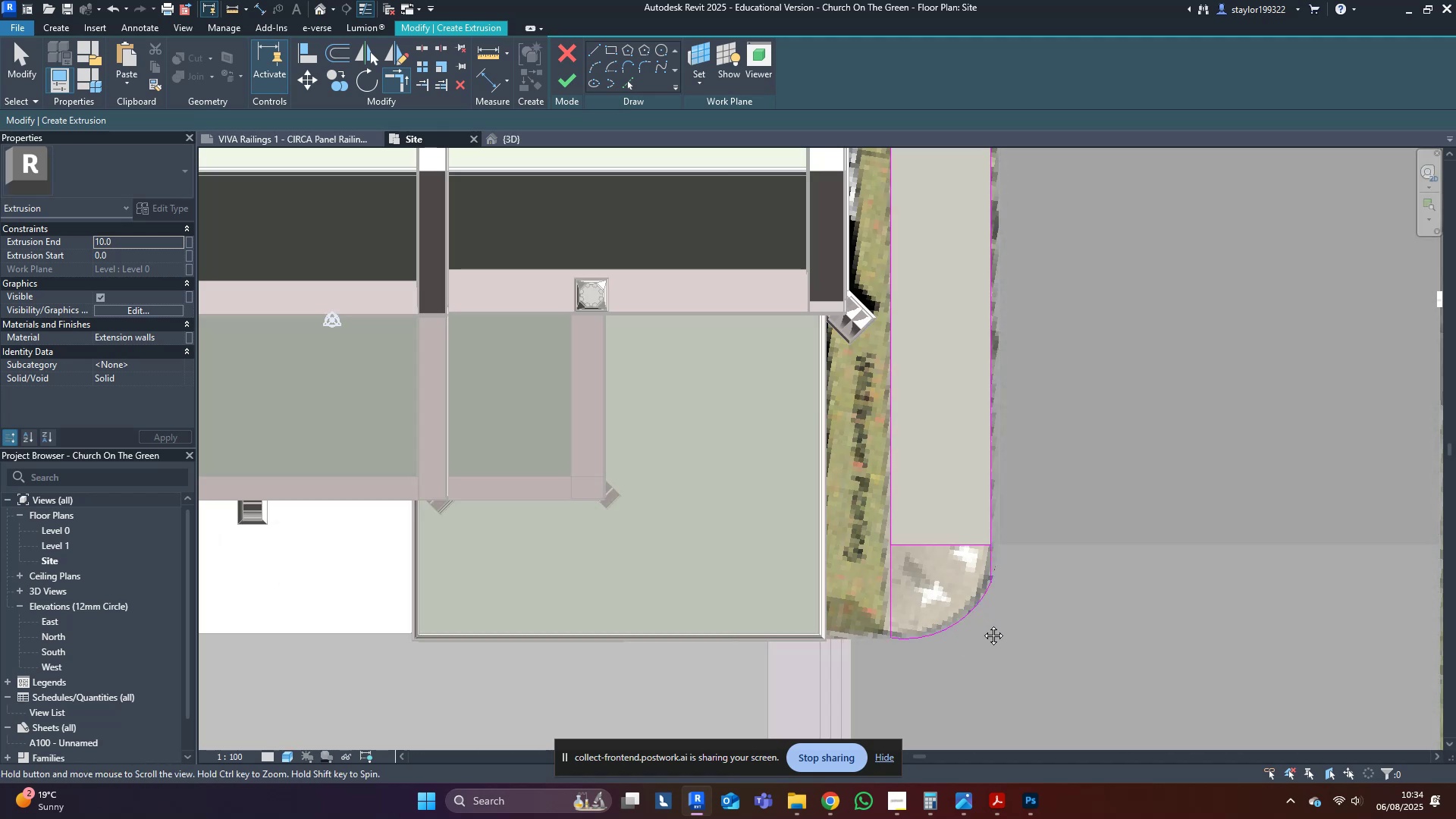 
middle_click([982, 624])
 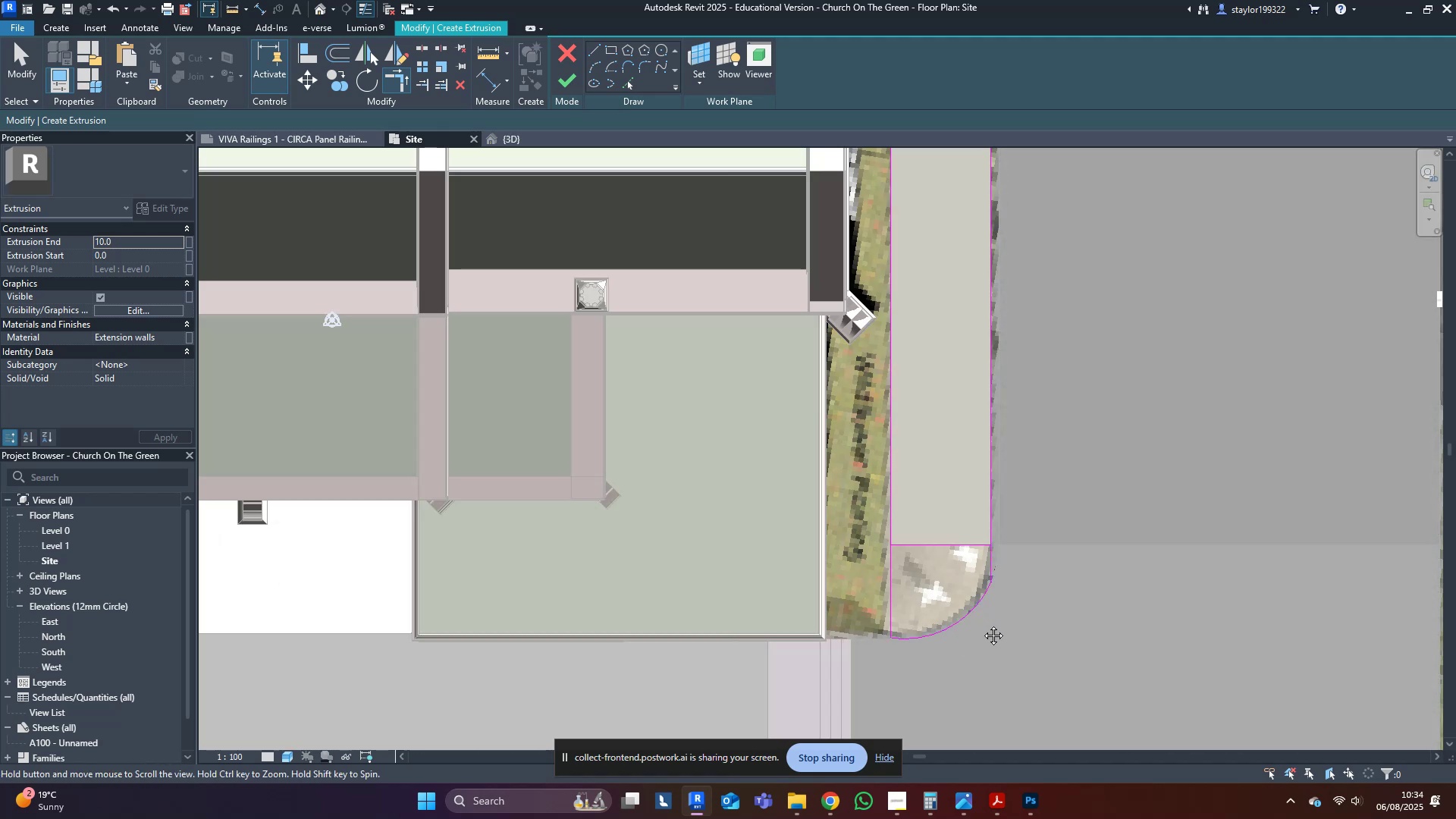 
key(Escape)
 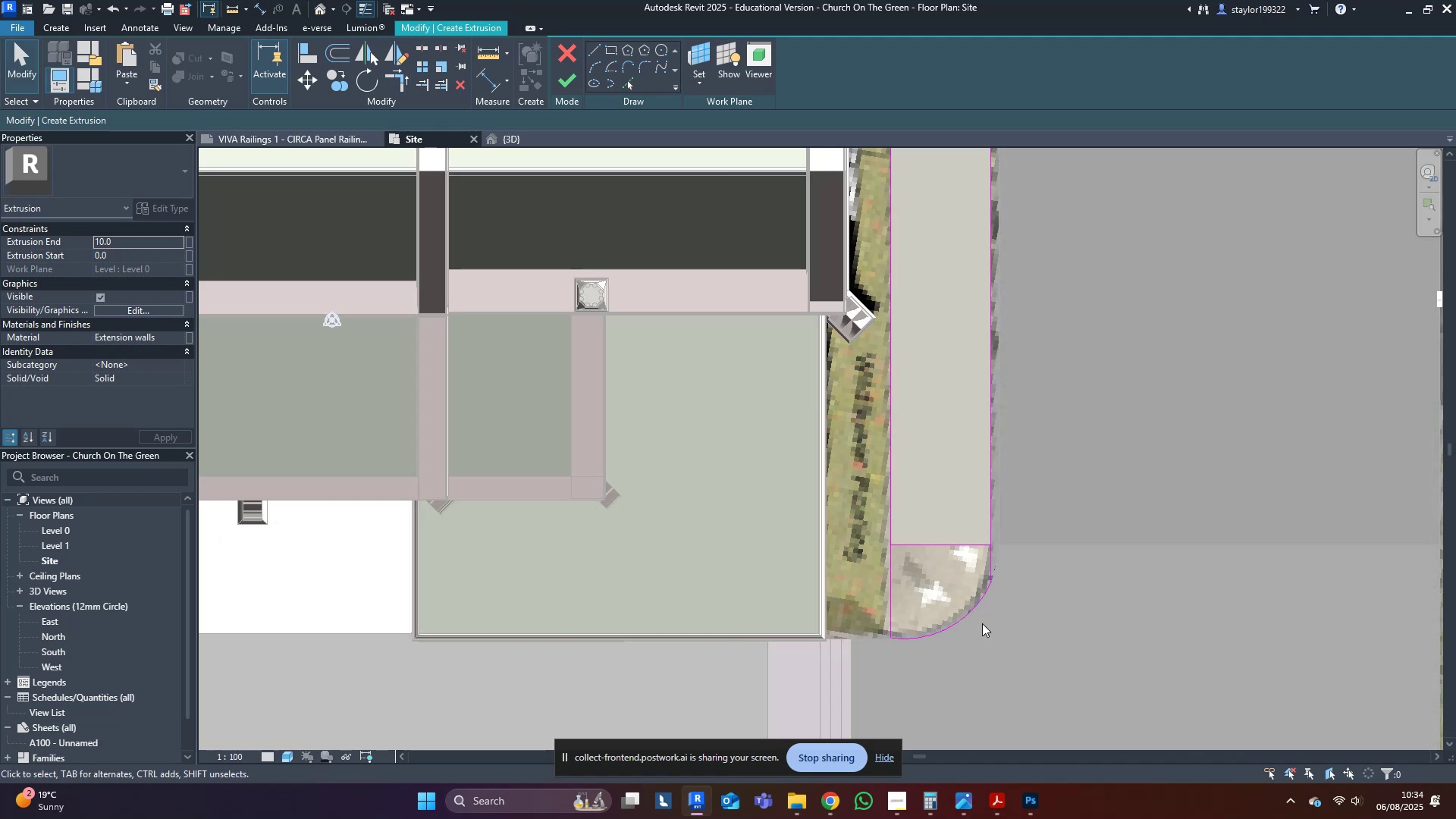 
middle_click([982, 623])
 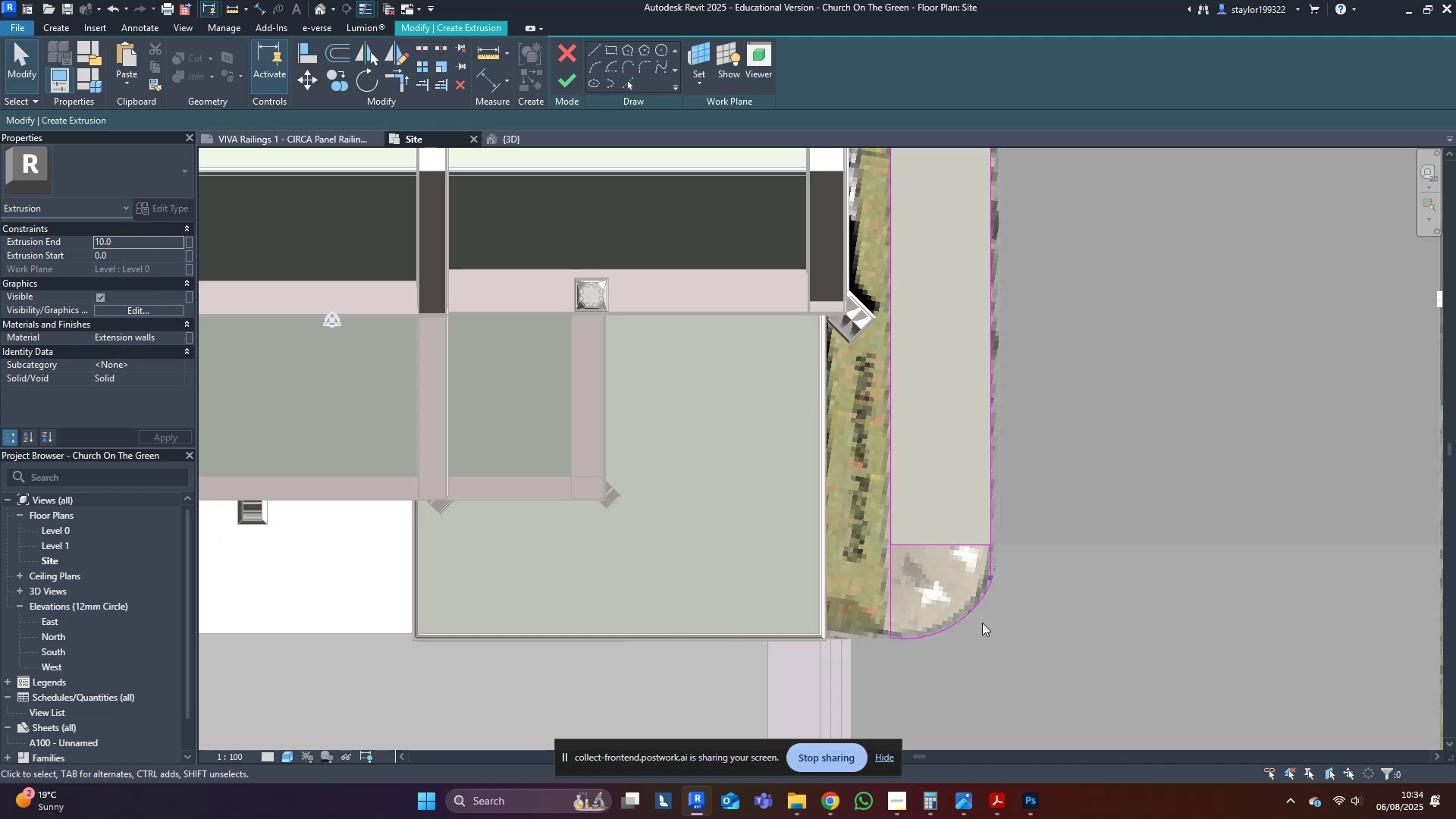 
type(wfsd[Delete])
 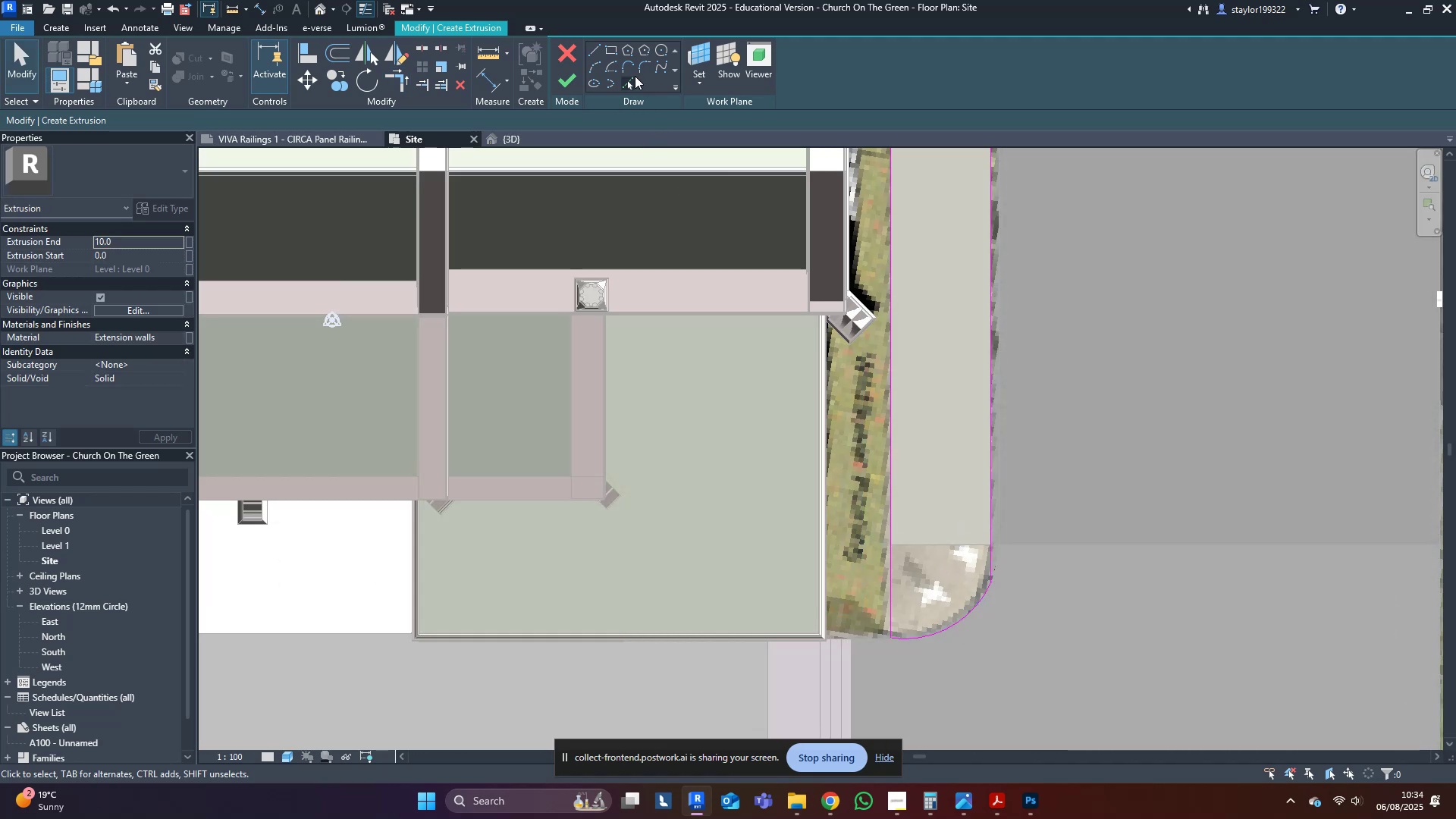 
left_click([626, 83])
 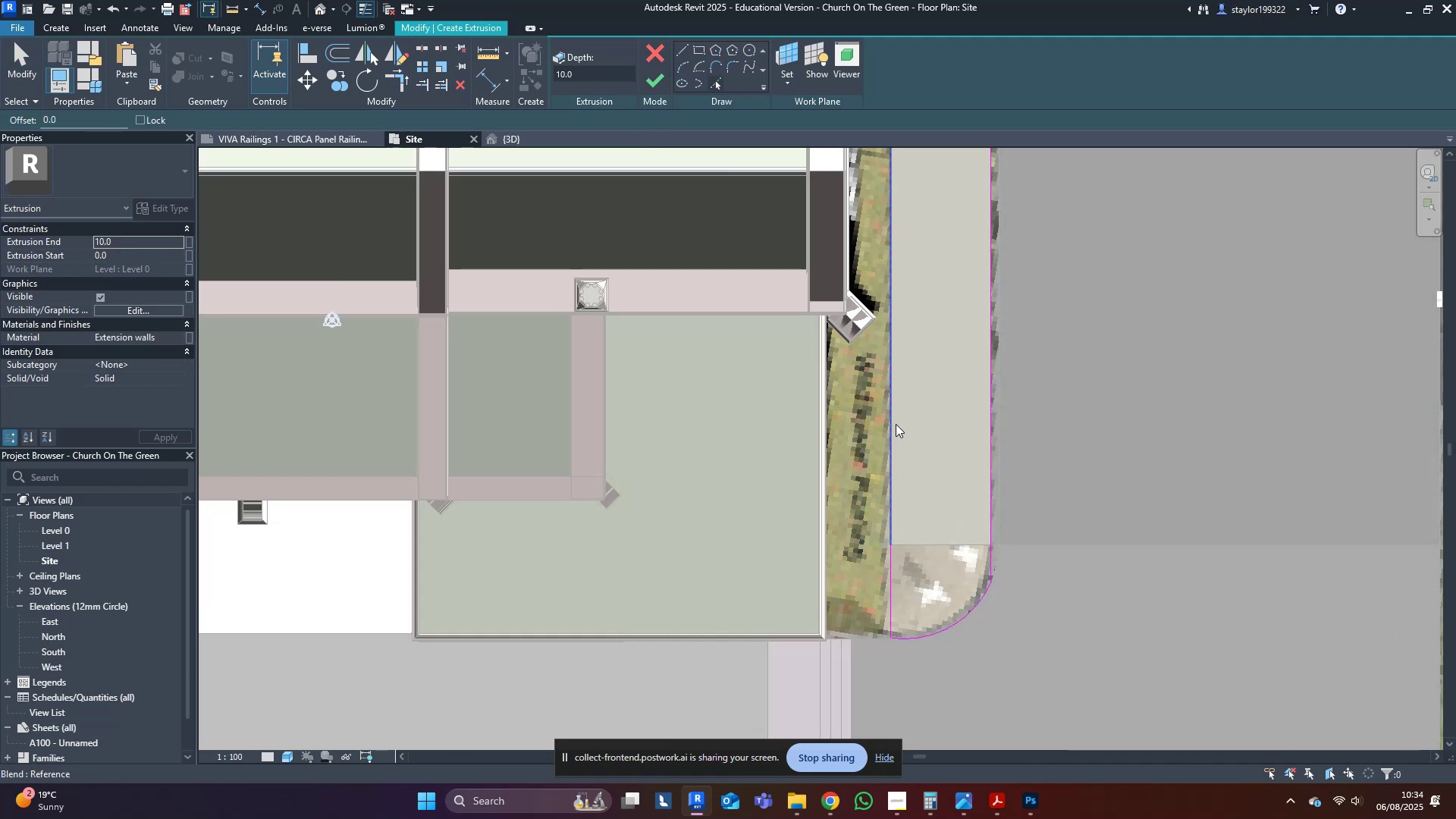 
key(Escape)
 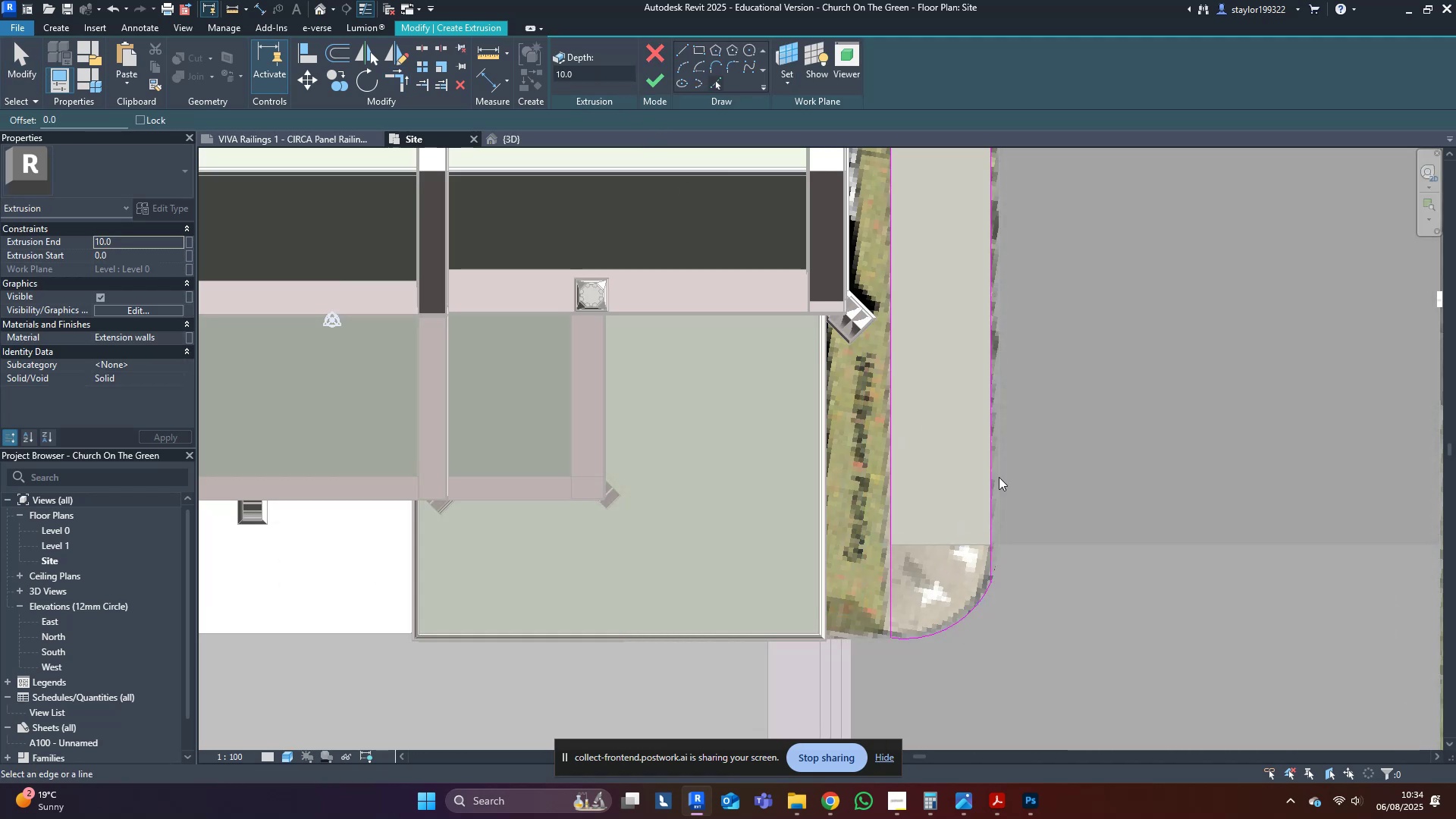 
scroll: coordinate [1055, 533], scroll_direction: up, amount: 3.0
 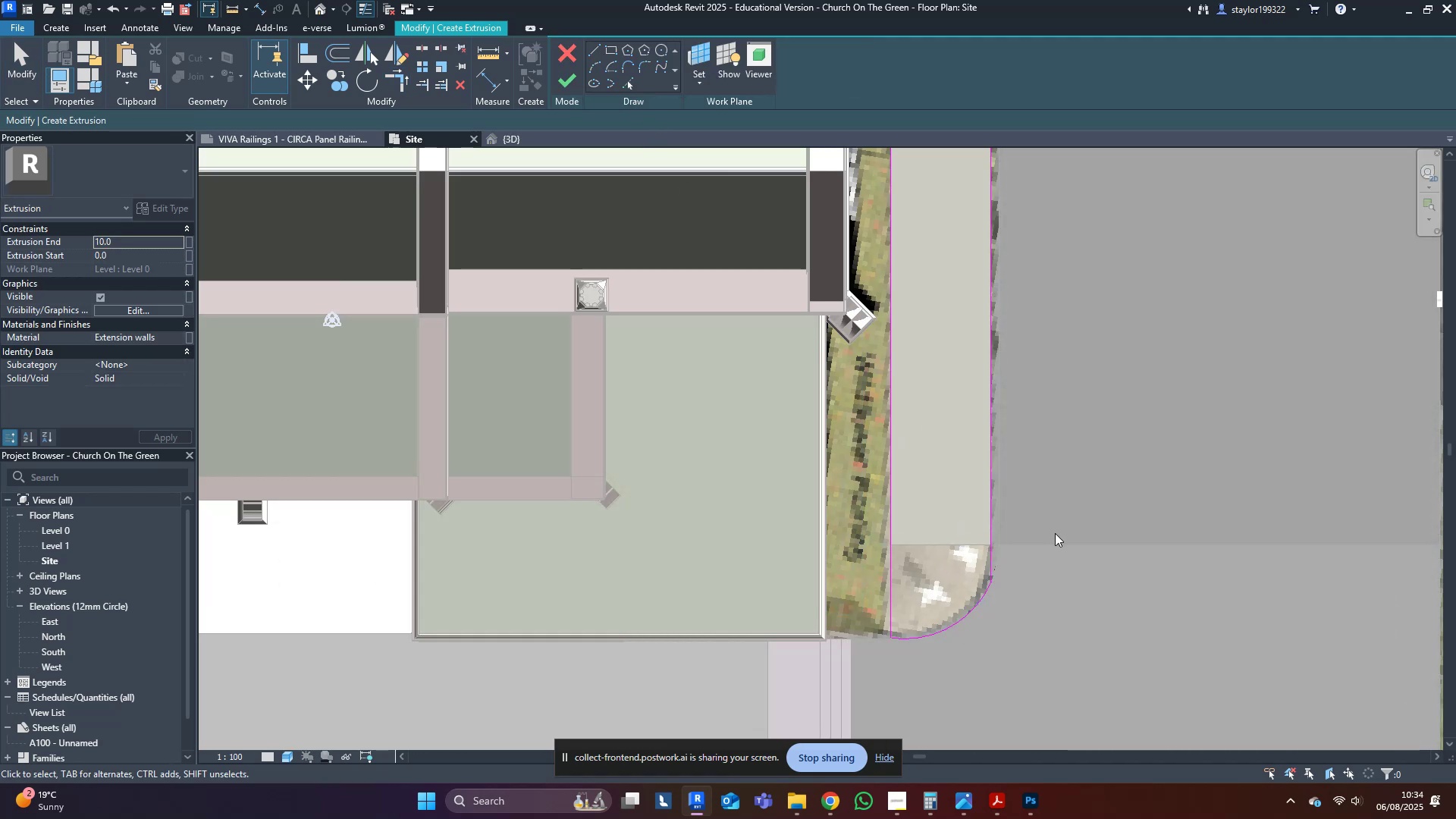 
key(Escape)
 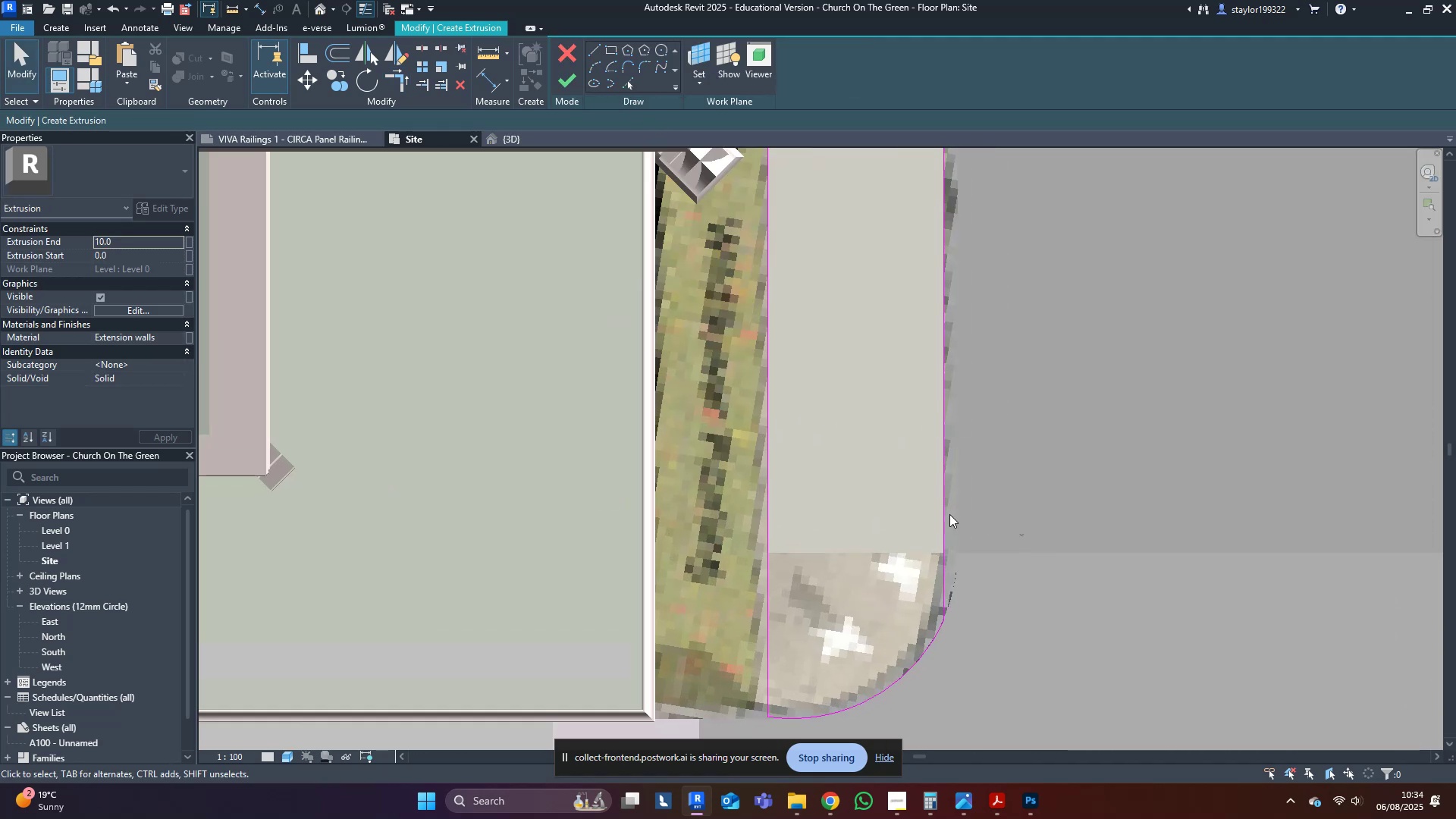 
left_click([949, 514])
 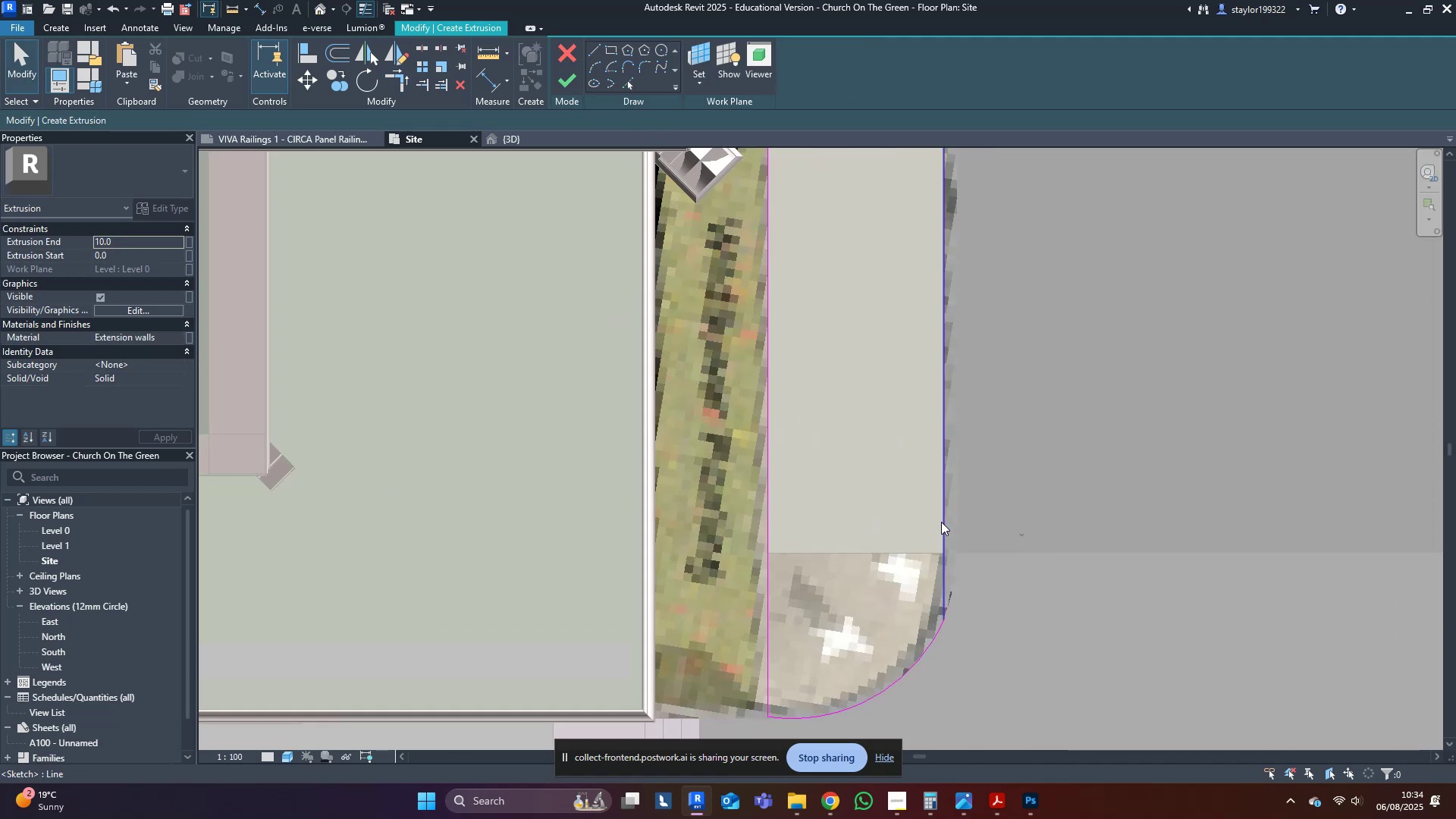 
triple_click([943, 522])
 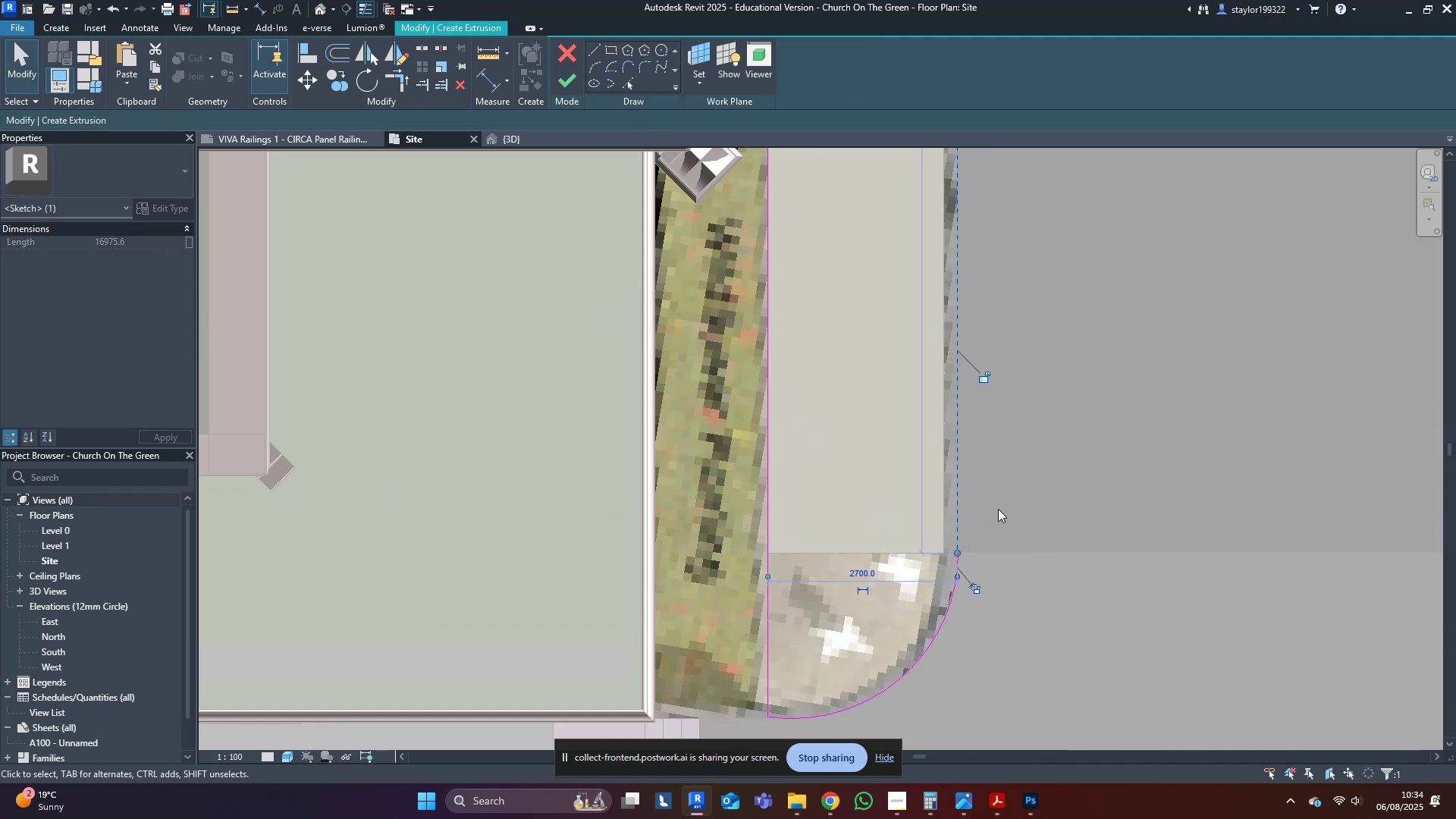 
scroll: coordinate [1089, 508], scroll_direction: down, amount: 7.0
 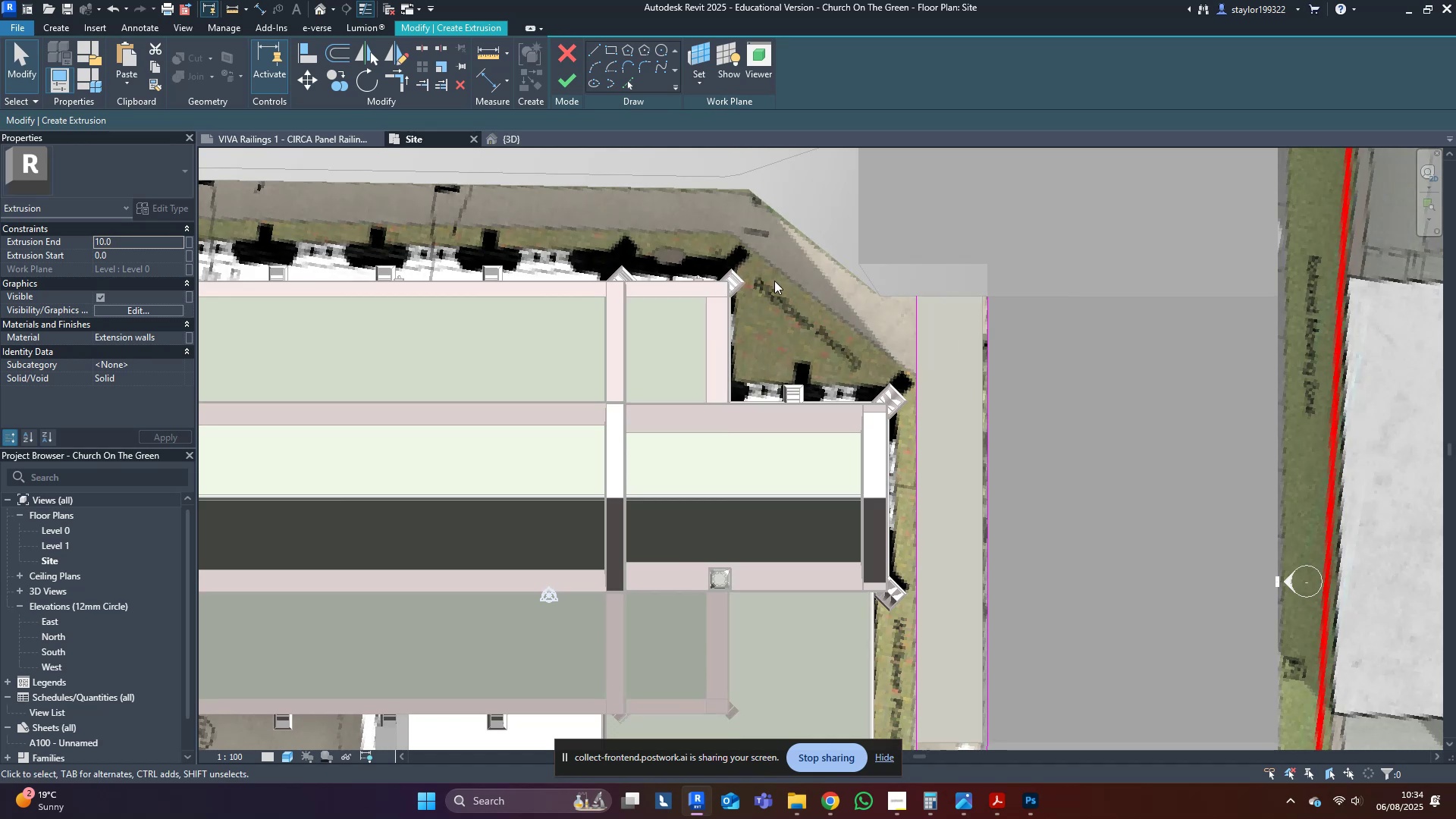 
scroll: coordinate [930, 306], scroll_direction: up, amount: 6.0
 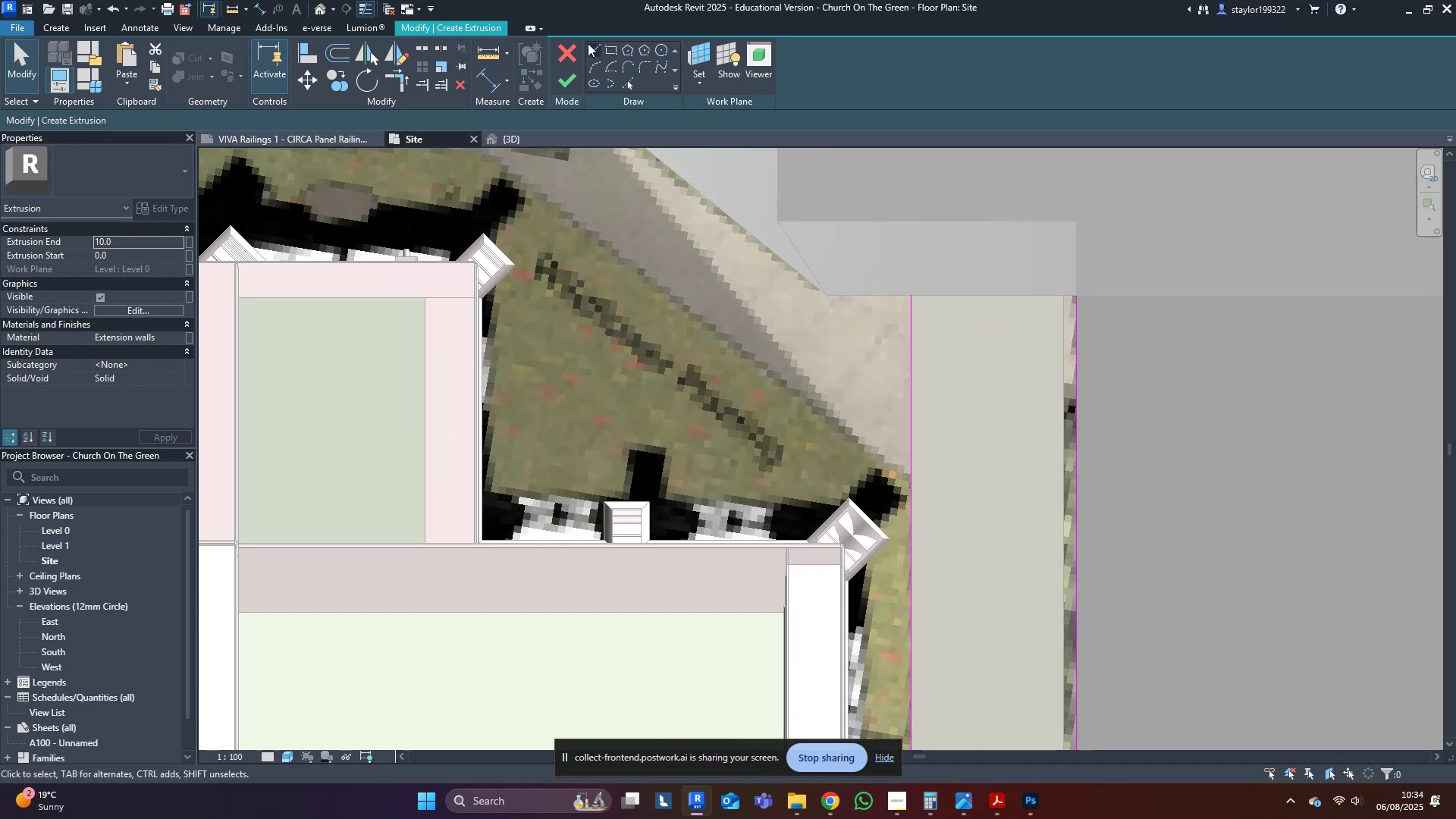 
left_click([596, 48])
 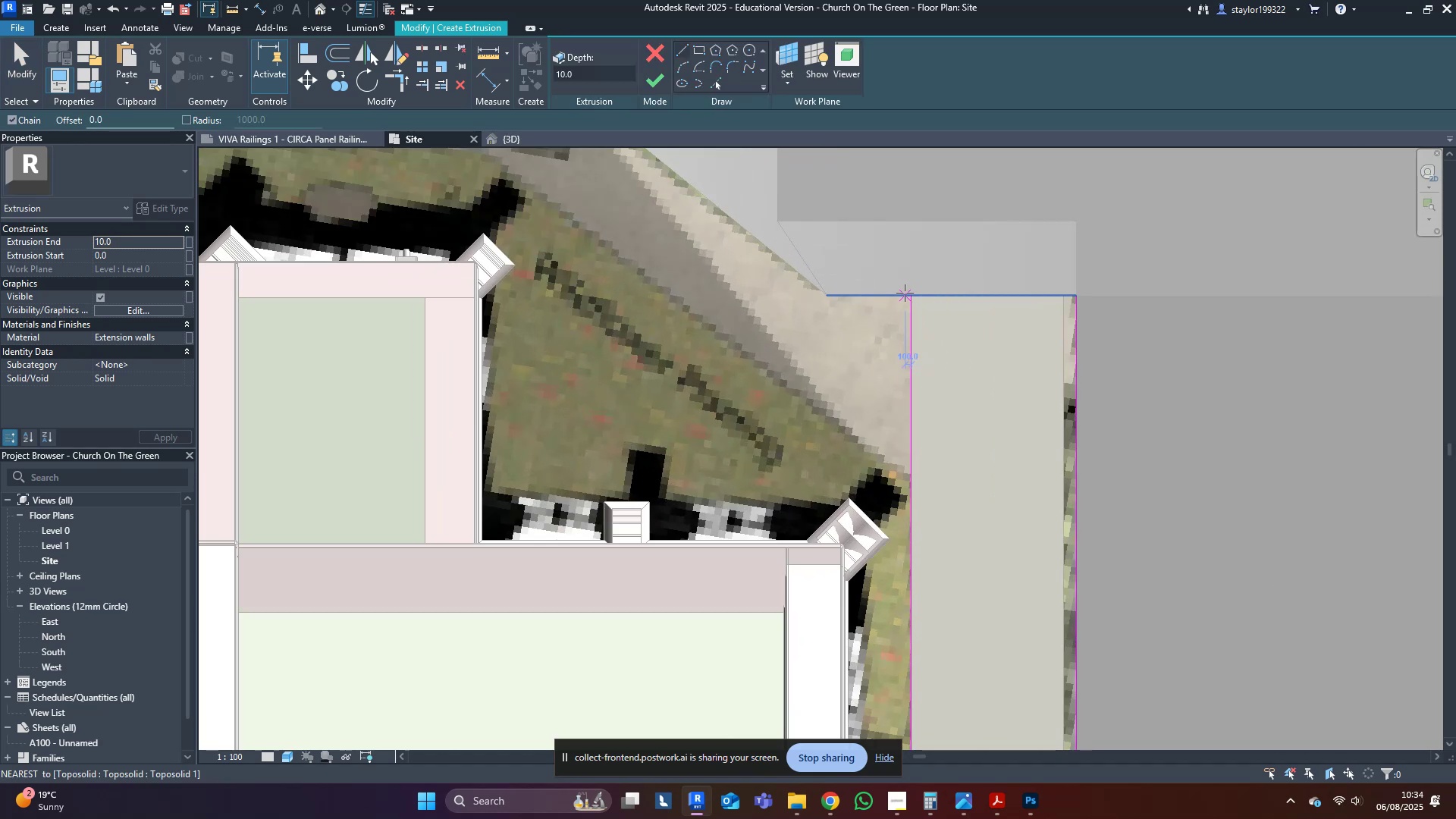 
left_click([910, 294])
 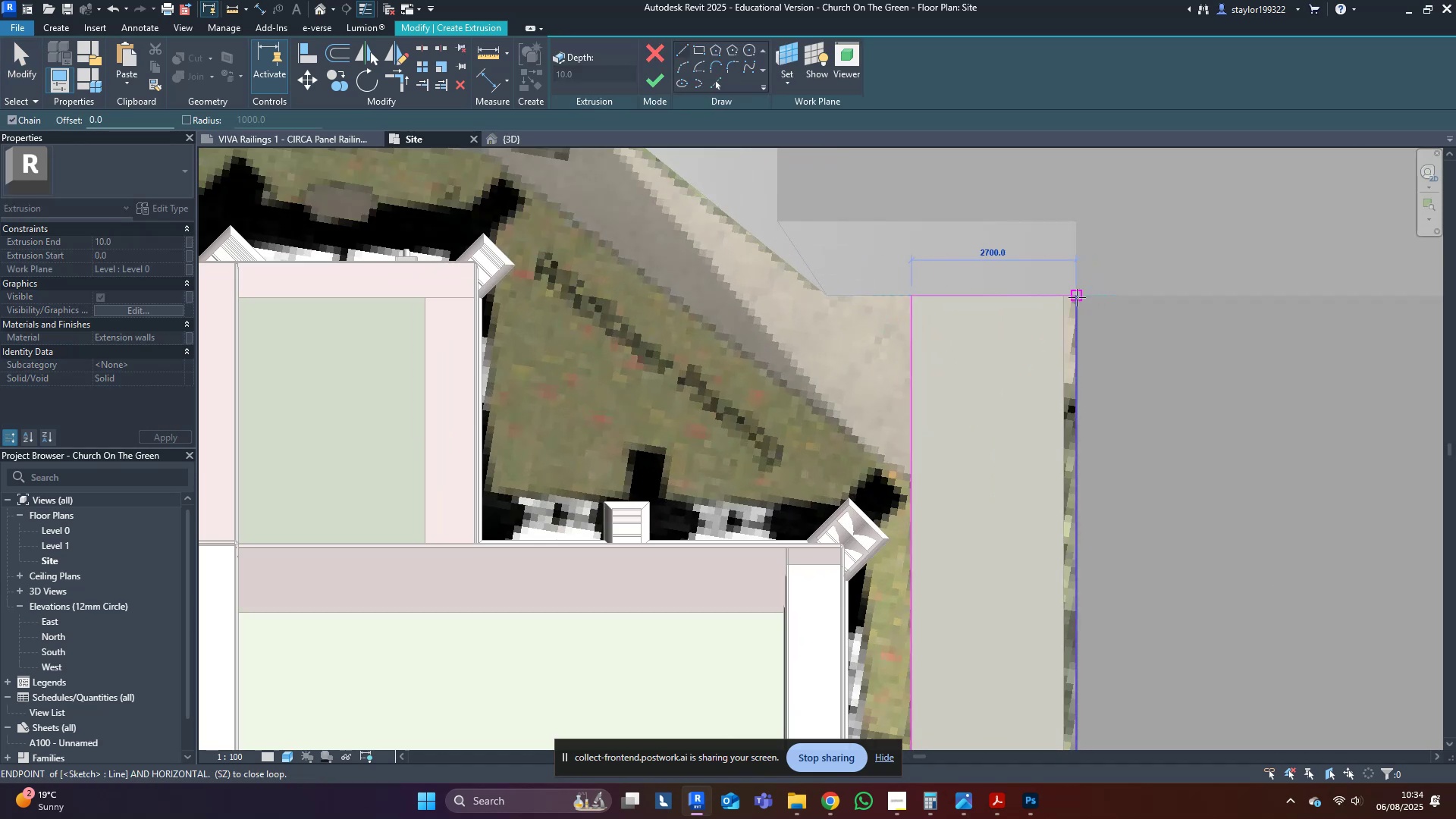 
left_click([1076, 297])
 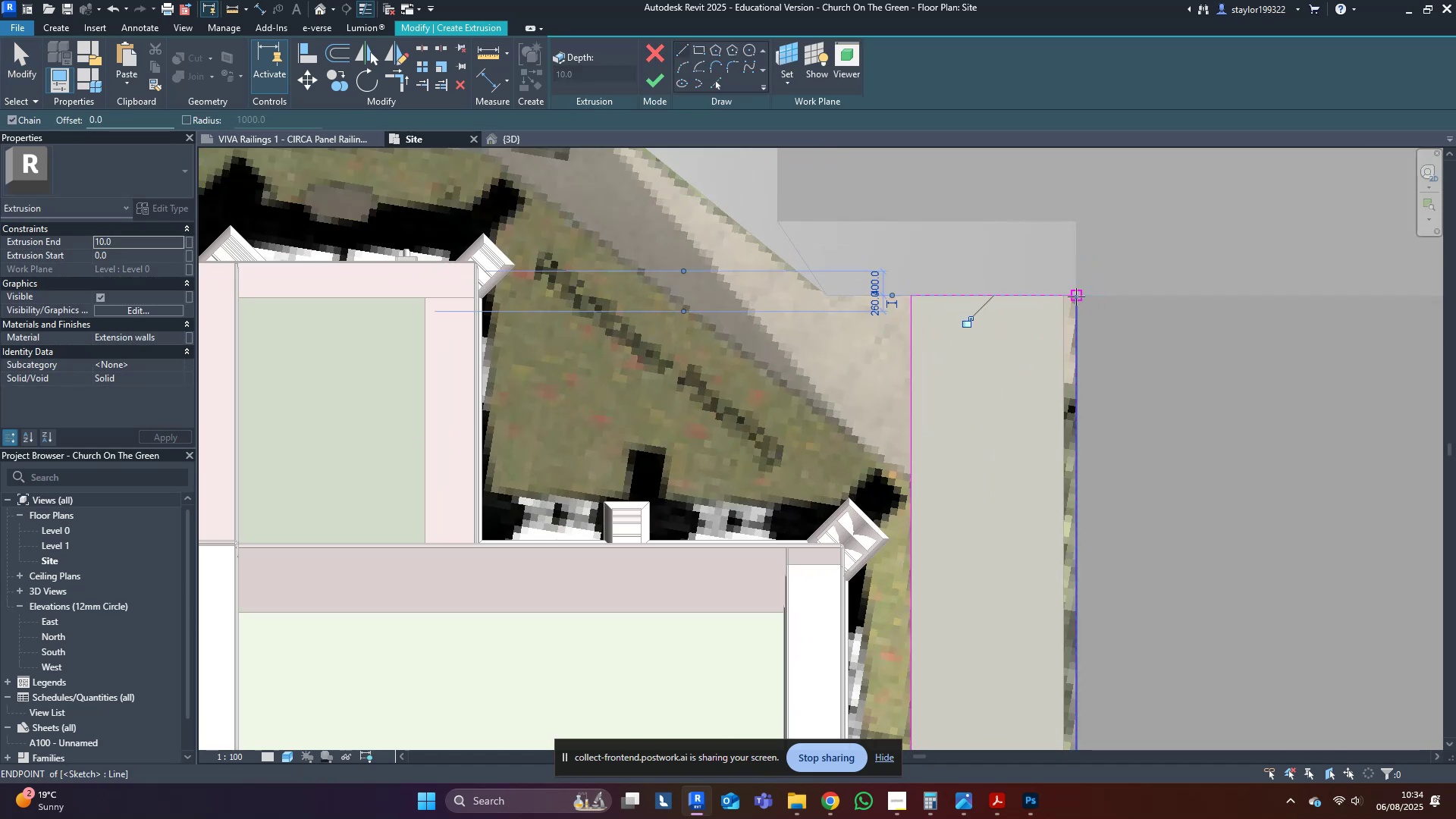 
key(Escape)
 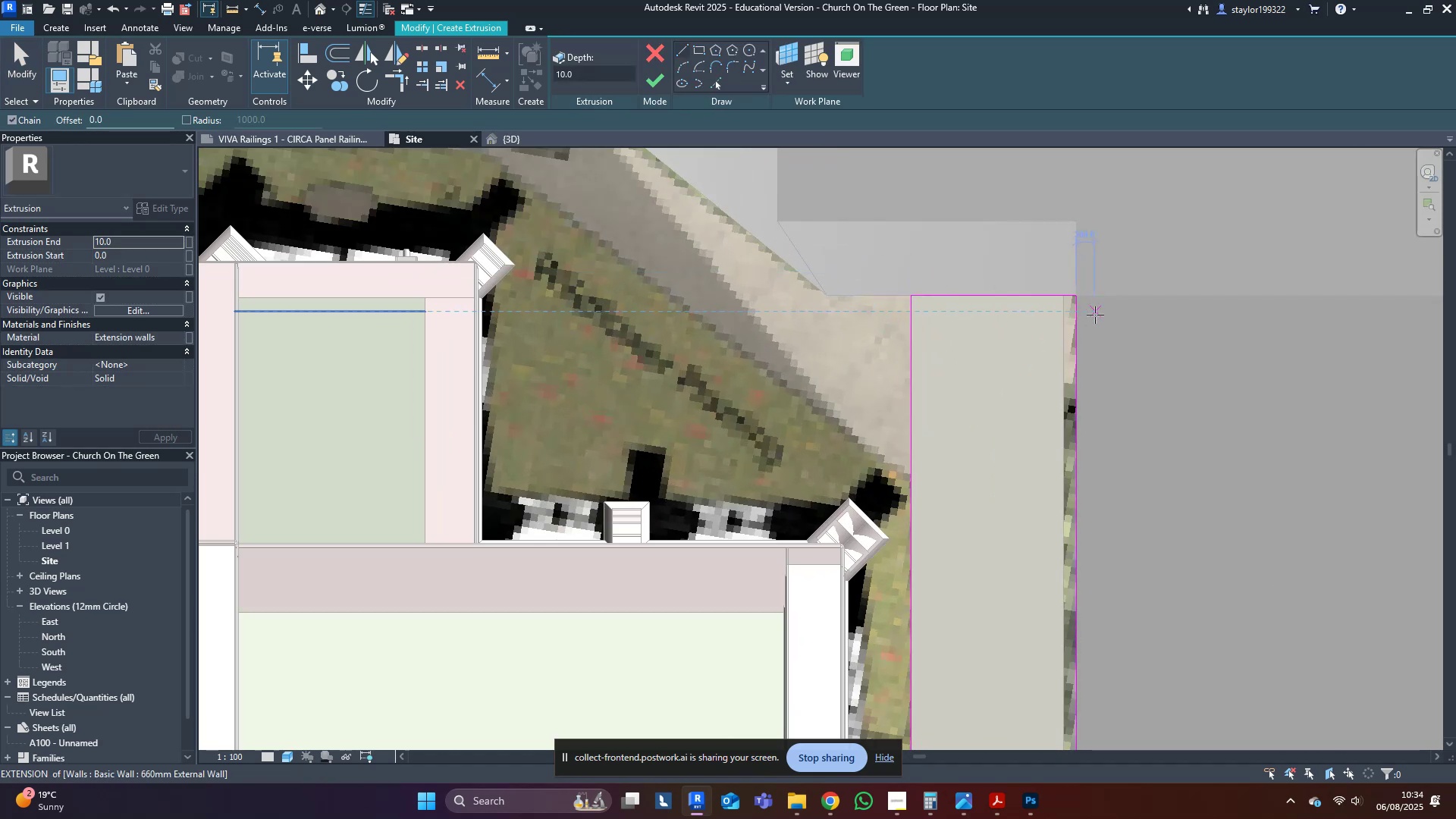 
middle_click([1096, 315])
 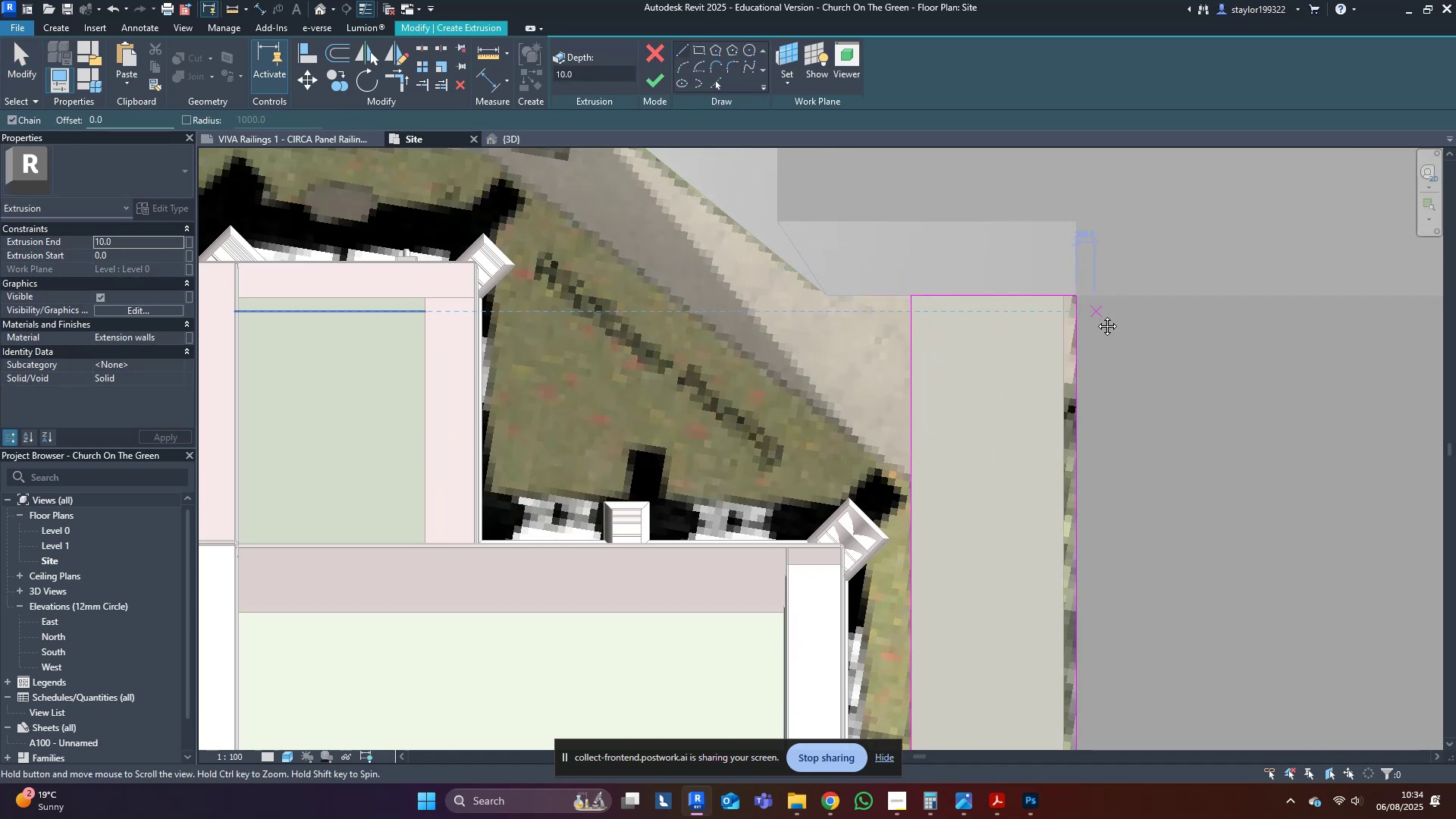 
key(Escape)
 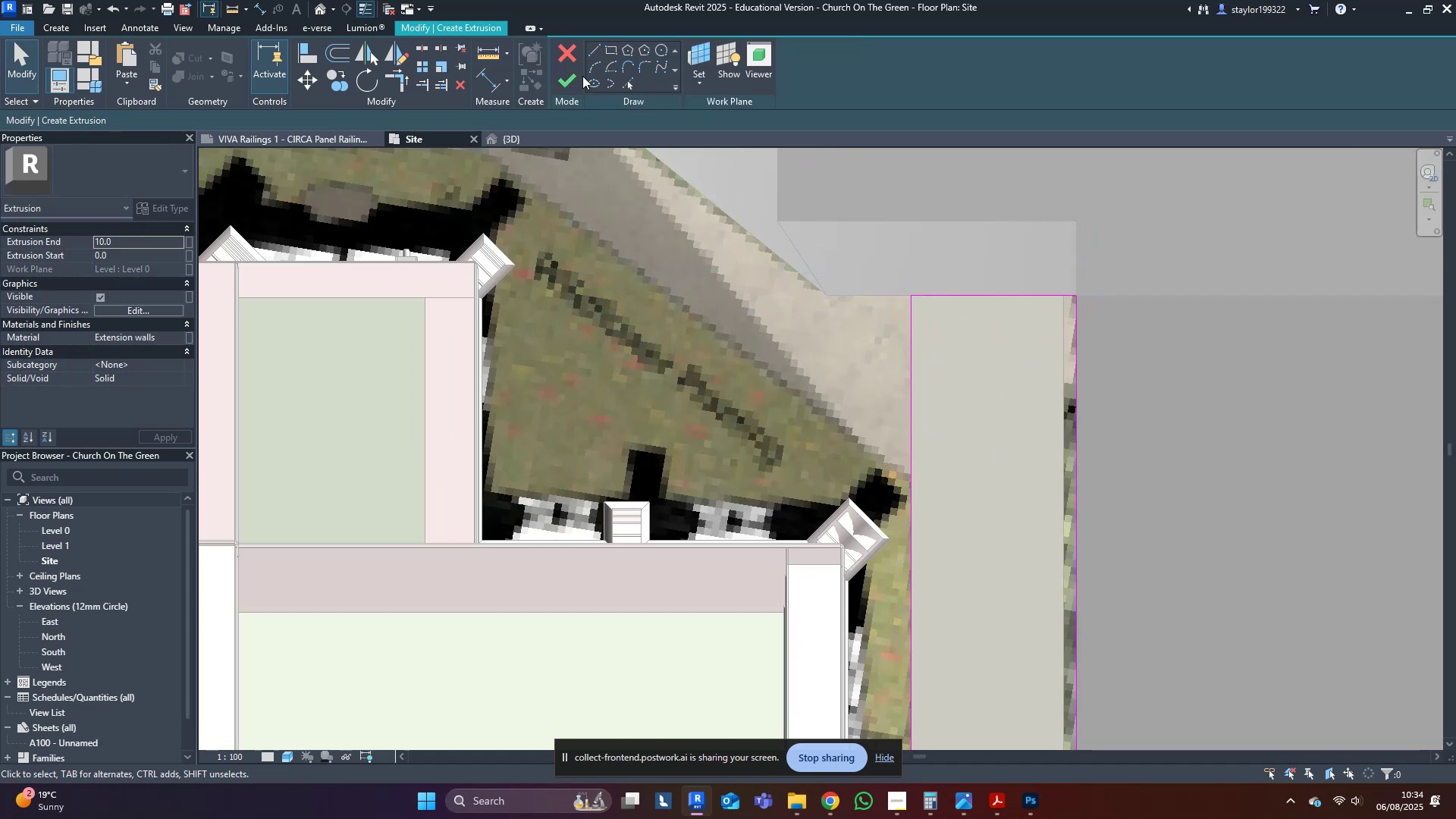 
left_click([566, 84])
 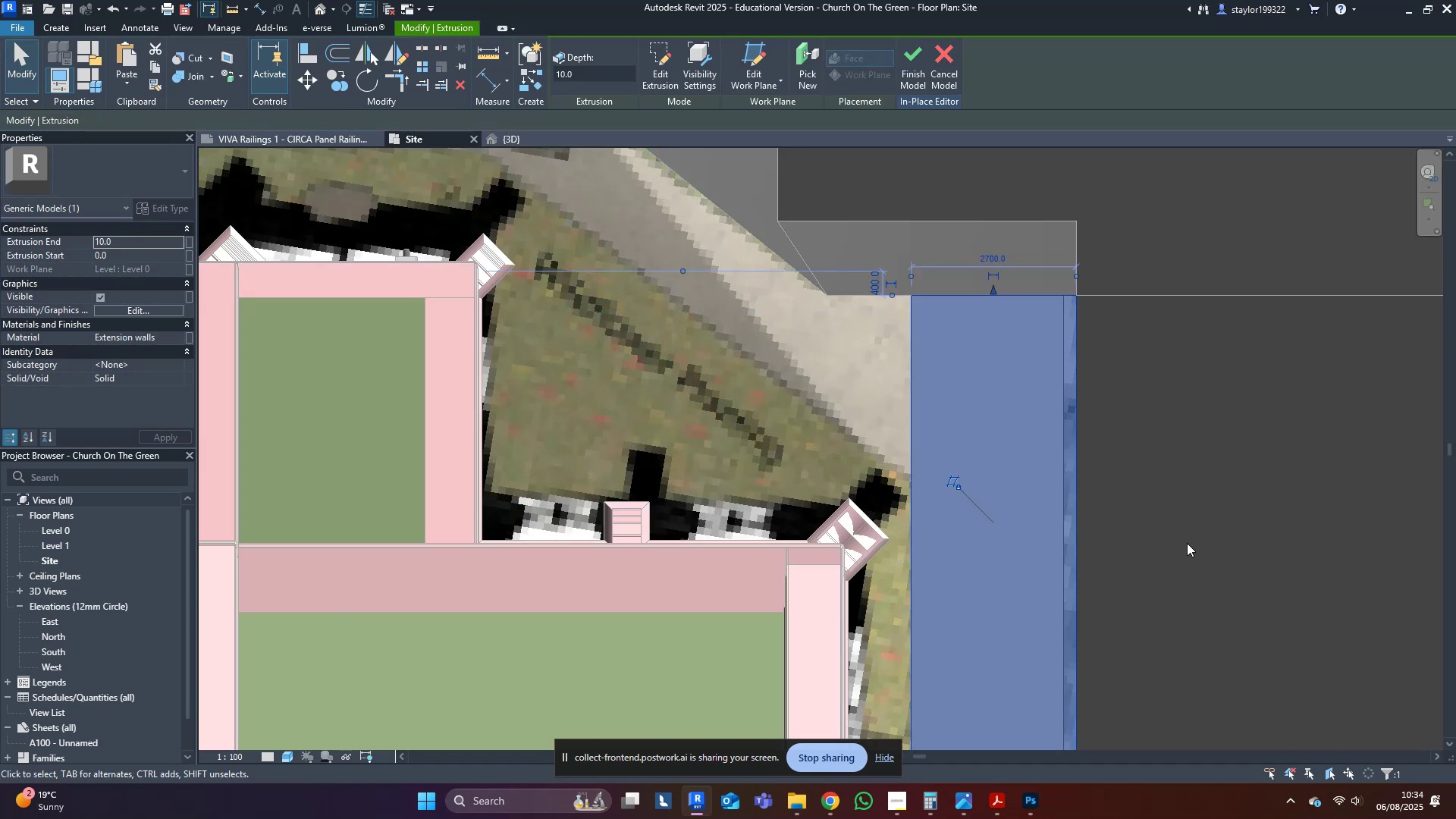 
scroll: coordinate [1145, 541], scroll_direction: down, amount: 16.0
 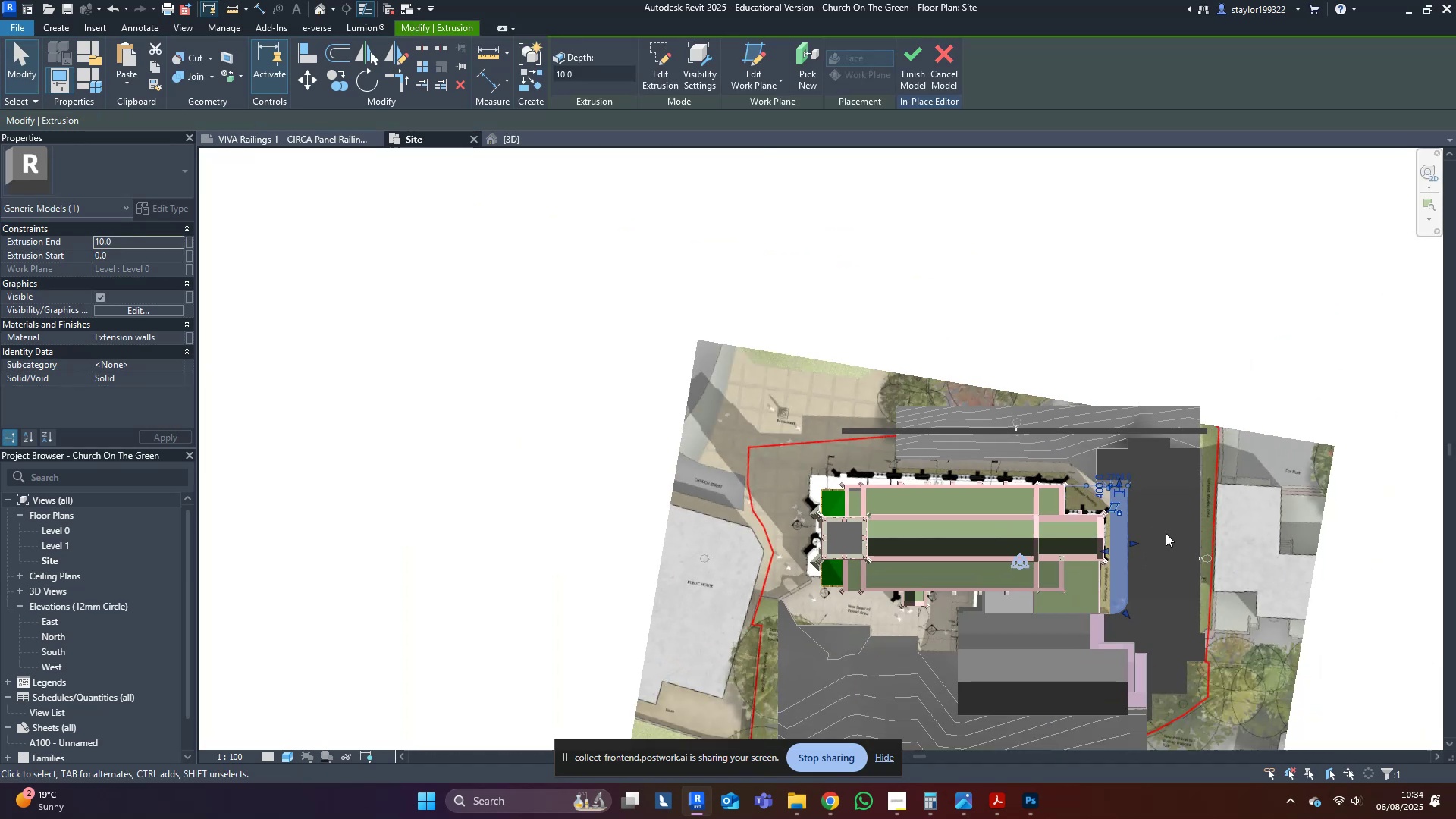 
hold_key(key=ShiftLeft, duration=0.4)
 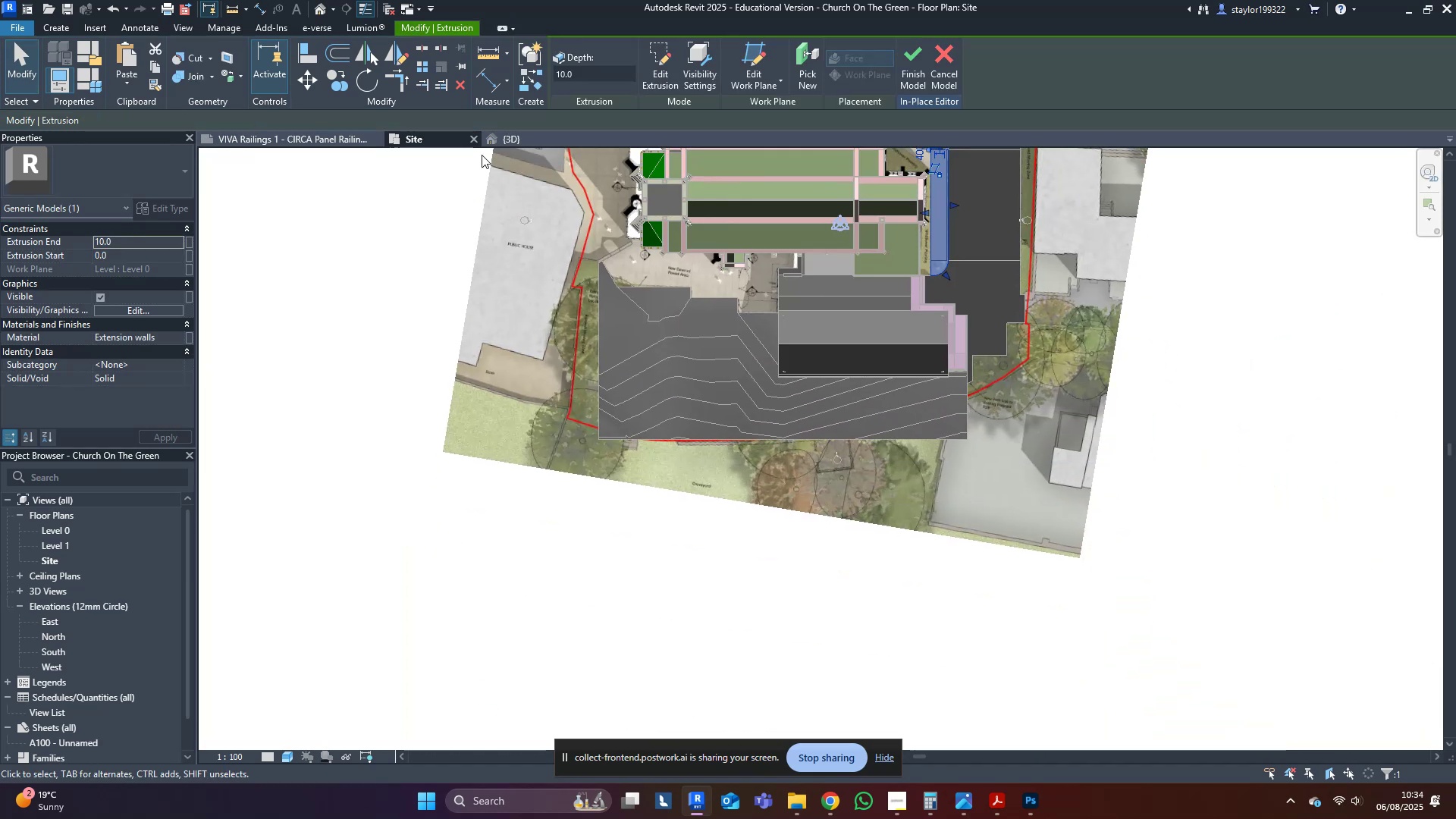 
left_click([514, 140])
 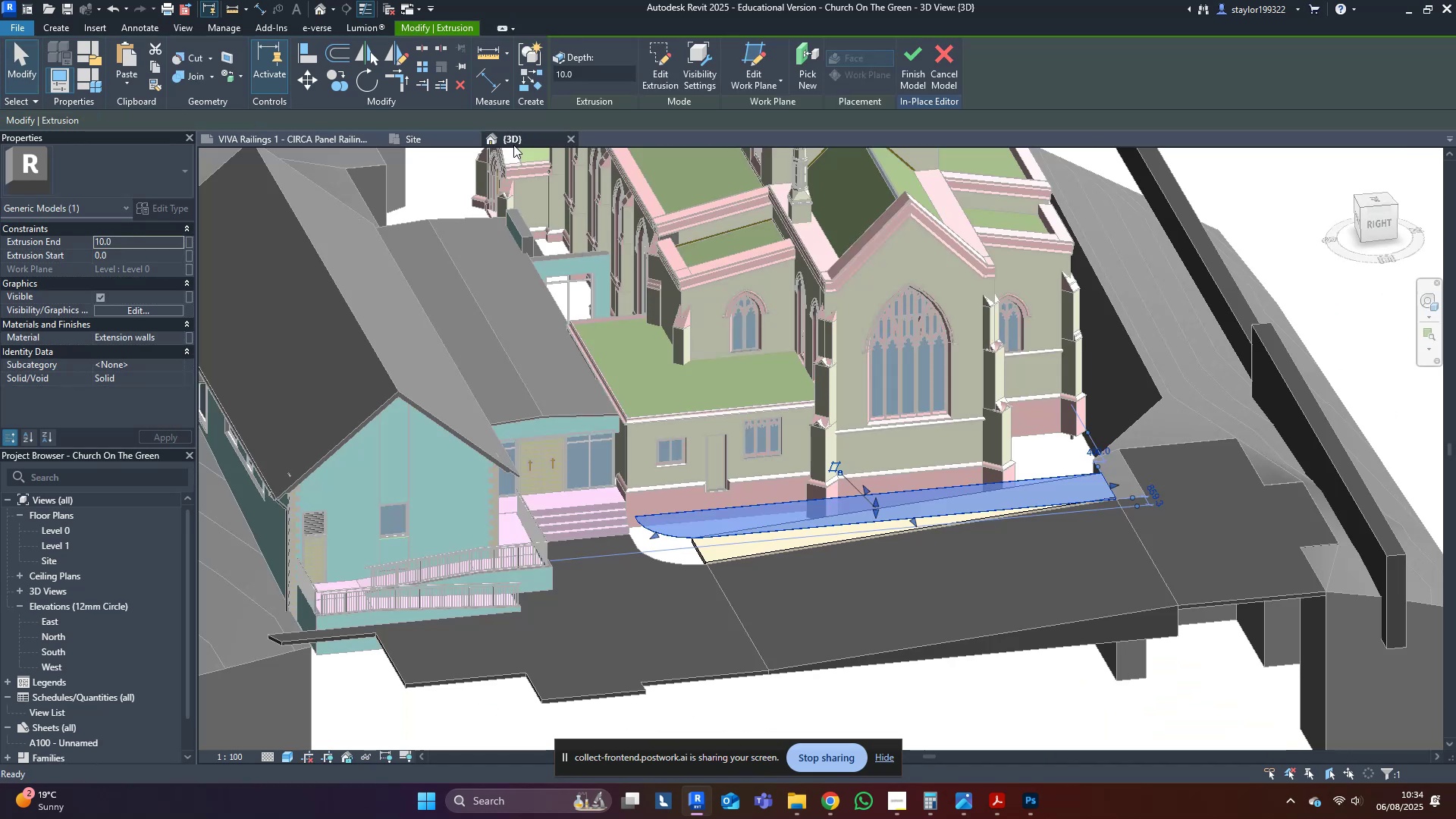 
scroll: coordinate [811, 445], scroll_direction: up, amount: 4.0
 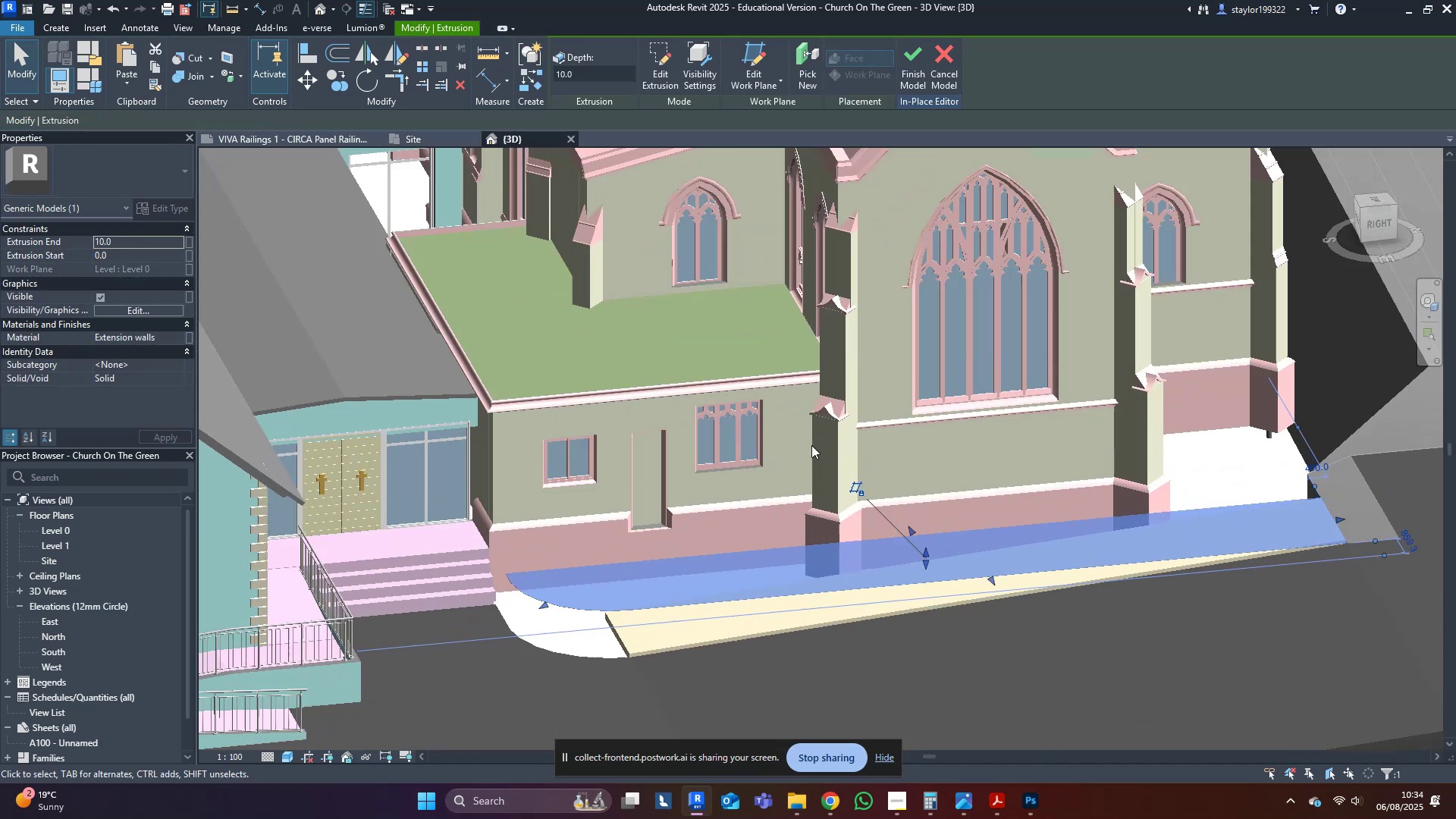 
type(al)
 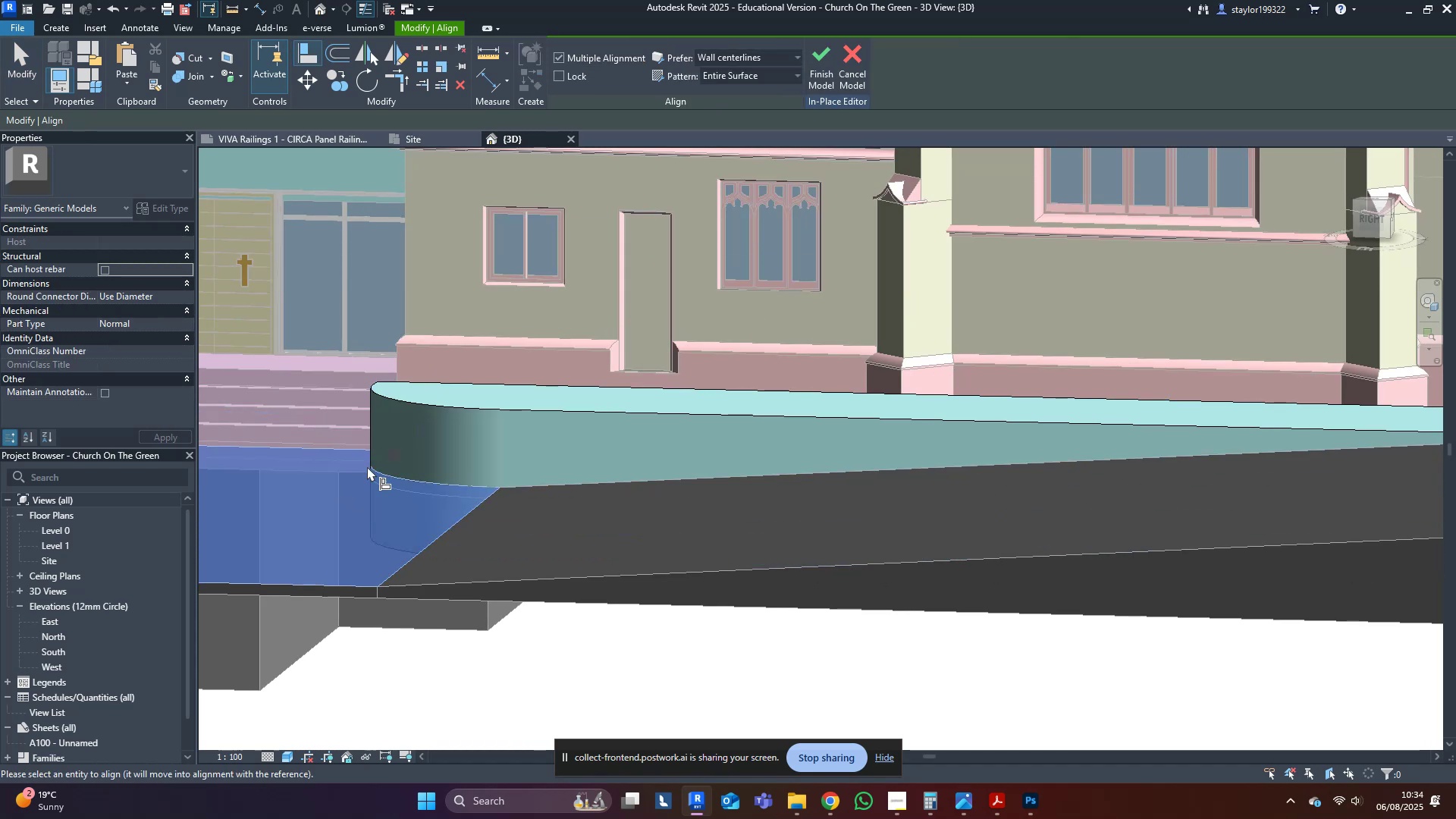 
scroll: coordinate [1045, 487], scroll_direction: up, amount: 3.0
 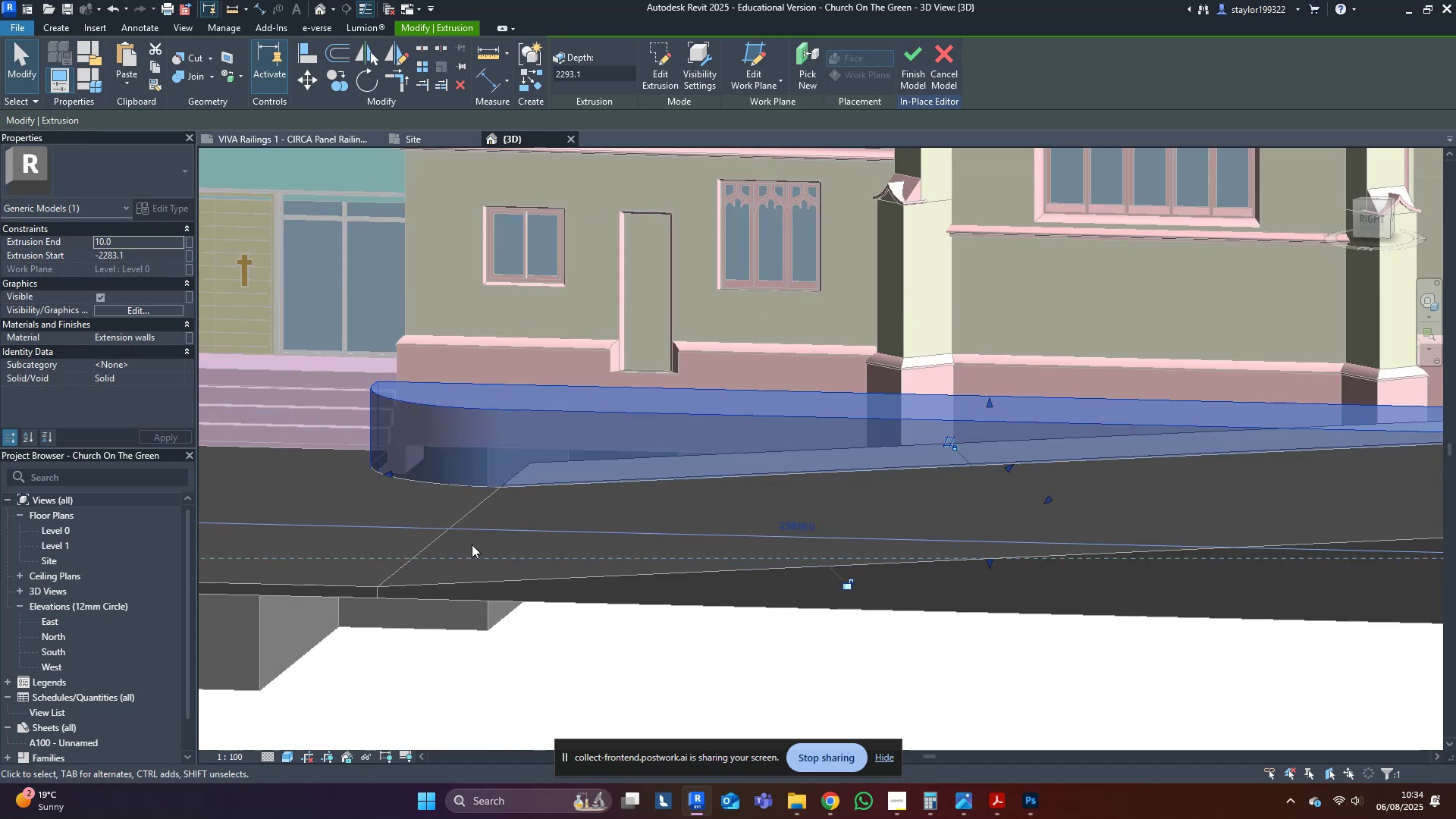 
left_click([335, 498])
 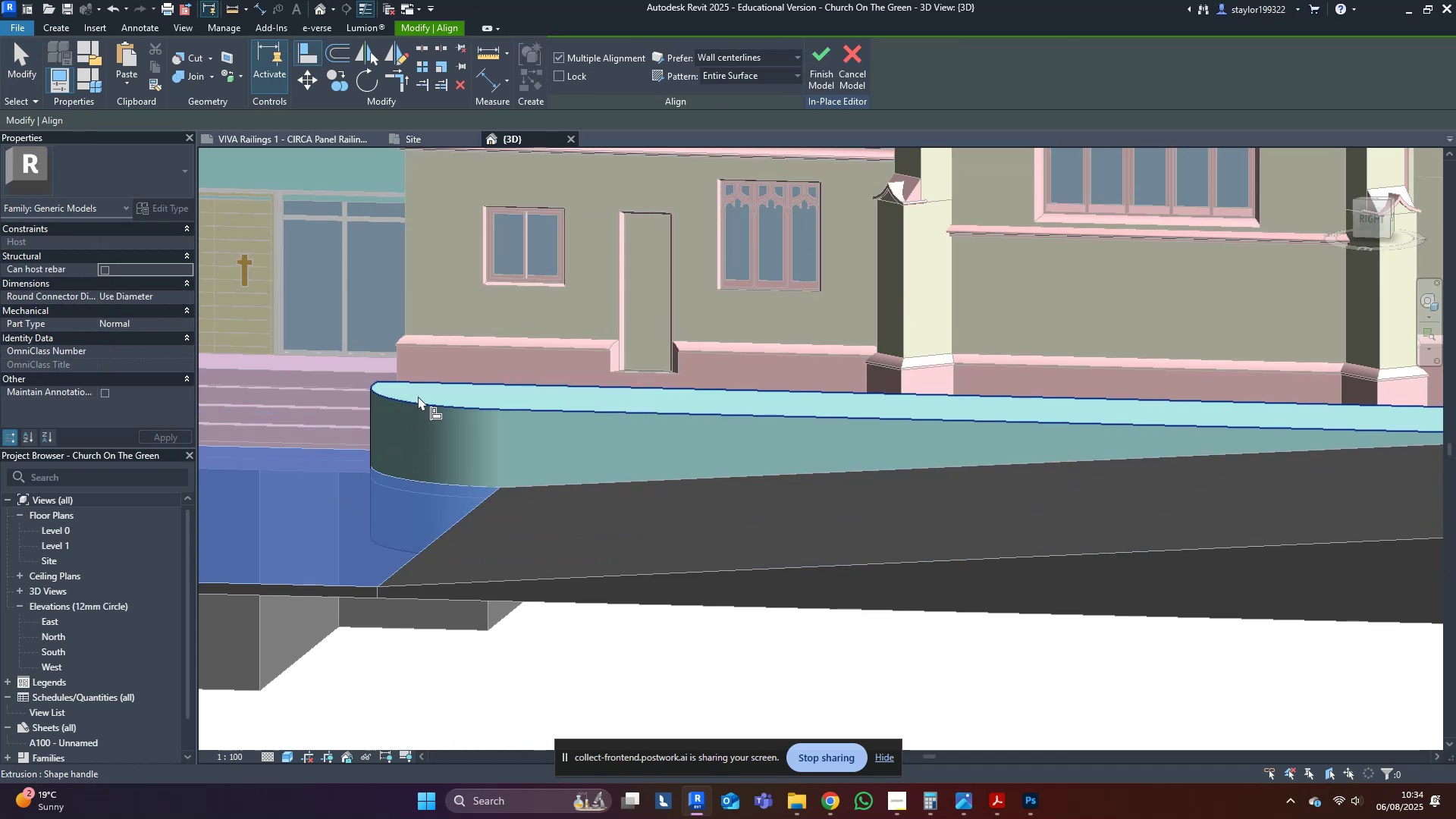 
left_click([417, 395])
 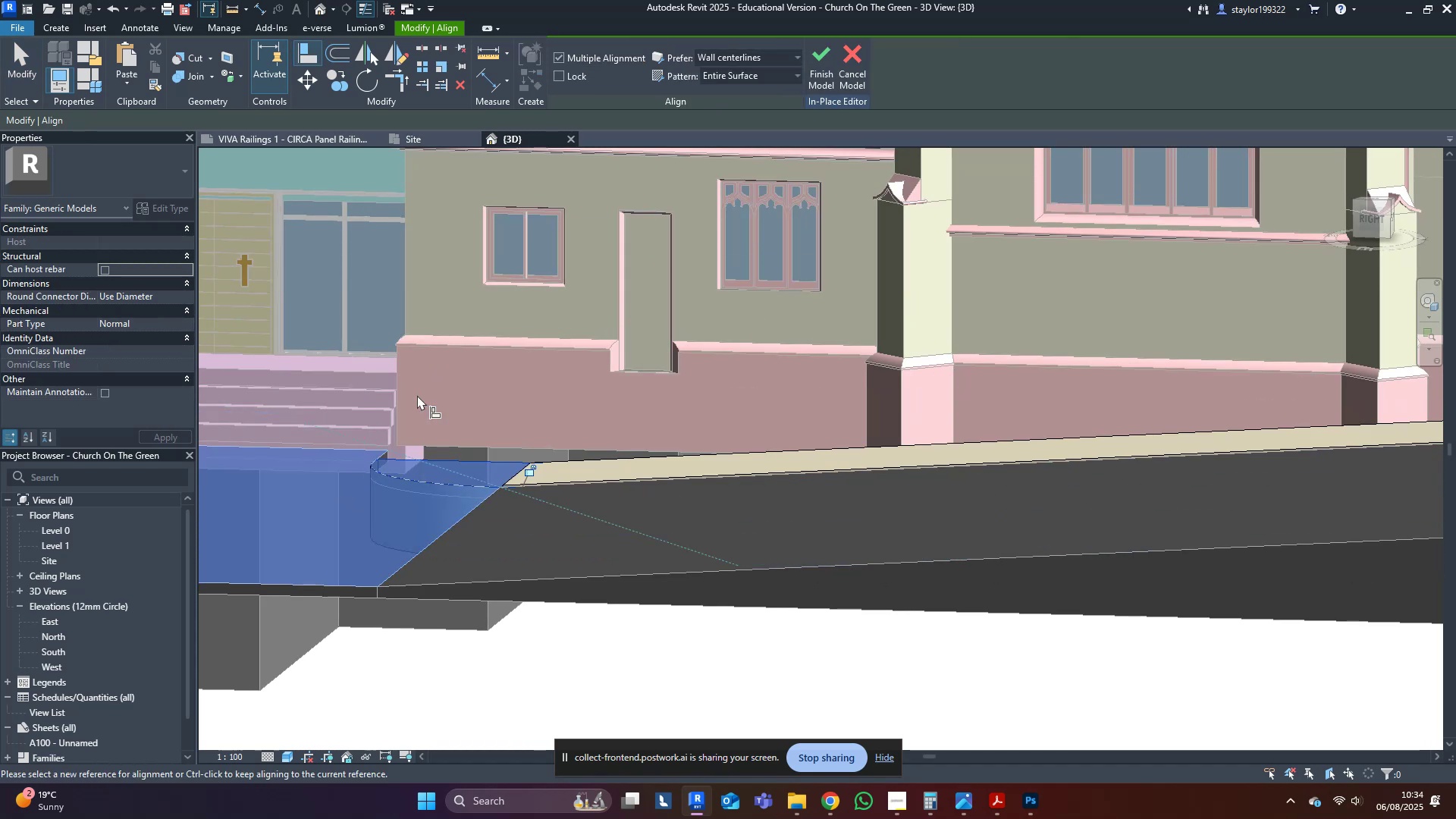 
key(Escape)
 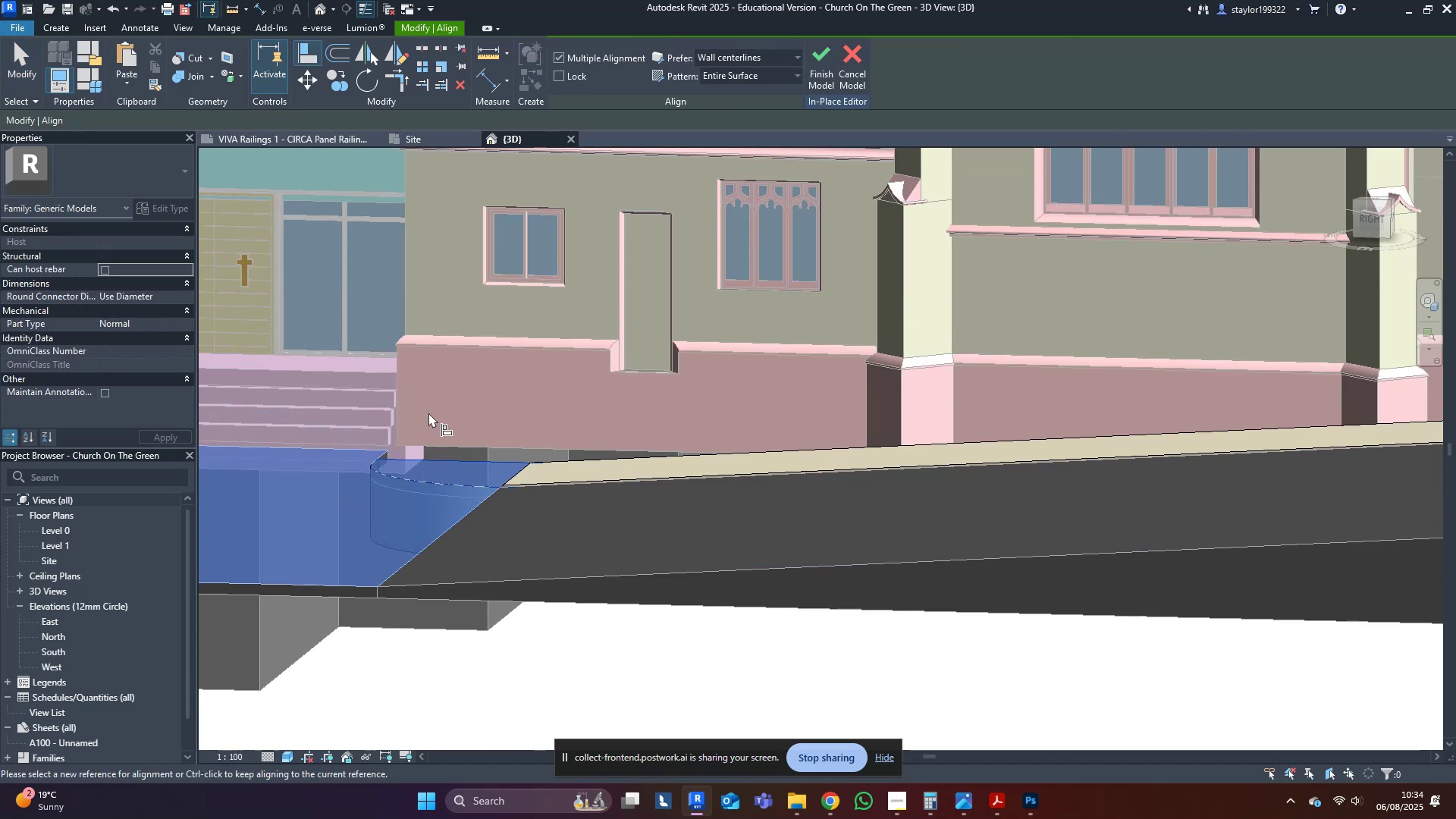 
key(Escape)
 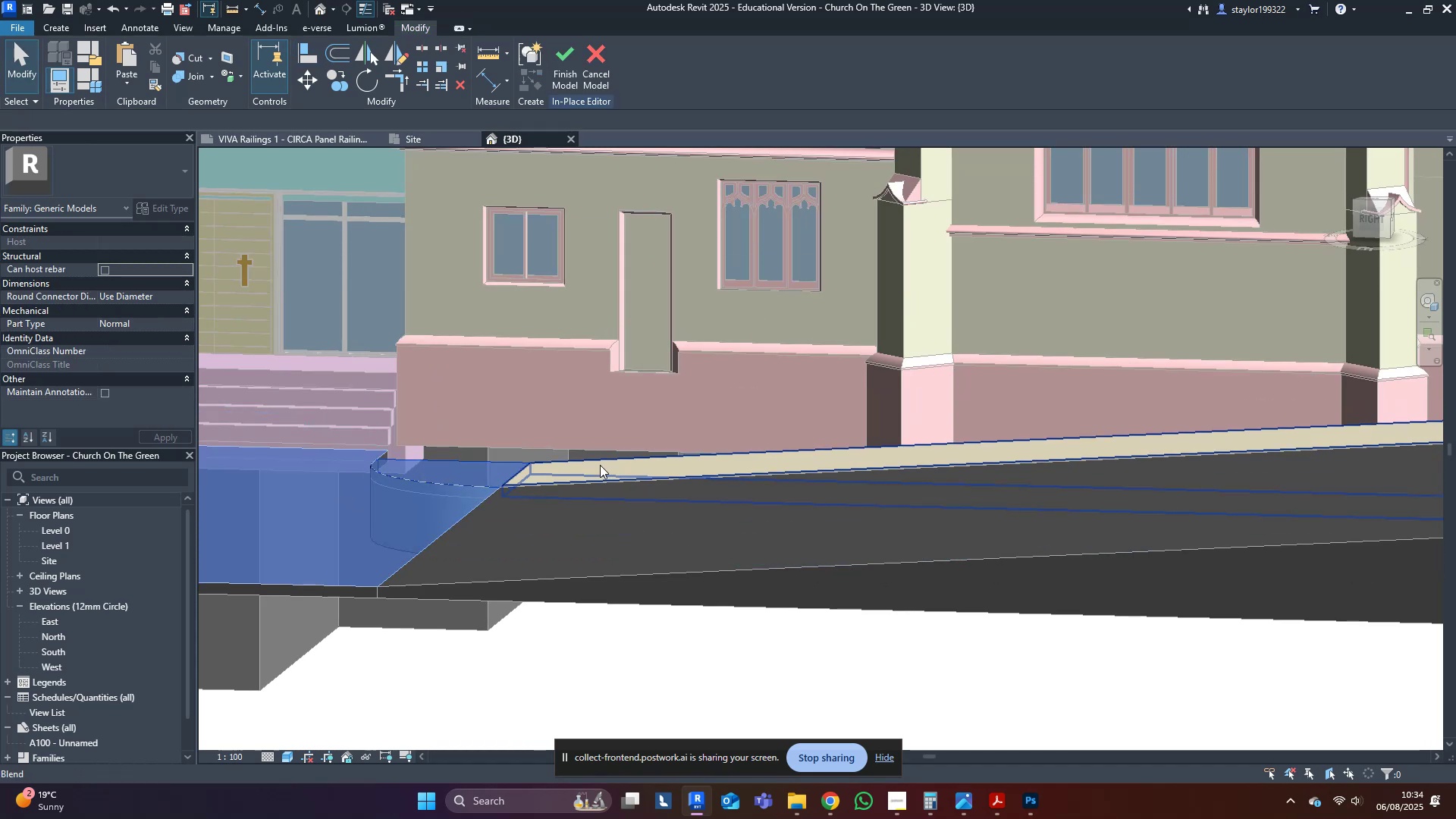 
key(Escape)
 